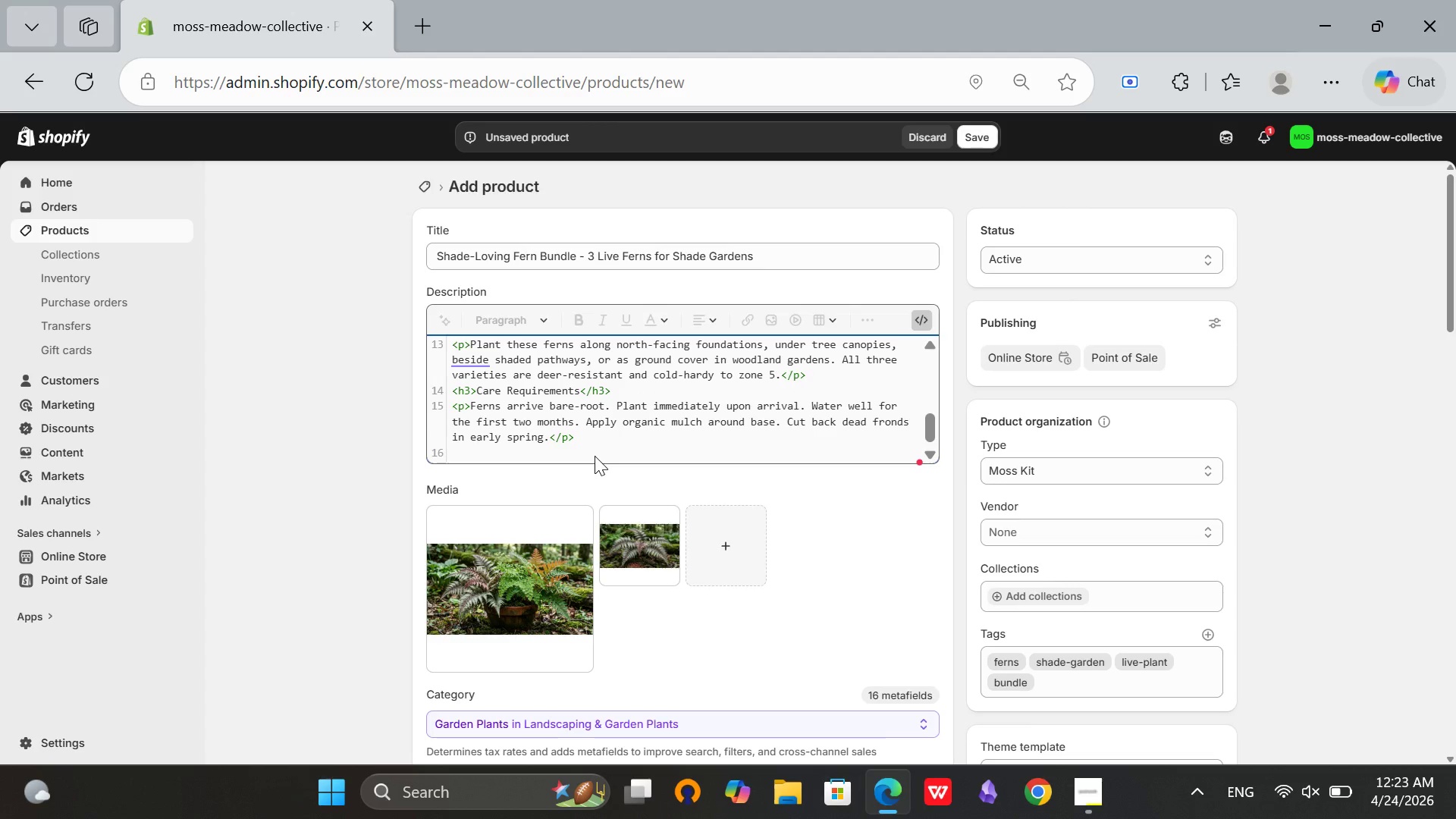 
type(<h3>Shippig)
key(Backspace)
type(ng information)
 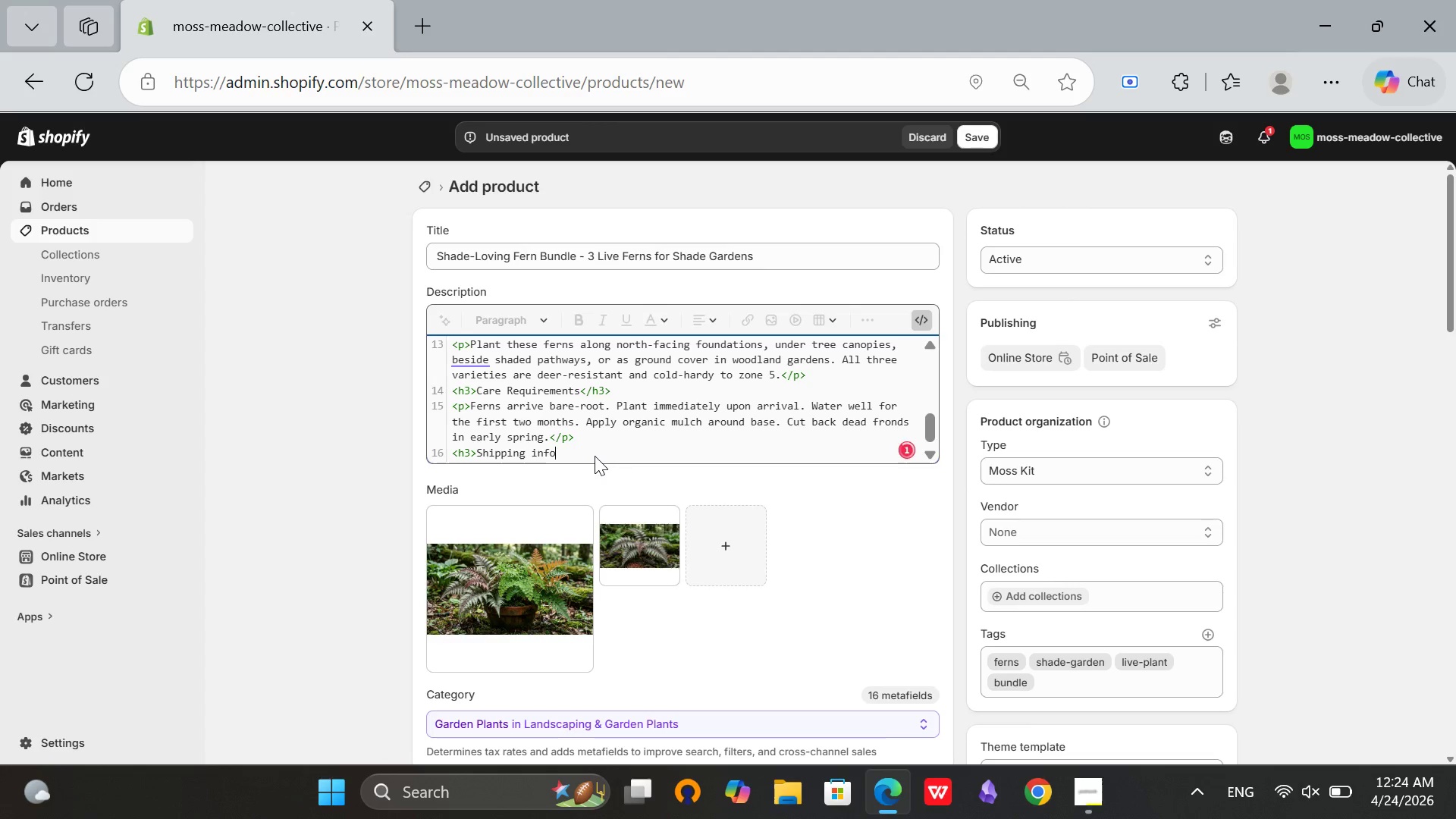 
type(</h3><p>Live plants ship MondY)
key(Backspace)
type(ay through Wednesday. Your ferns will arrive dormant or semi-dormant)
 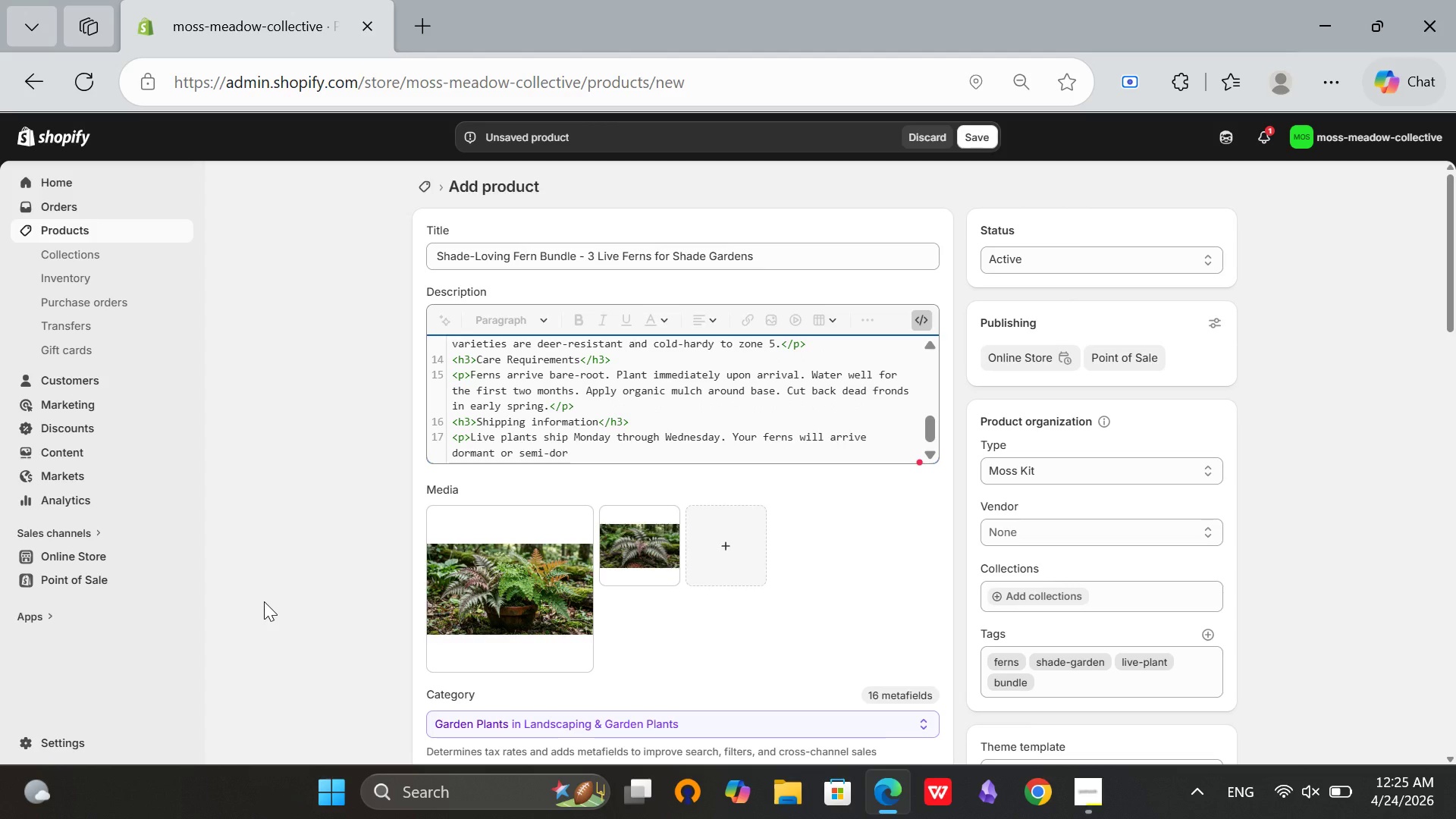 
 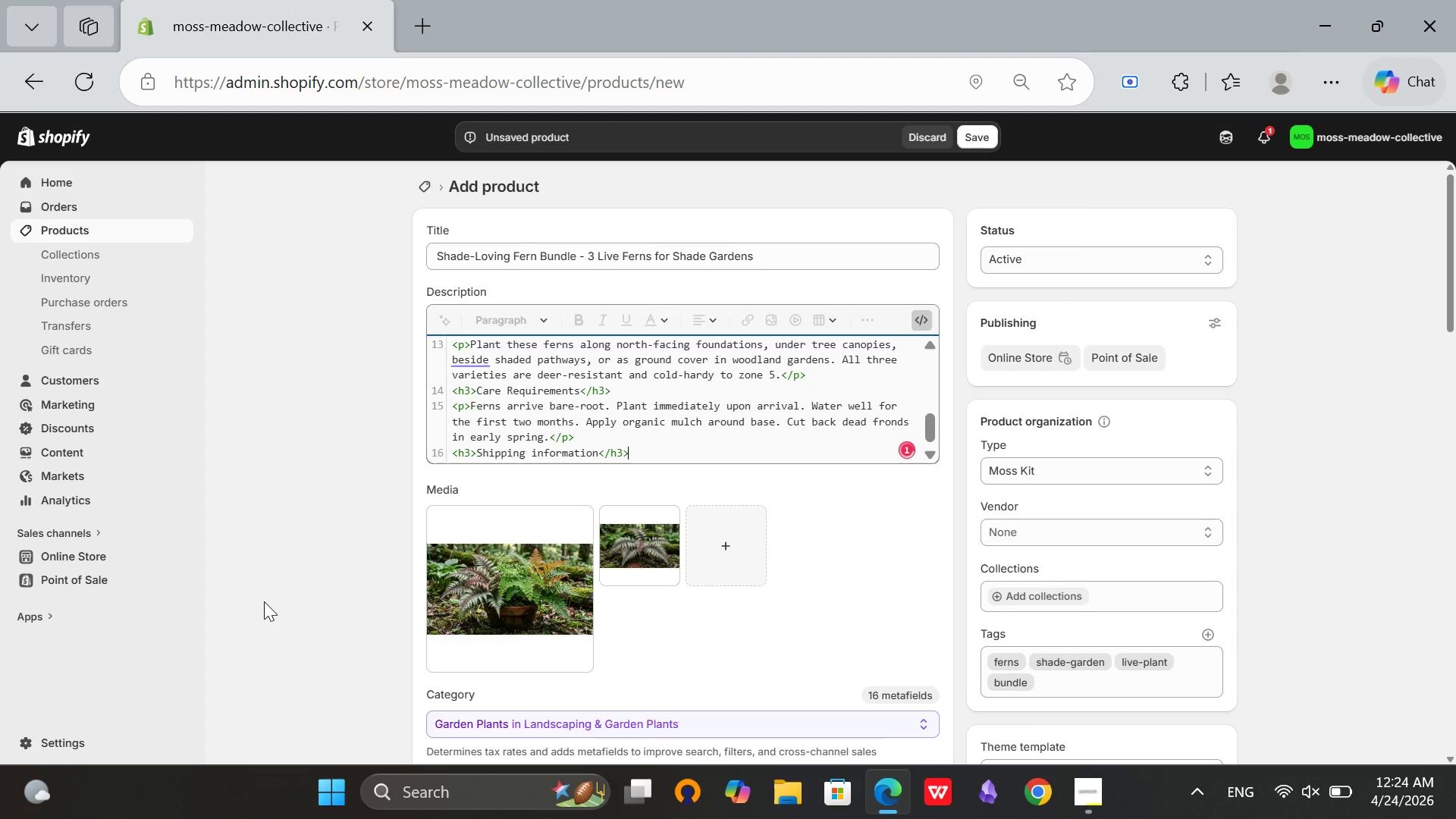 
hold_key(key=Enter, duration=0.31)
 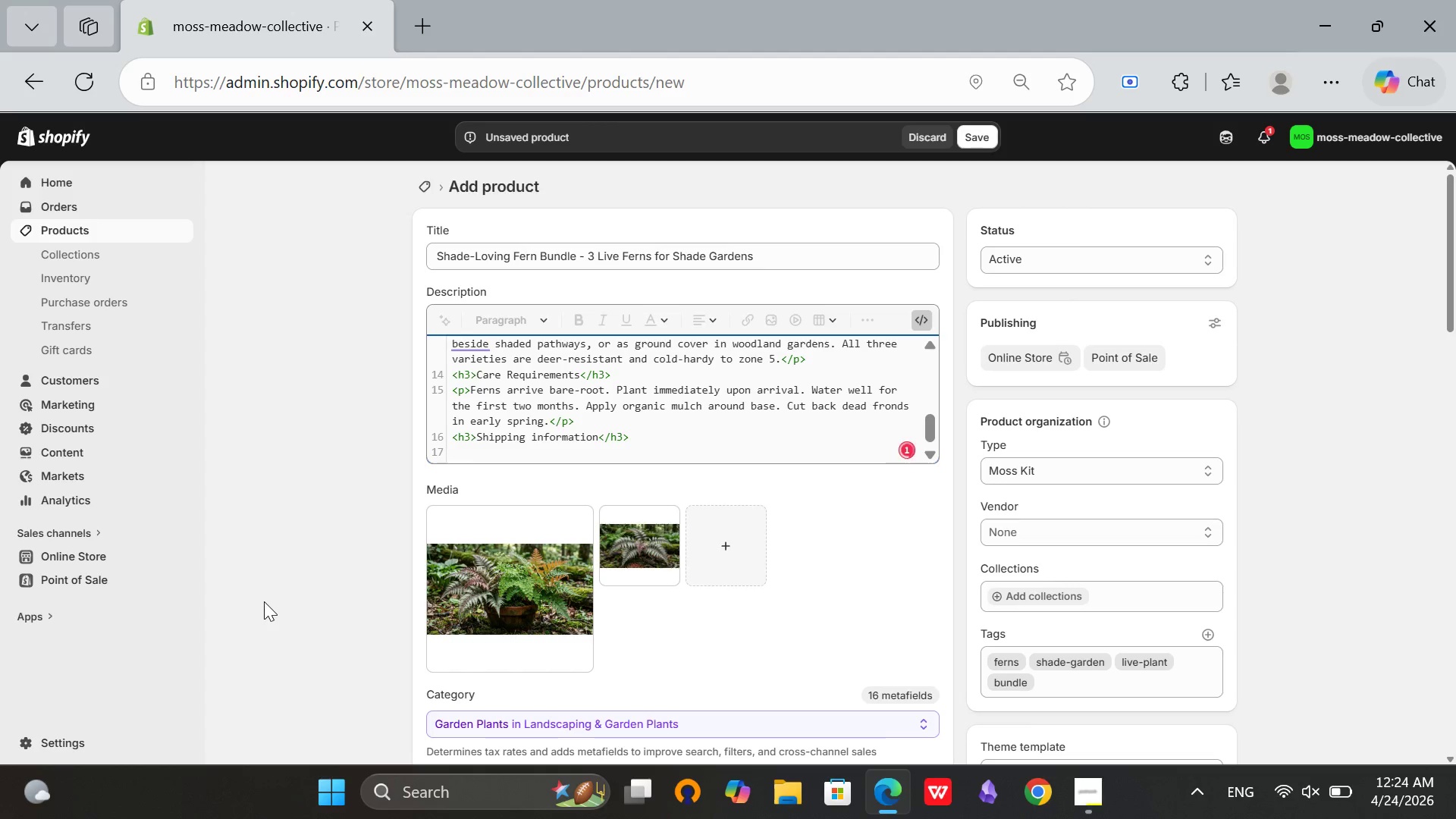 
type( depending on season)
 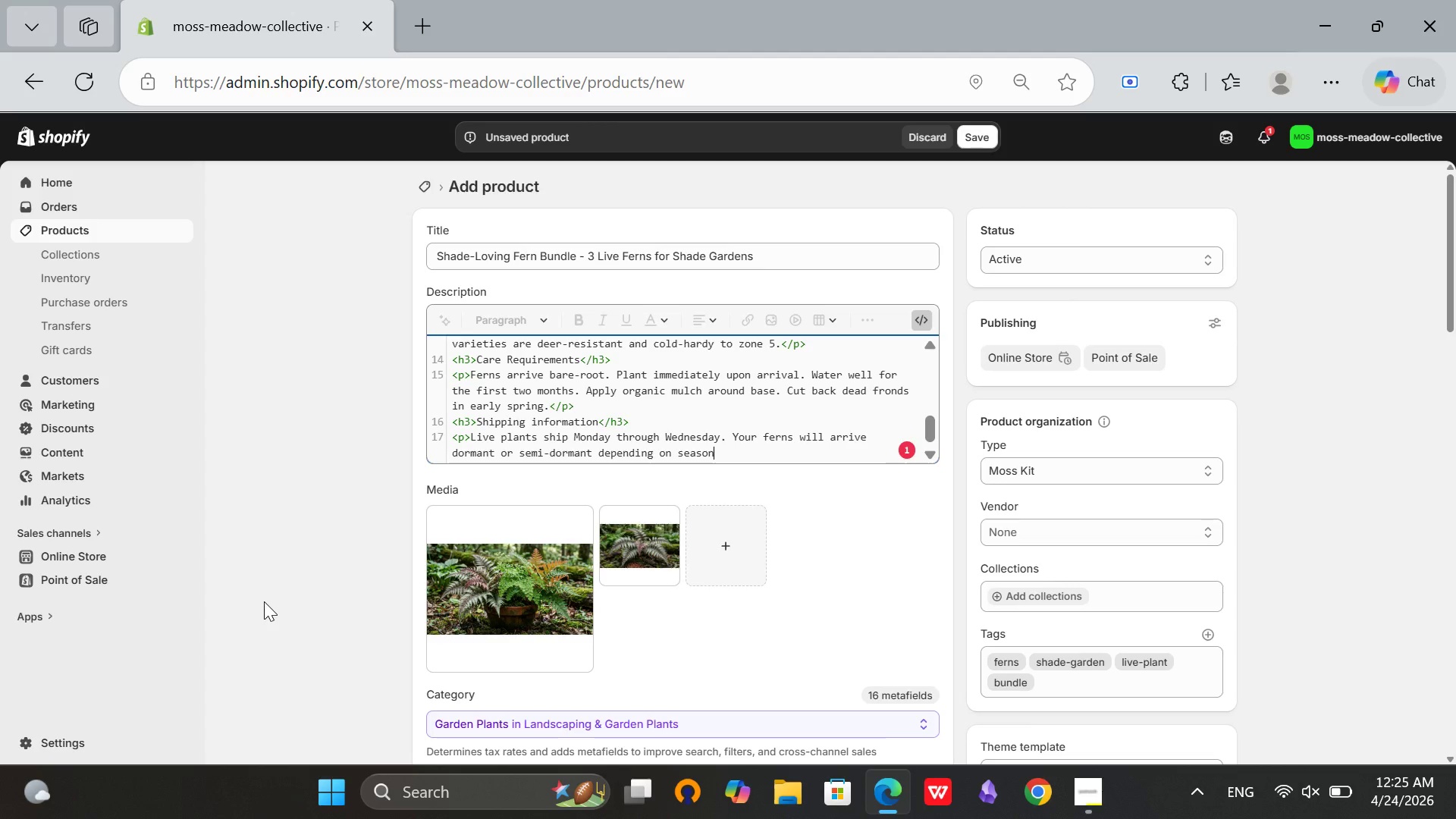 
key(Period)
 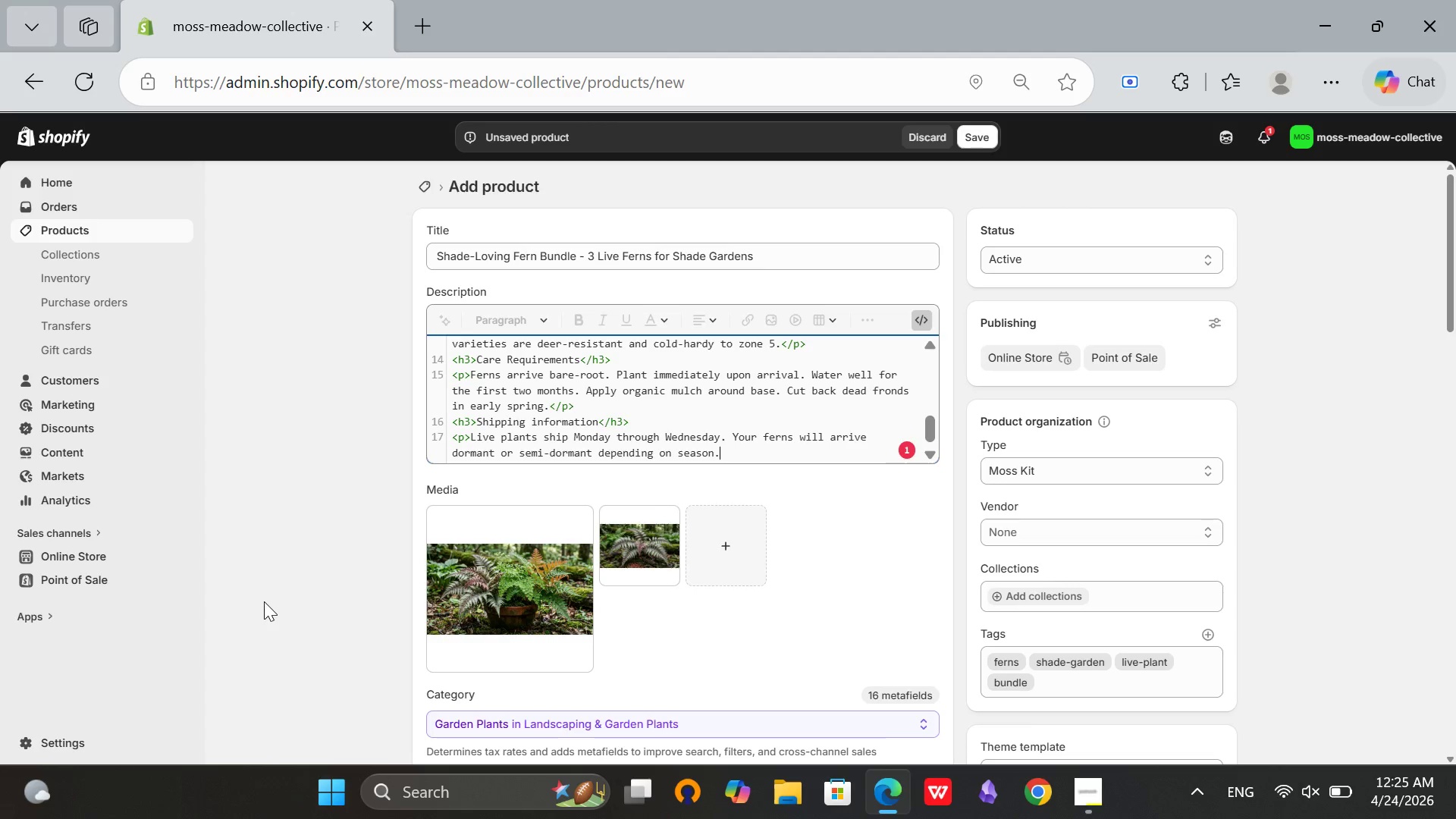 
key(Shift+Comma)
 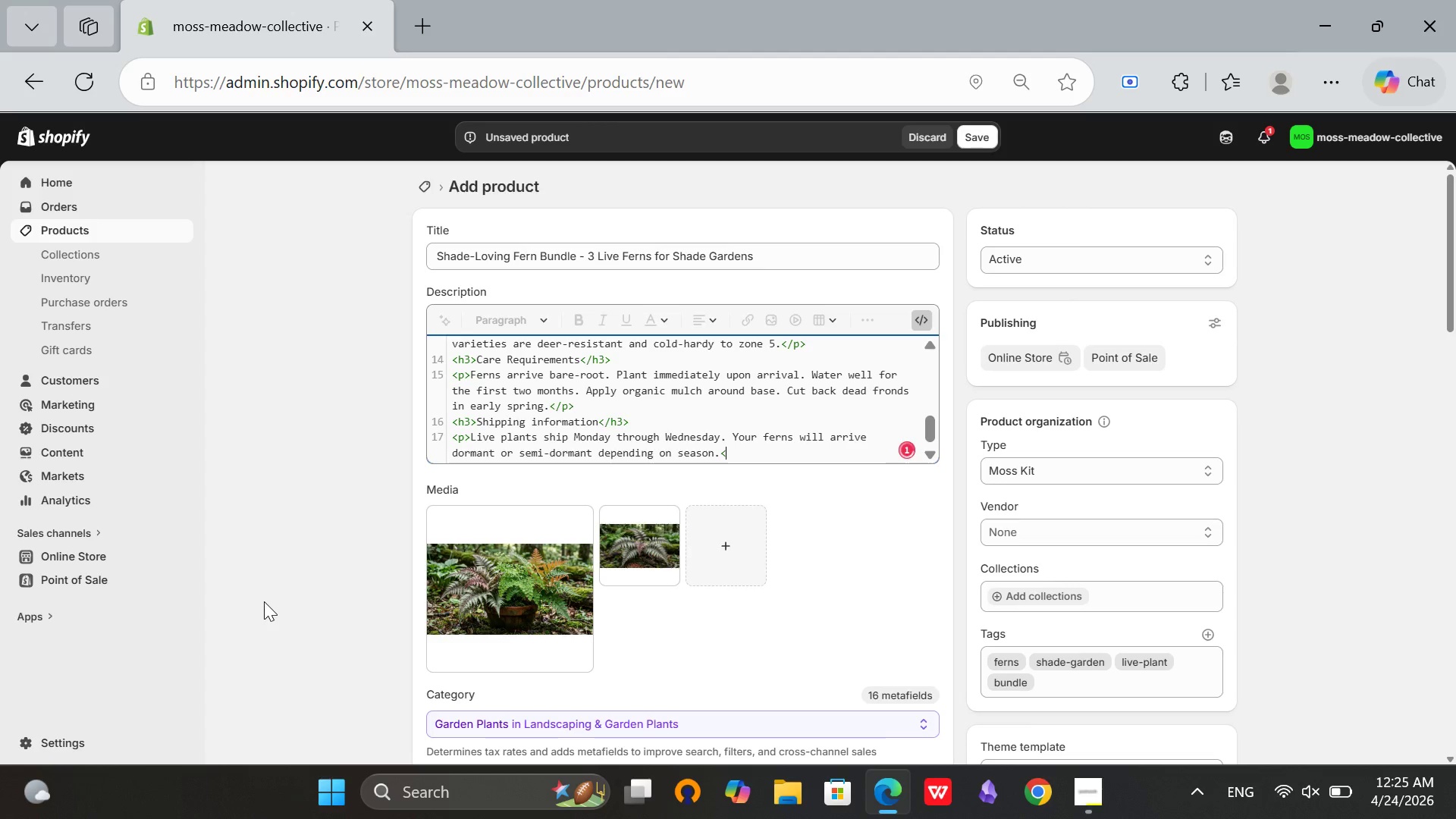 
key(Slash)
 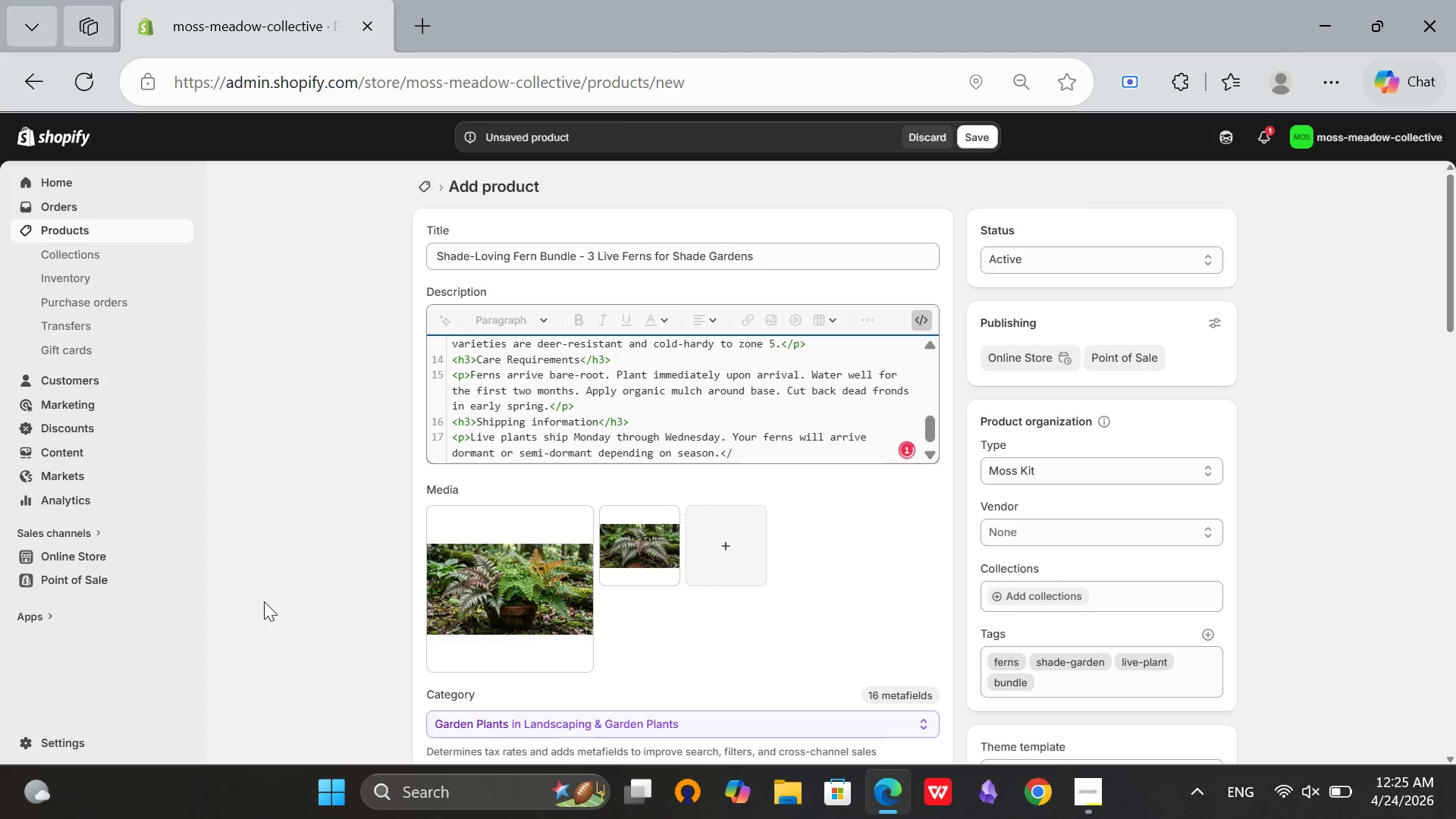 
key(P)
 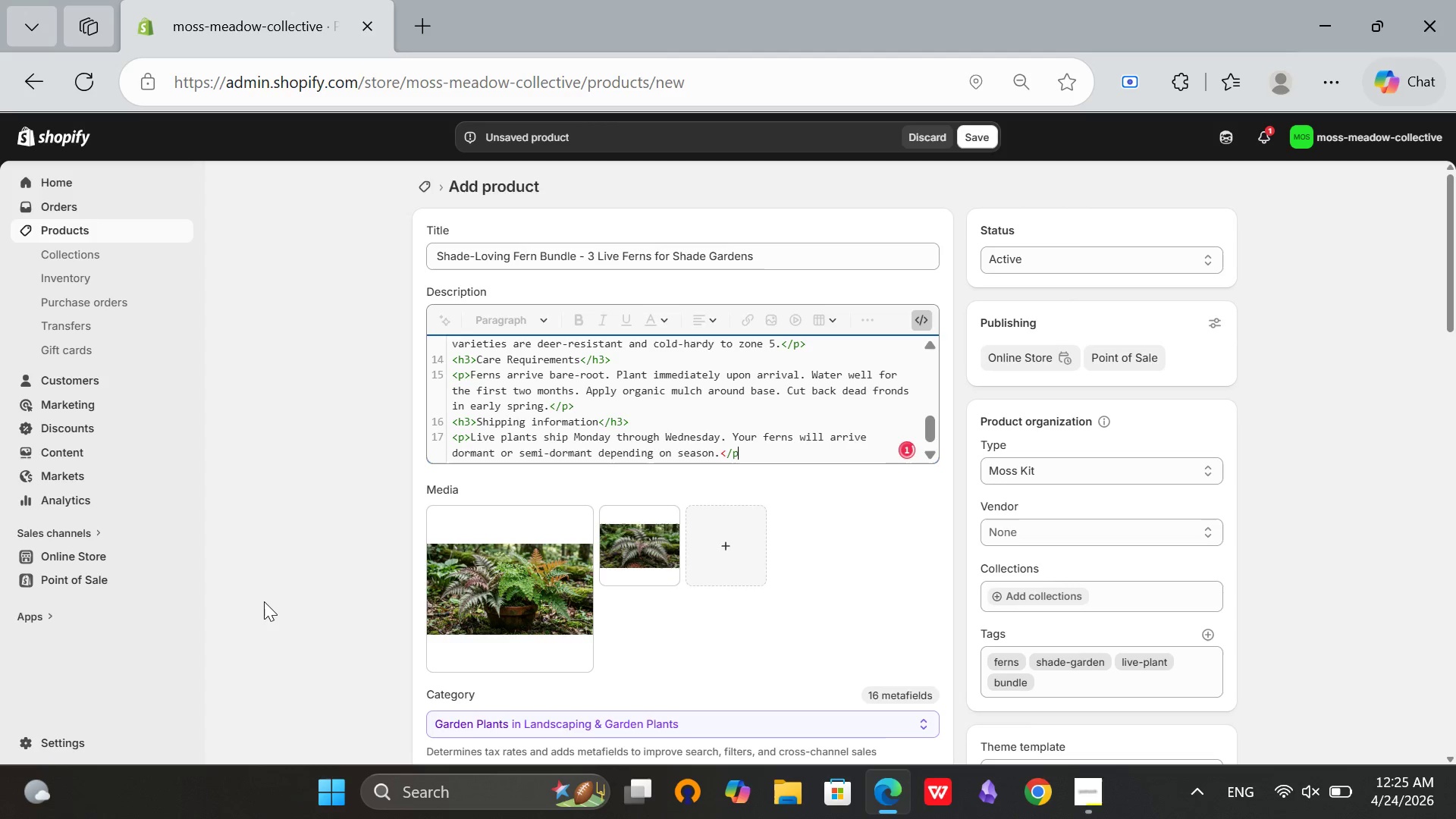 
key(Shift+Period)
 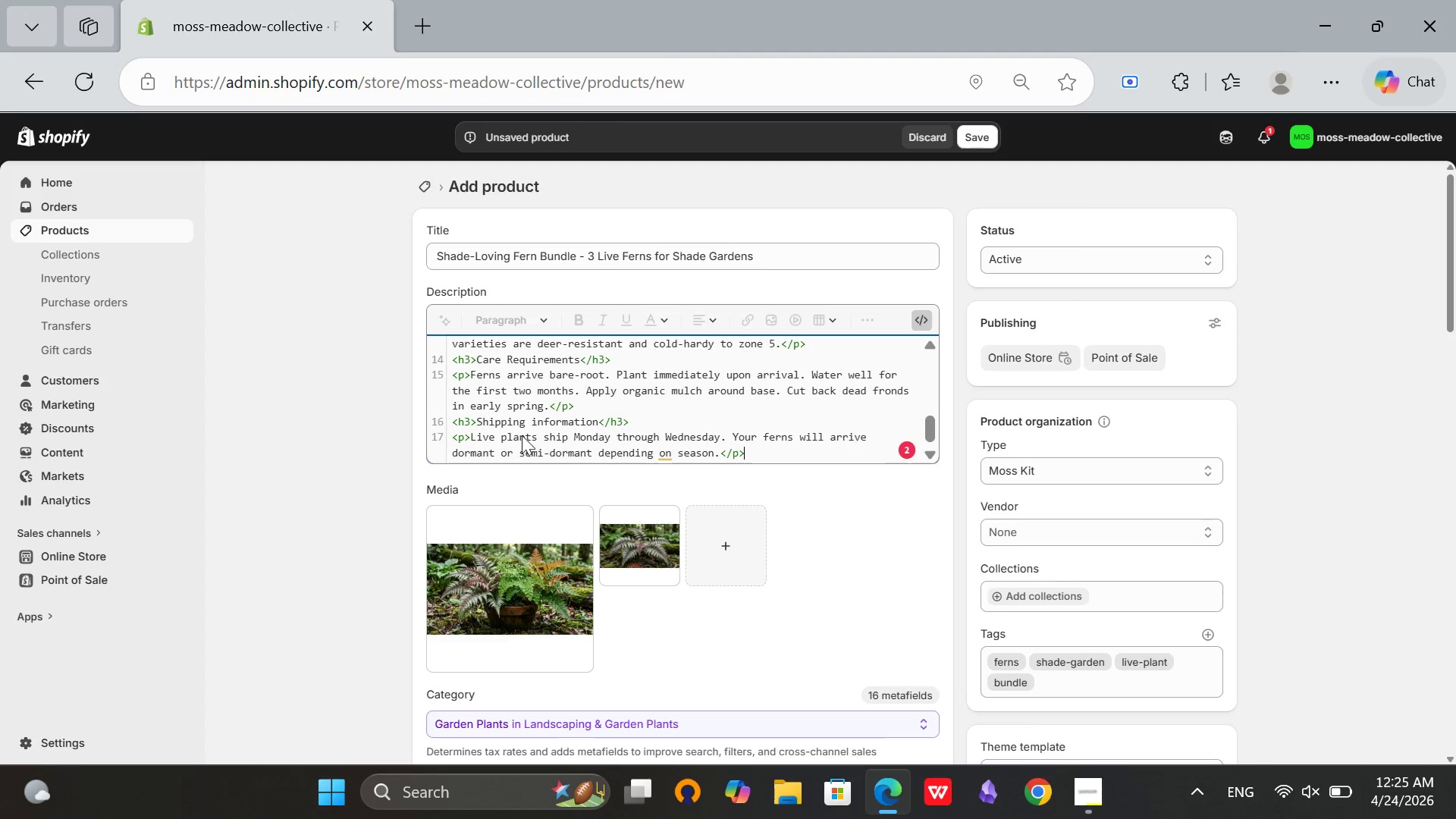 
left_click([922, 323])
 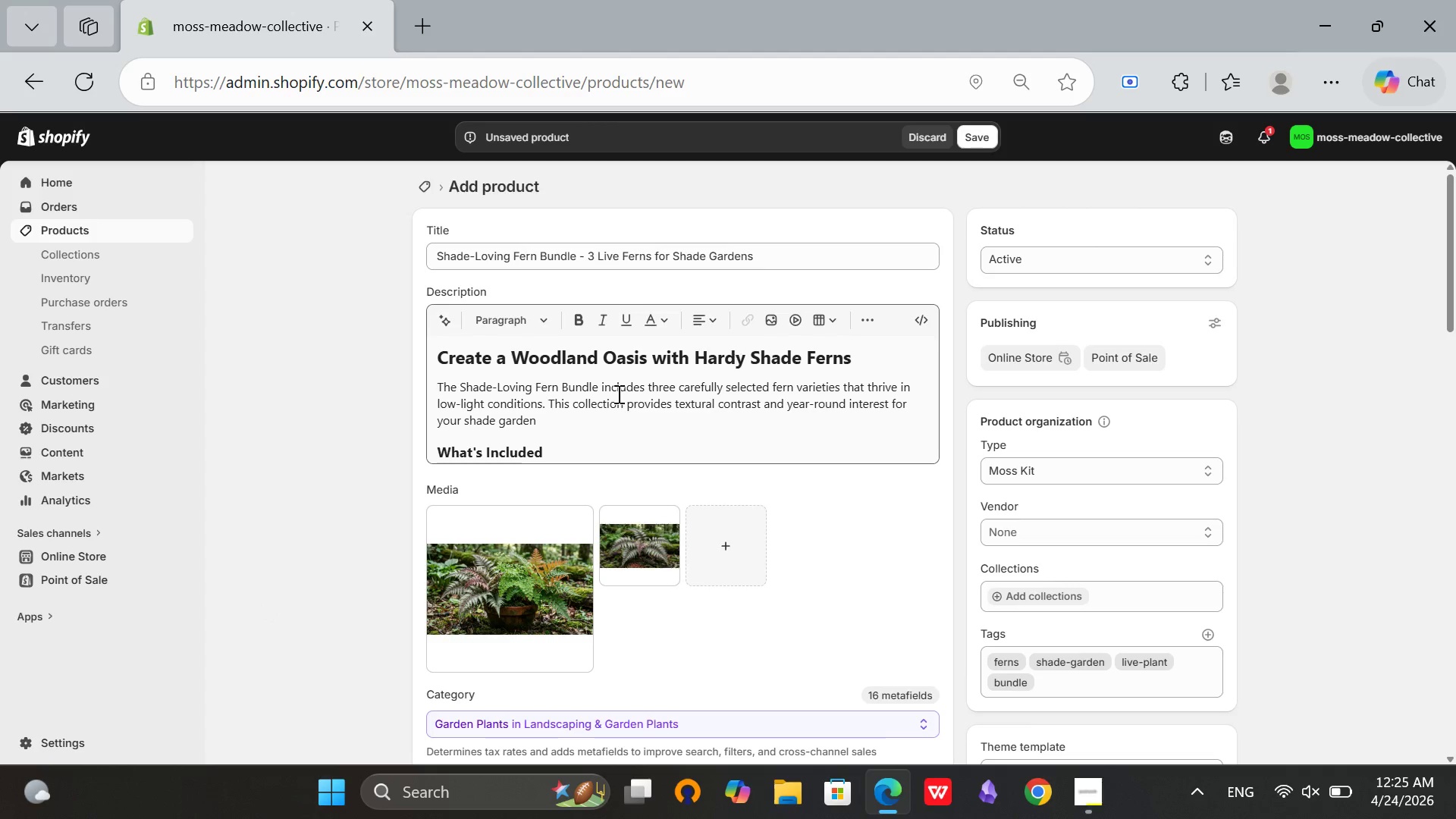 
left_click([589, 402])
 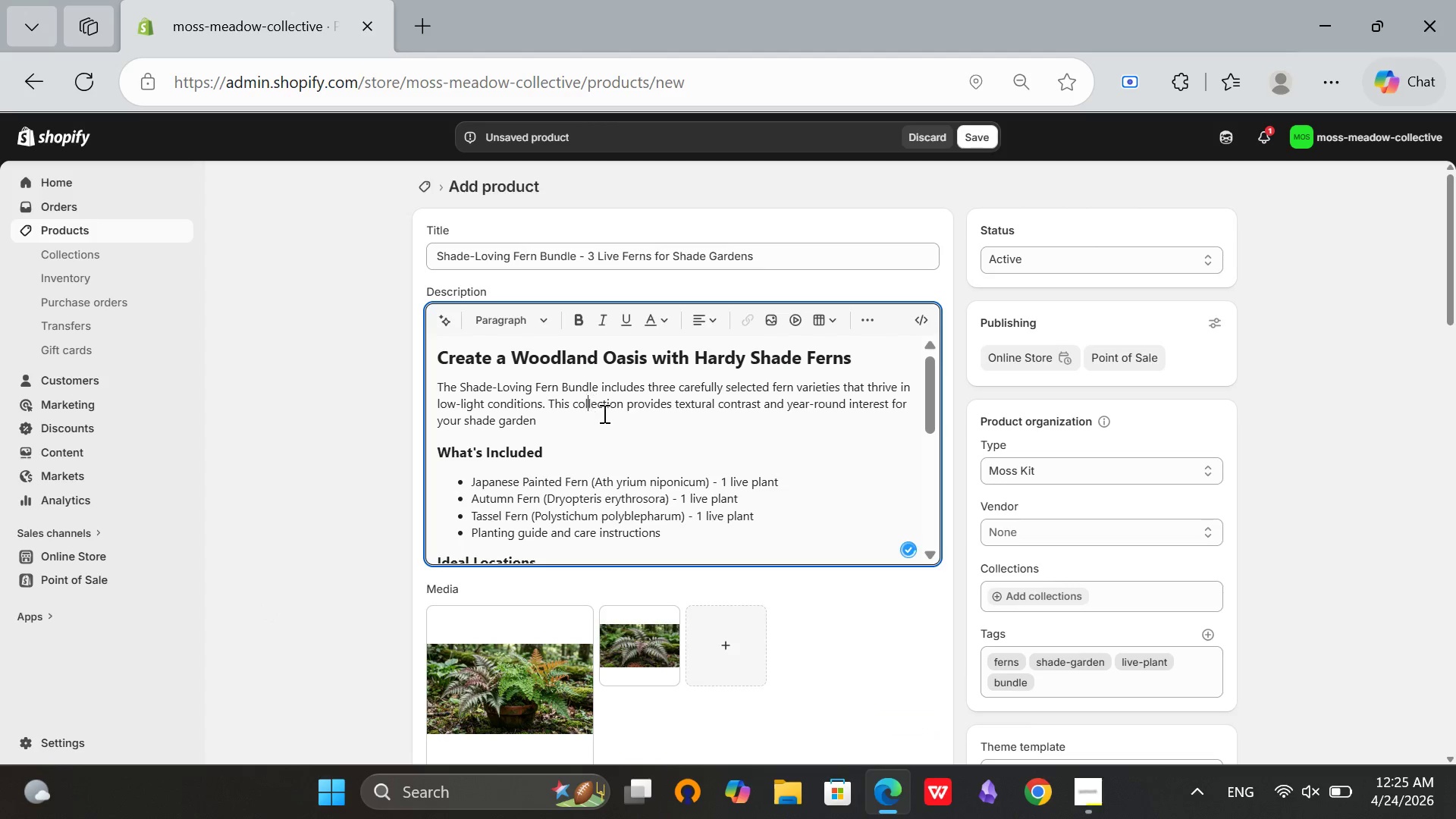 
scroll: coordinate [607, 417], scroll_direction: none, amount: 0.0
 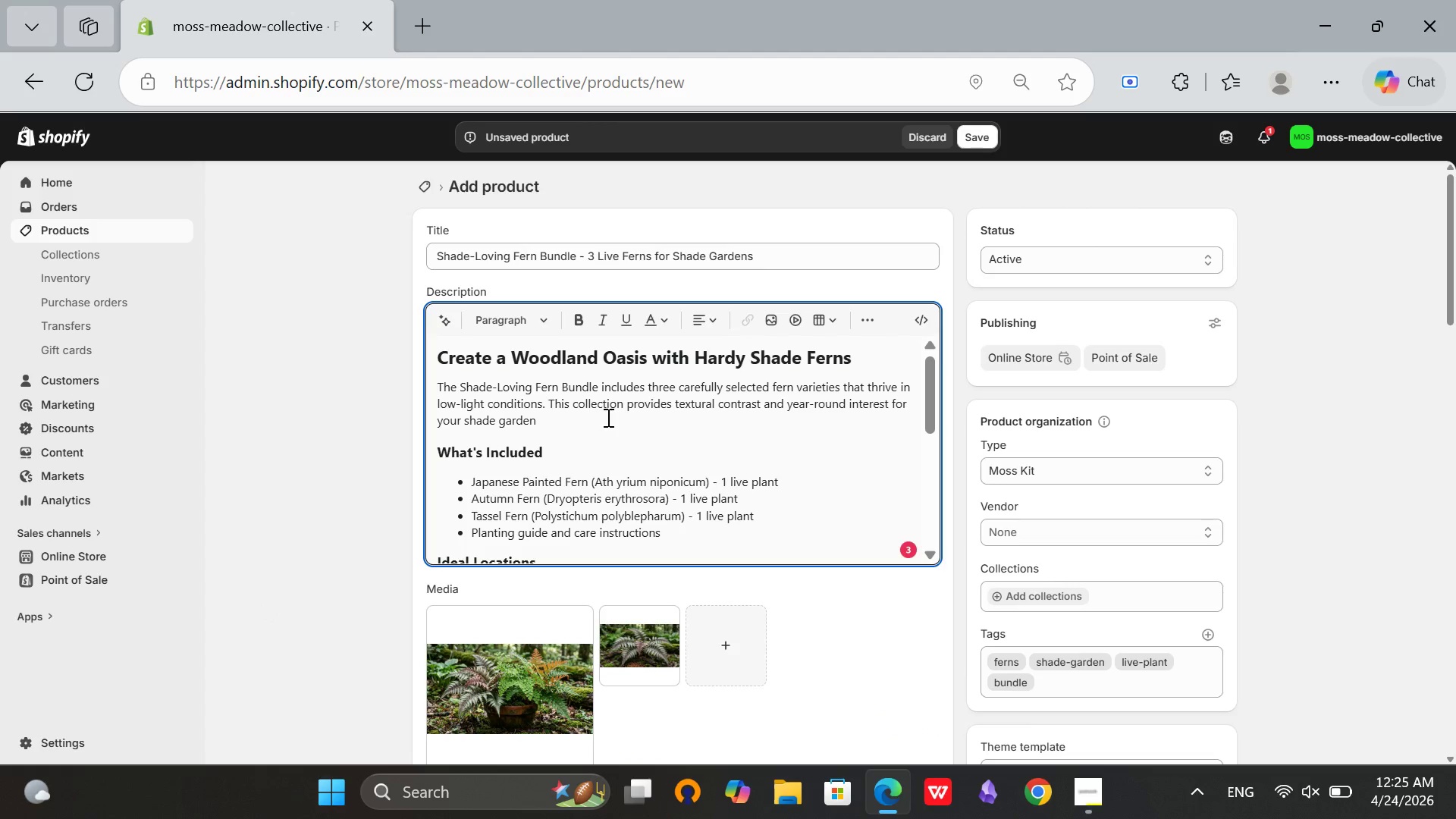 
scroll: coordinate [607, 417], scroll_direction: down, amount: 3.0
 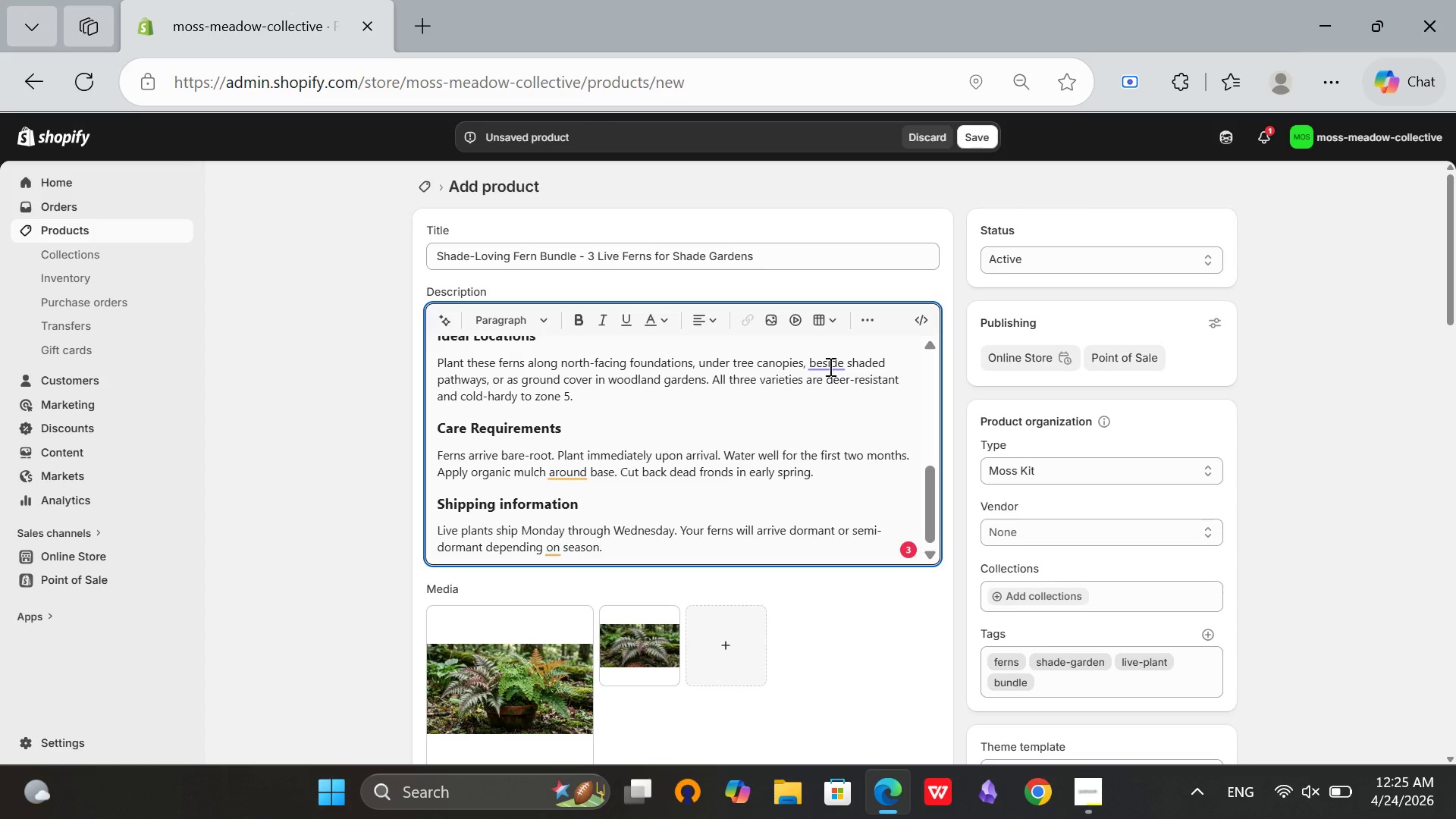 
left_click([822, 365])
 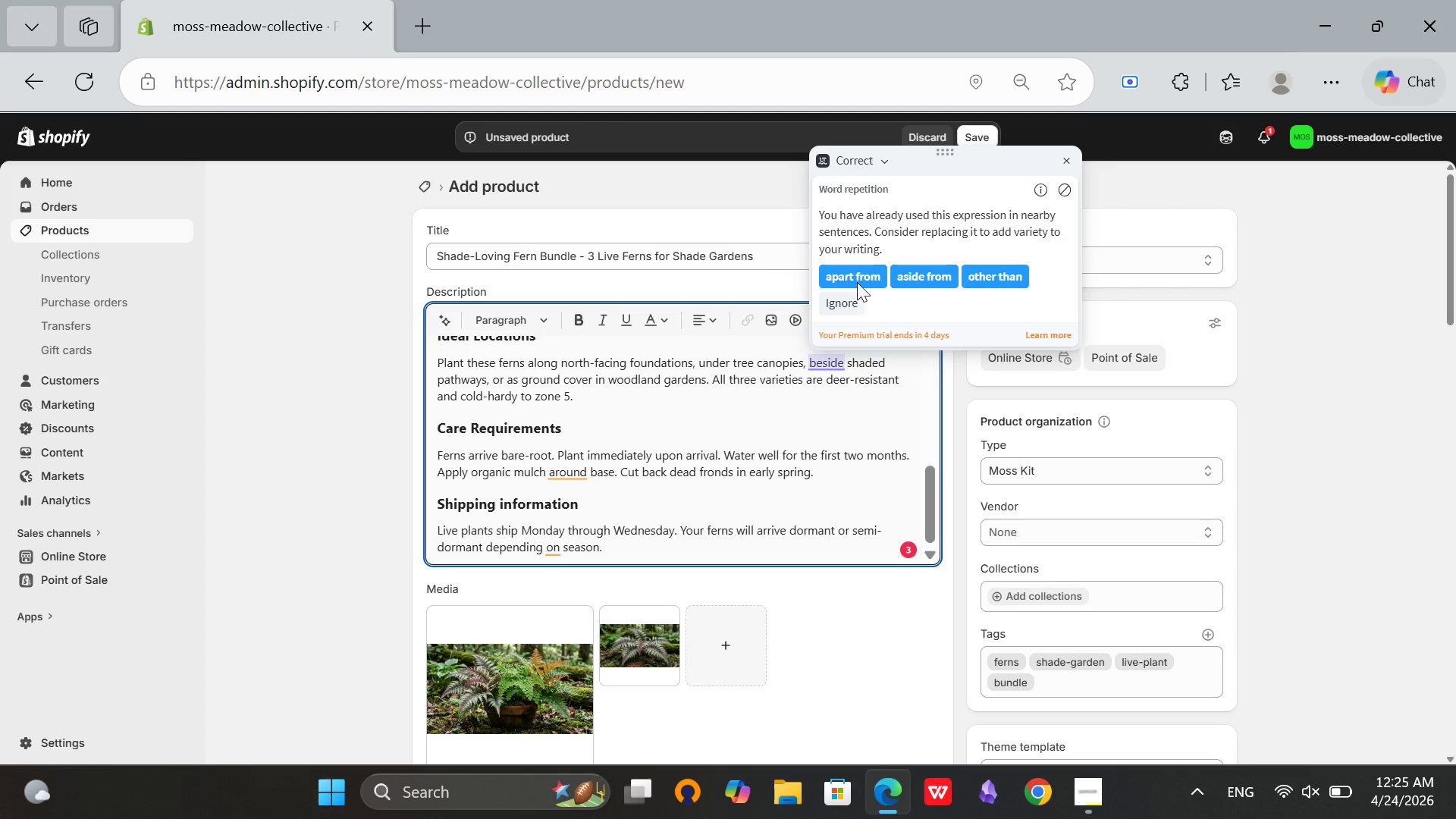 
left_click([857, 275])
 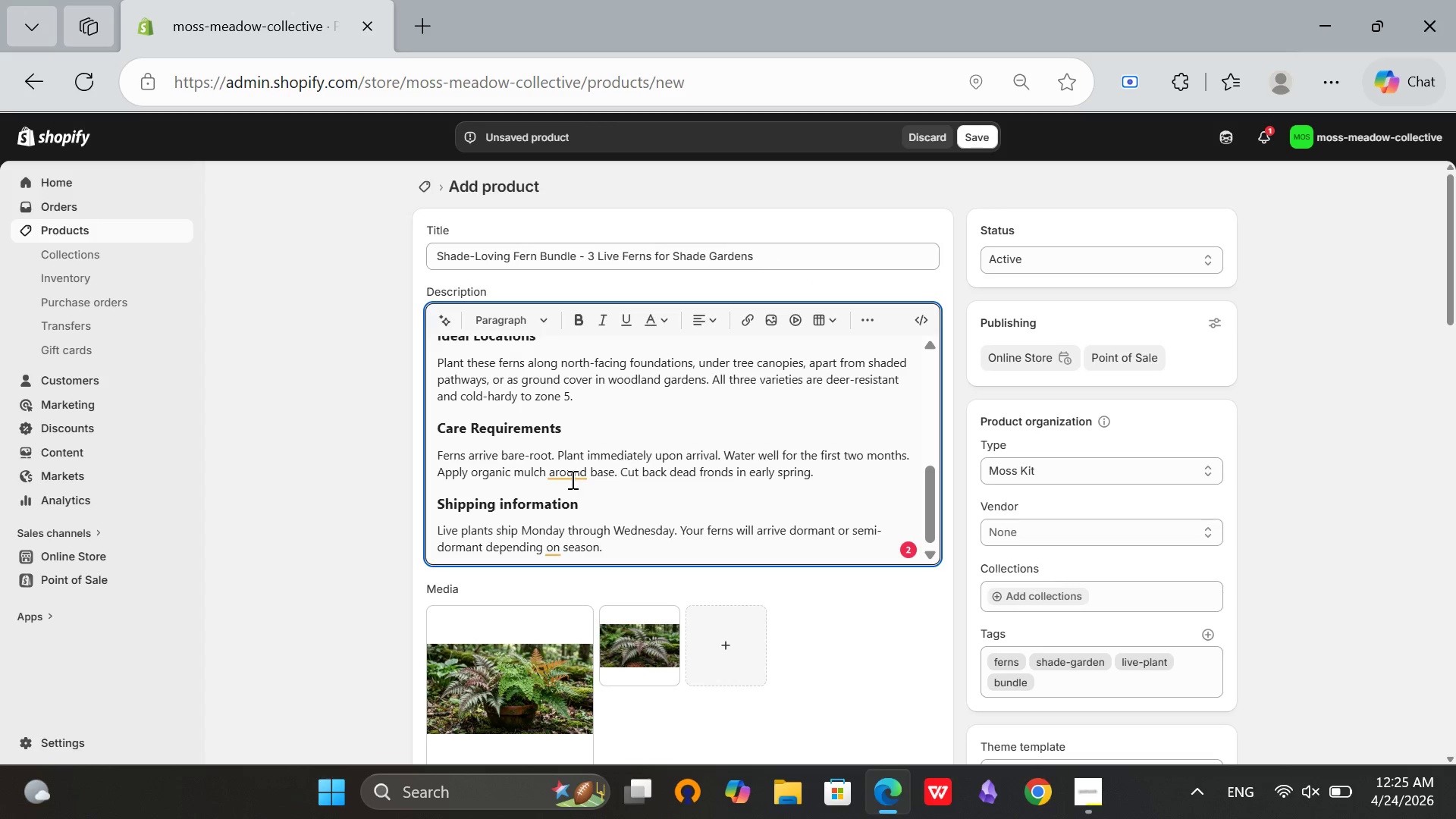 
left_click([566, 477])
 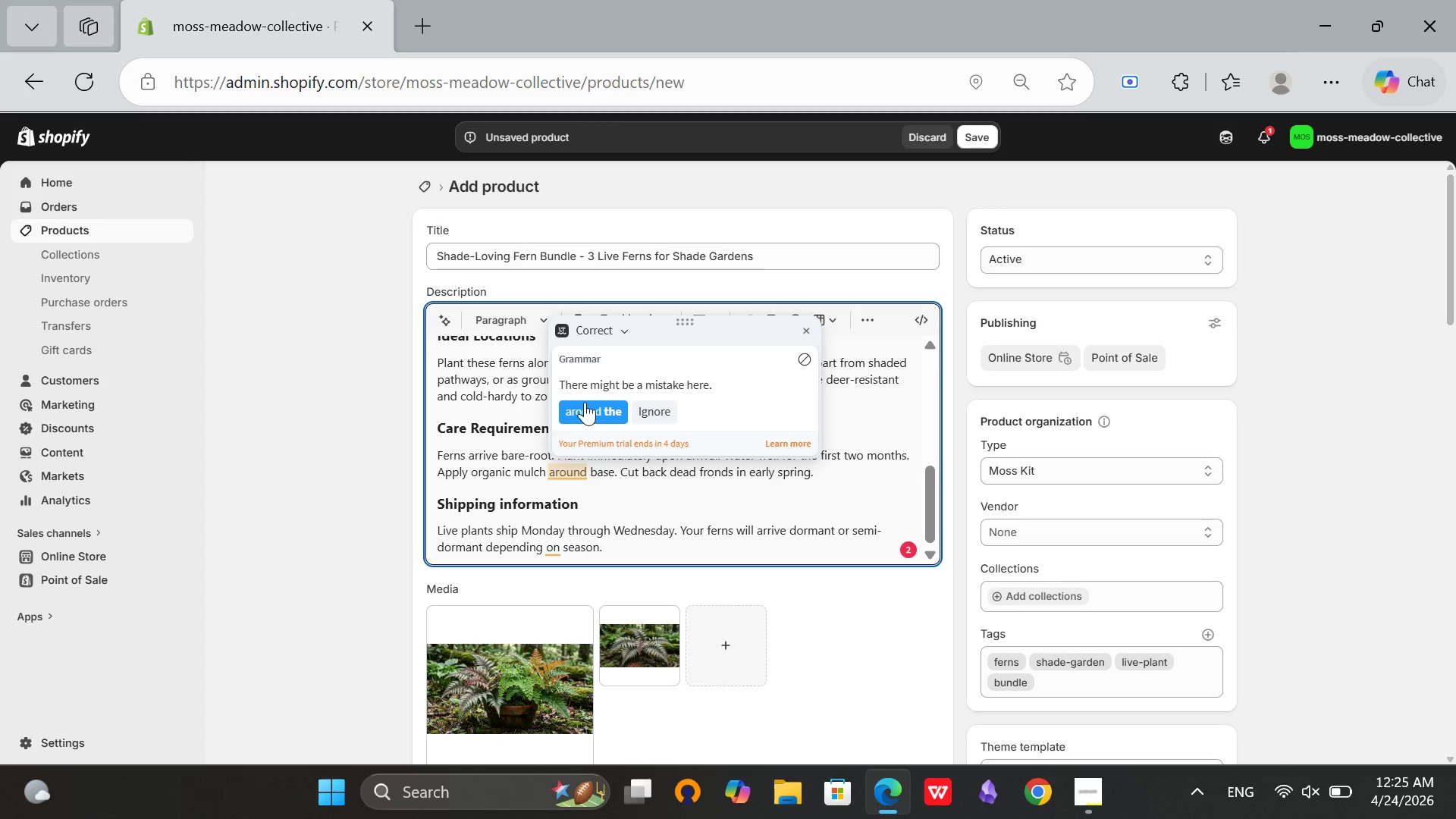 
left_click([585, 402])
 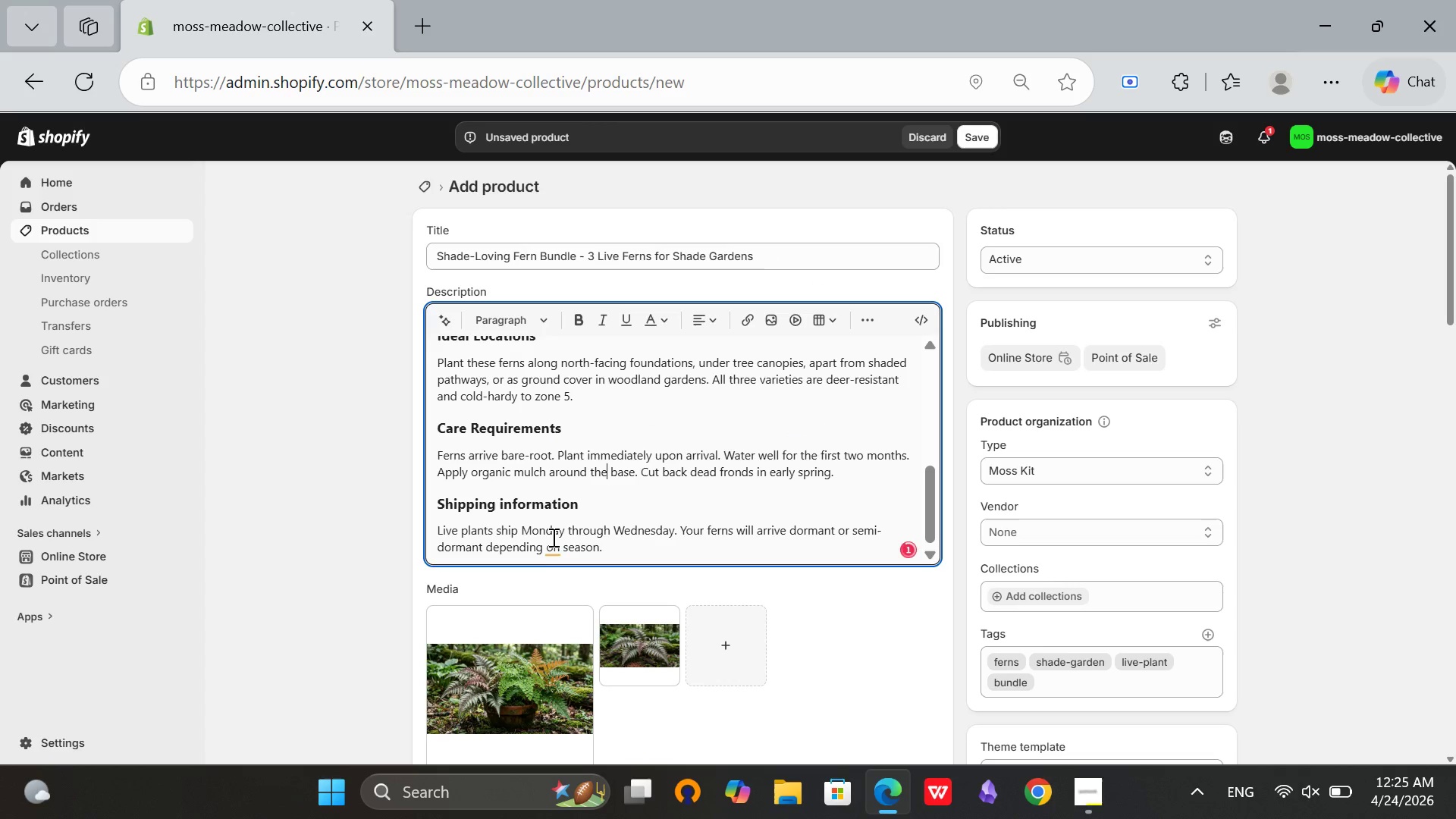 
left_click([554, 538])
 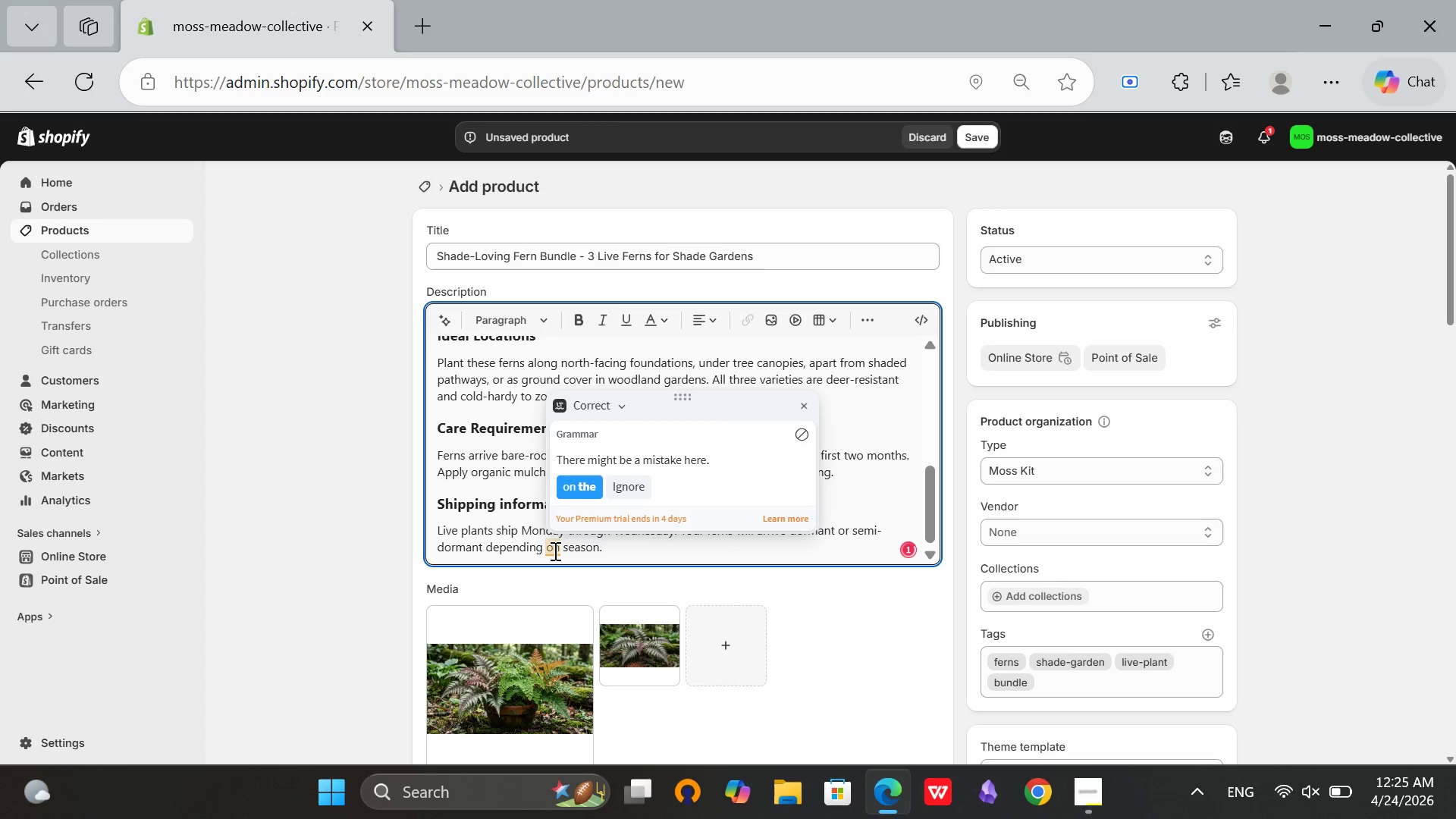 
left_click([554, 551])
 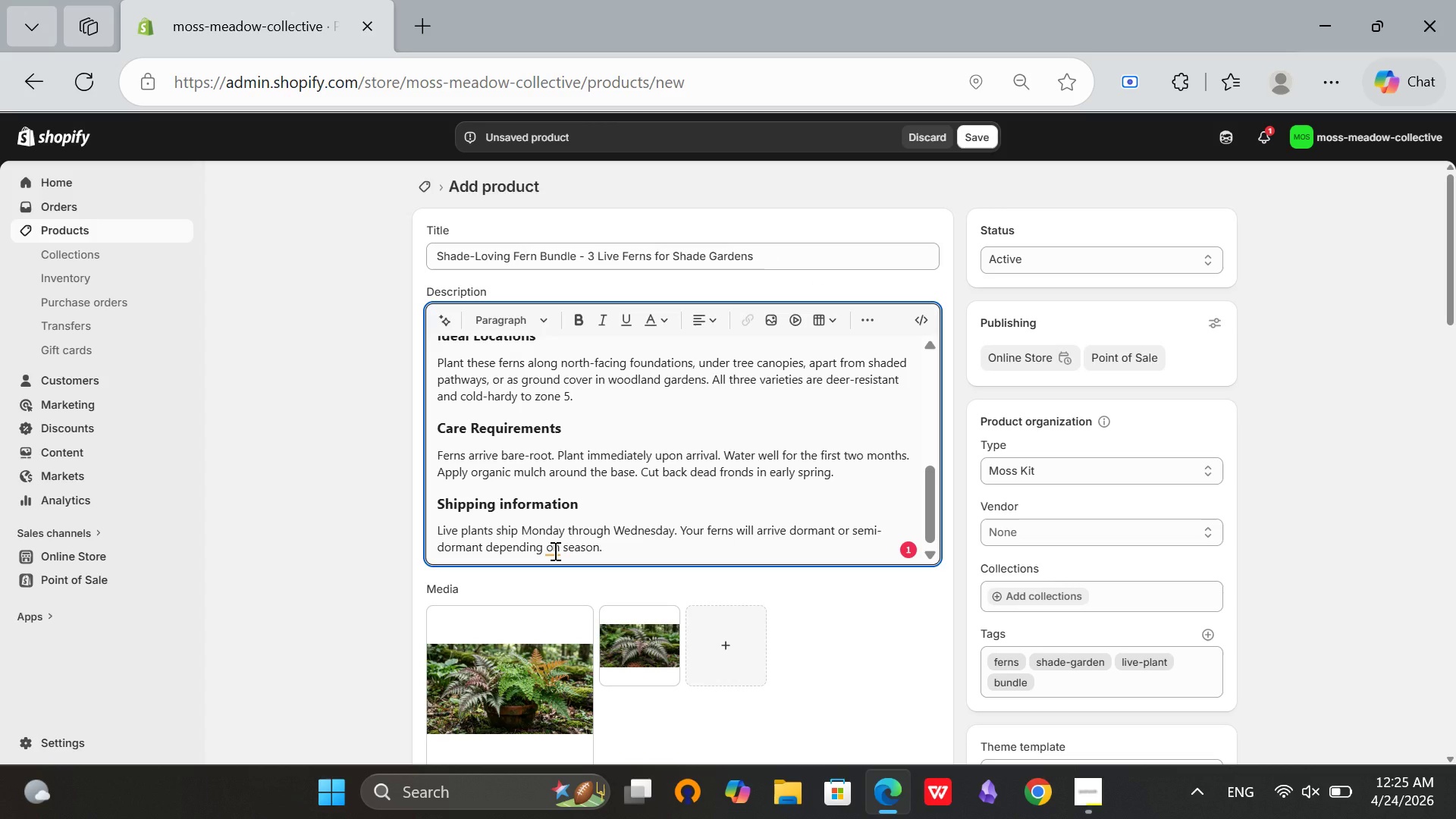 
left_click([554, 551])
 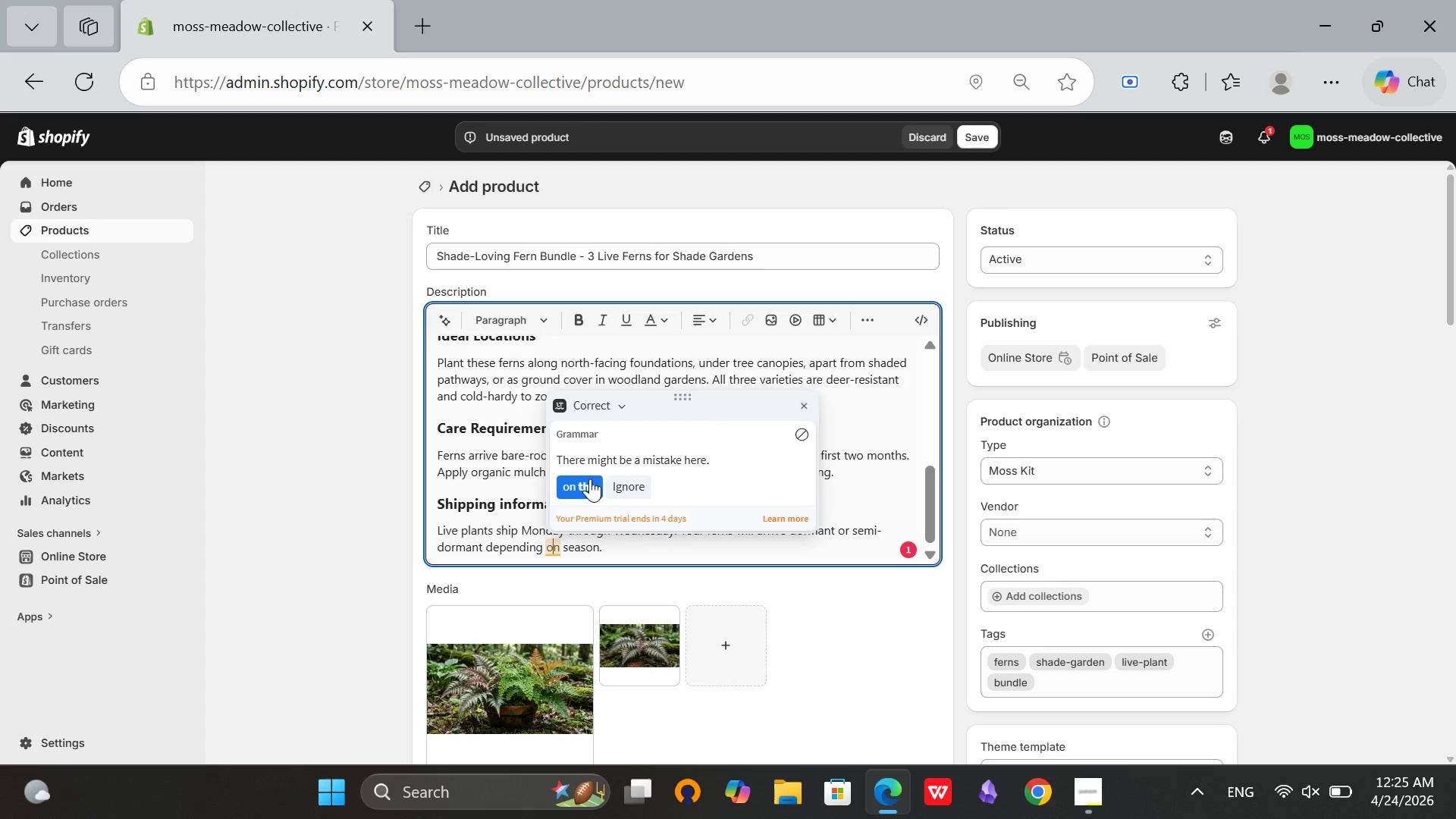 
left_click([588, 480])
 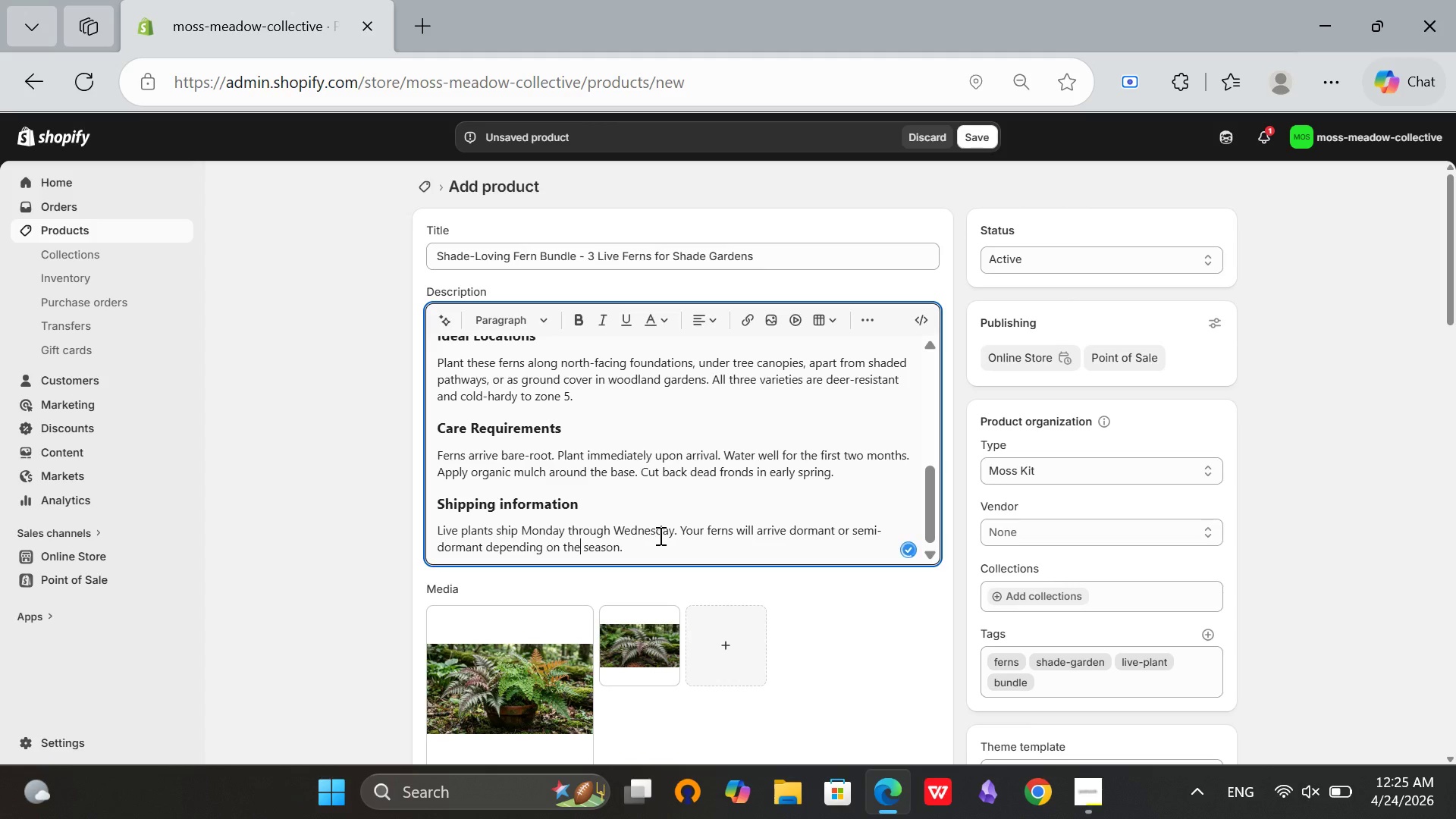 
left_click([659, 535])
 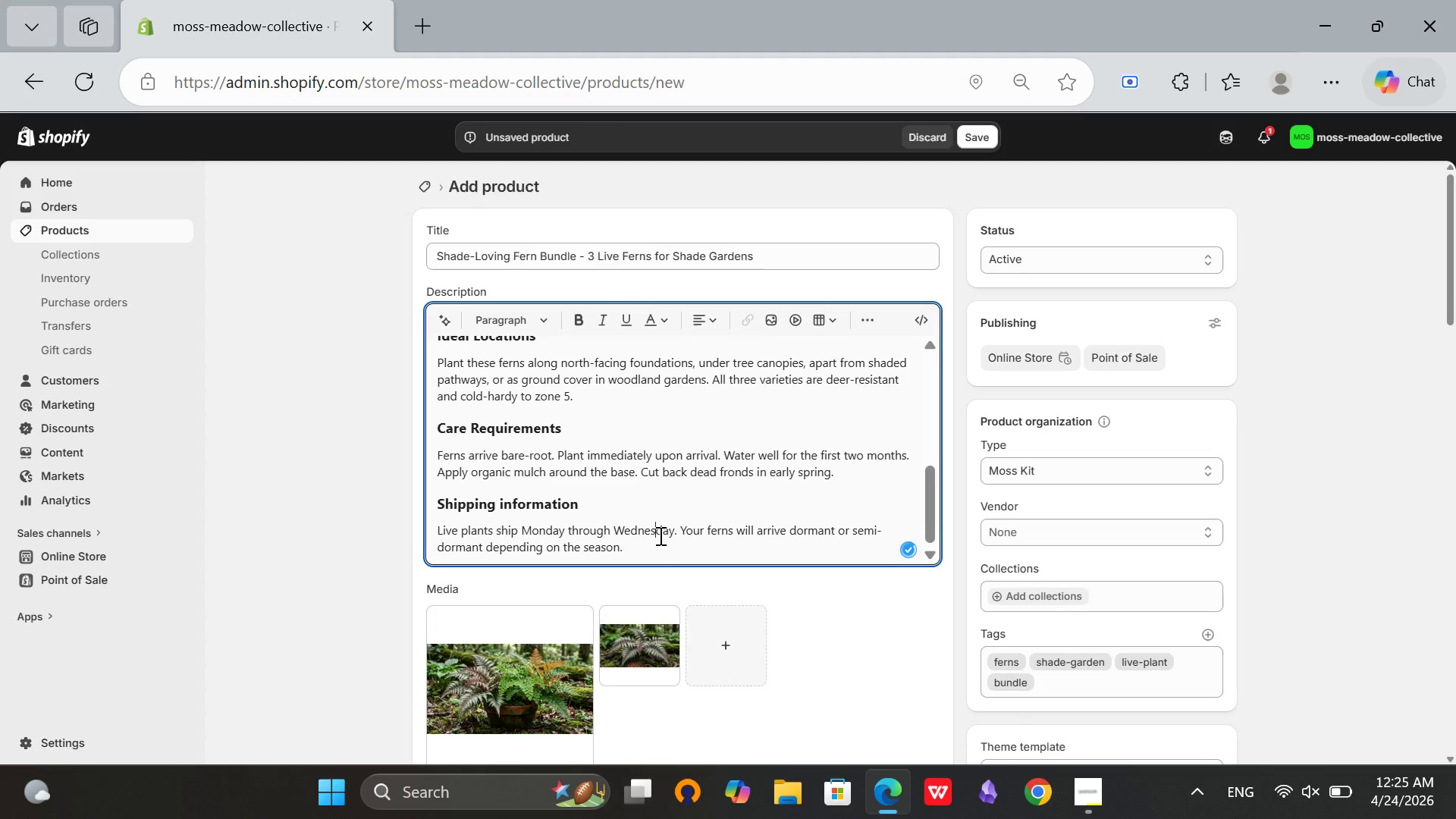 
scroll: coordinate [659, 535], scroll_direction: none, amount: 0.0
 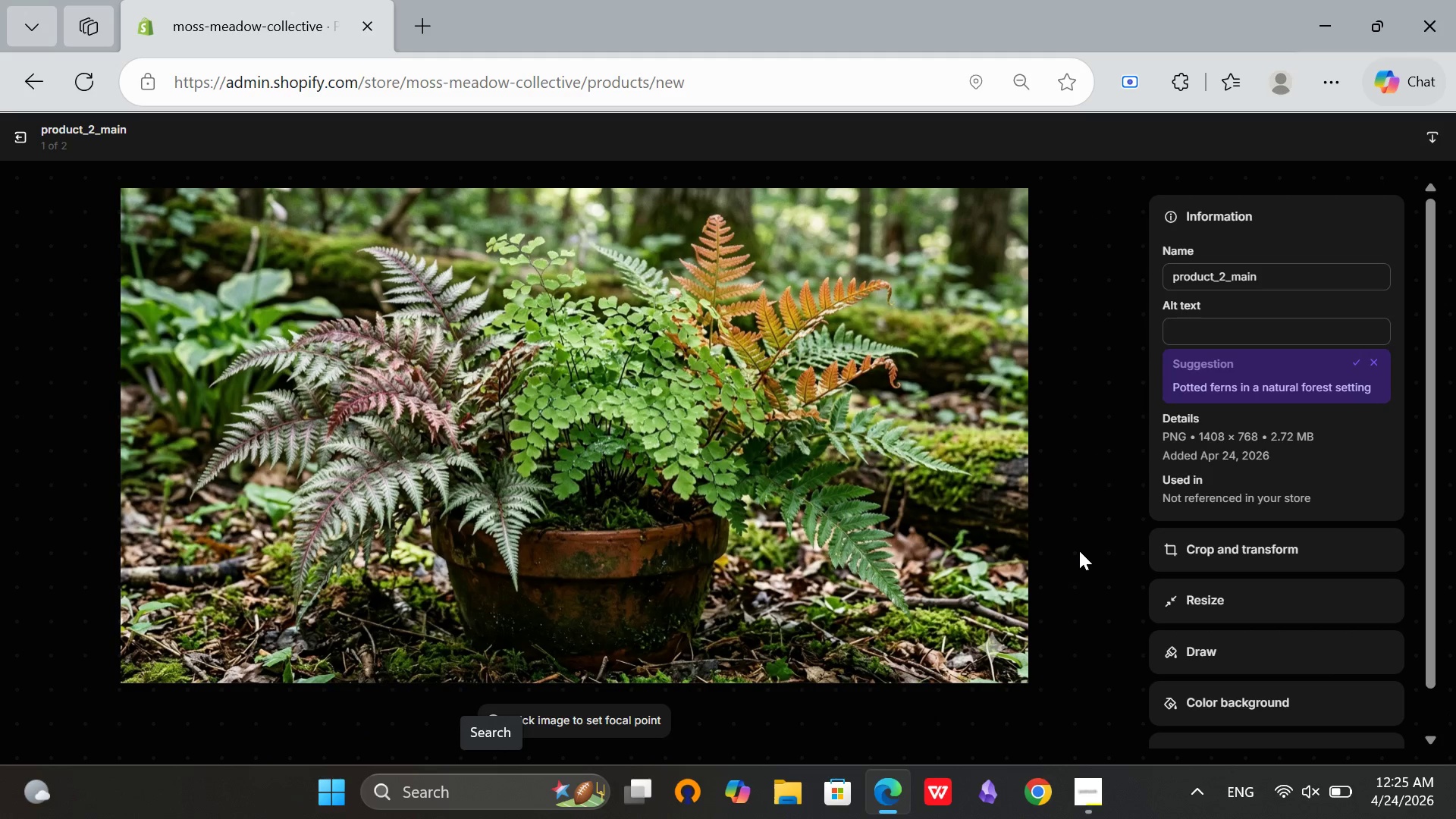 
left_click([1315, 334])
 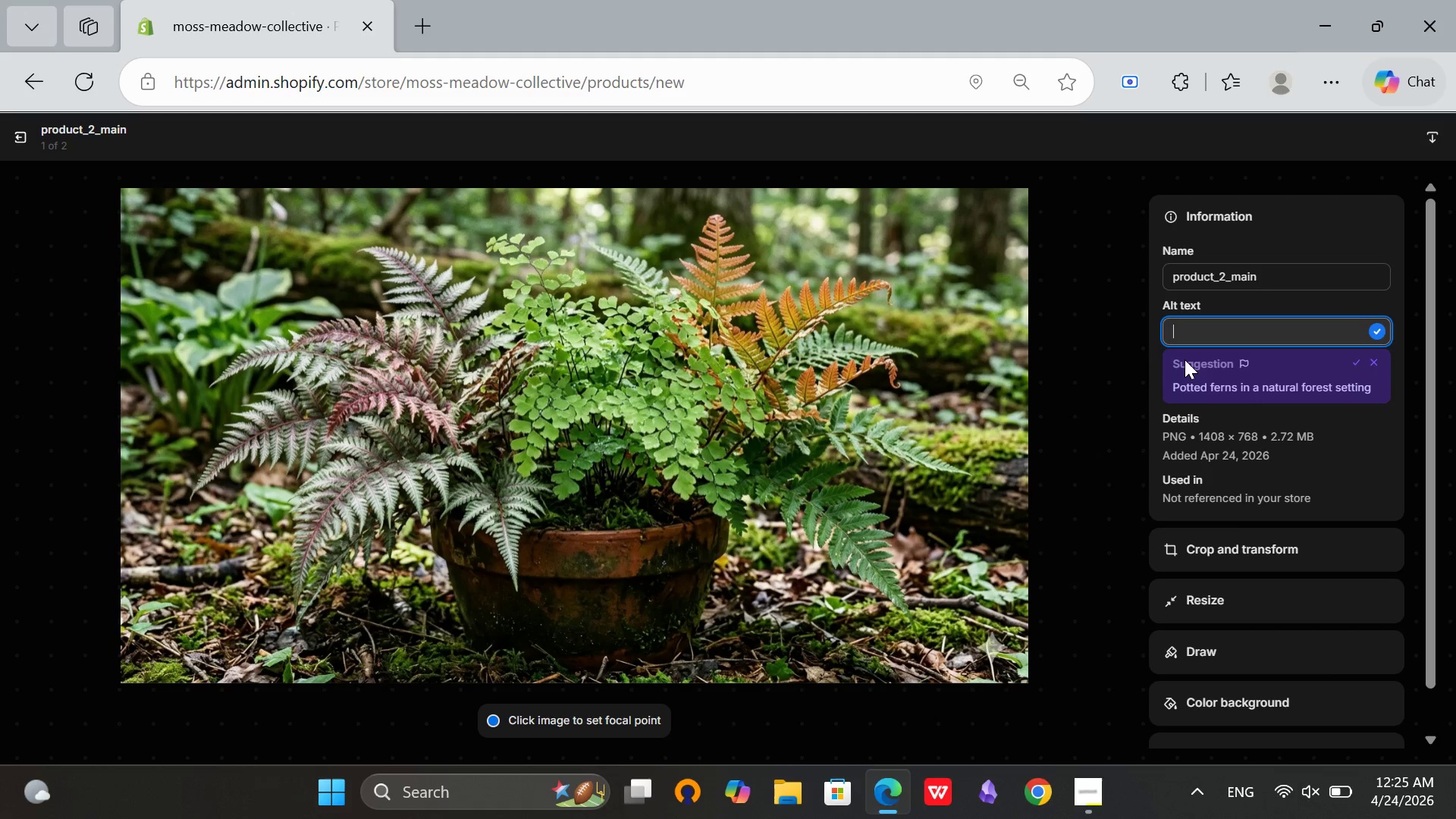 
type(Shade )
key(Backspace)
type(-loving fern bundle with three varietes)
 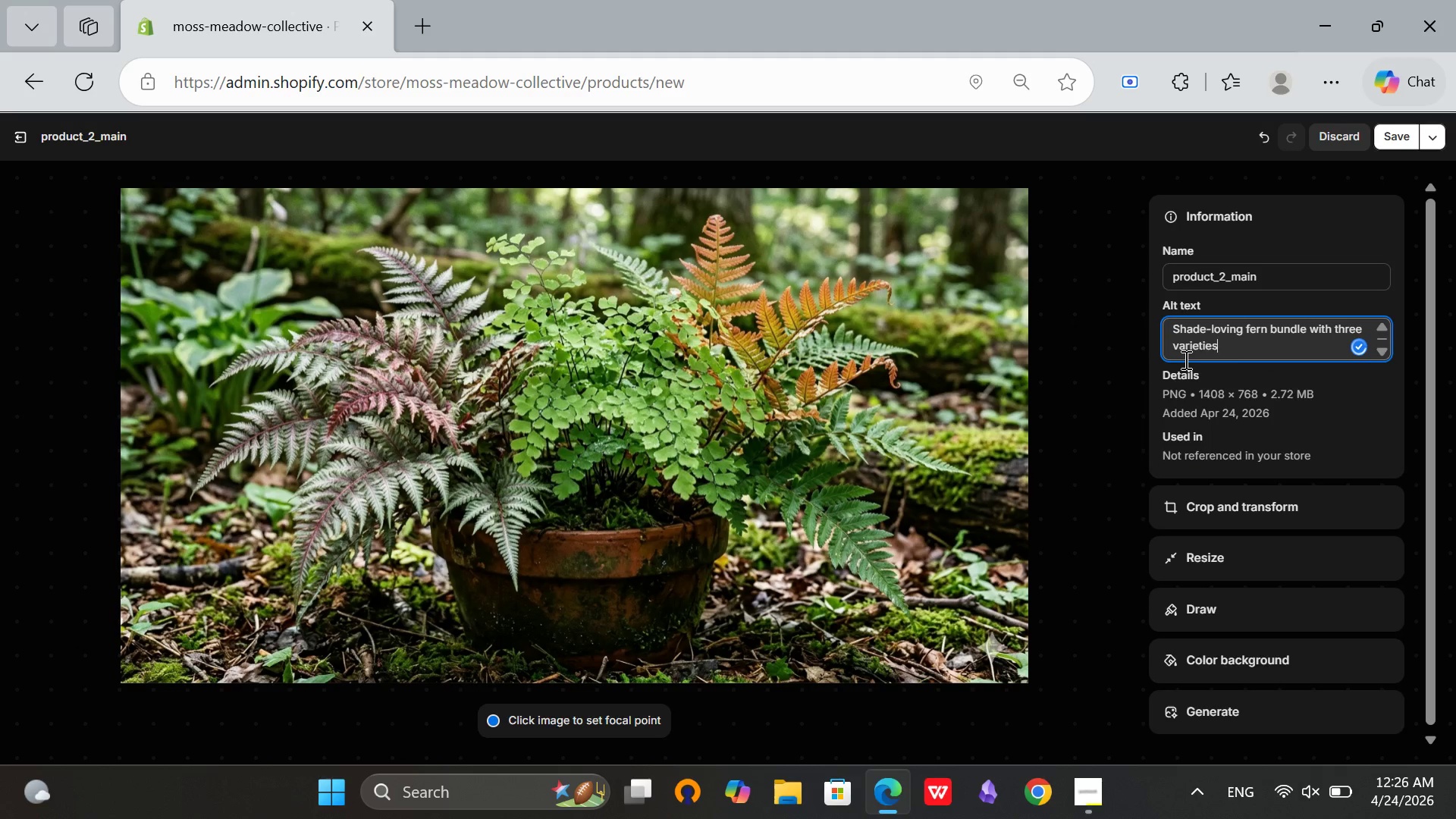 
type( showig frond colors and textures)
 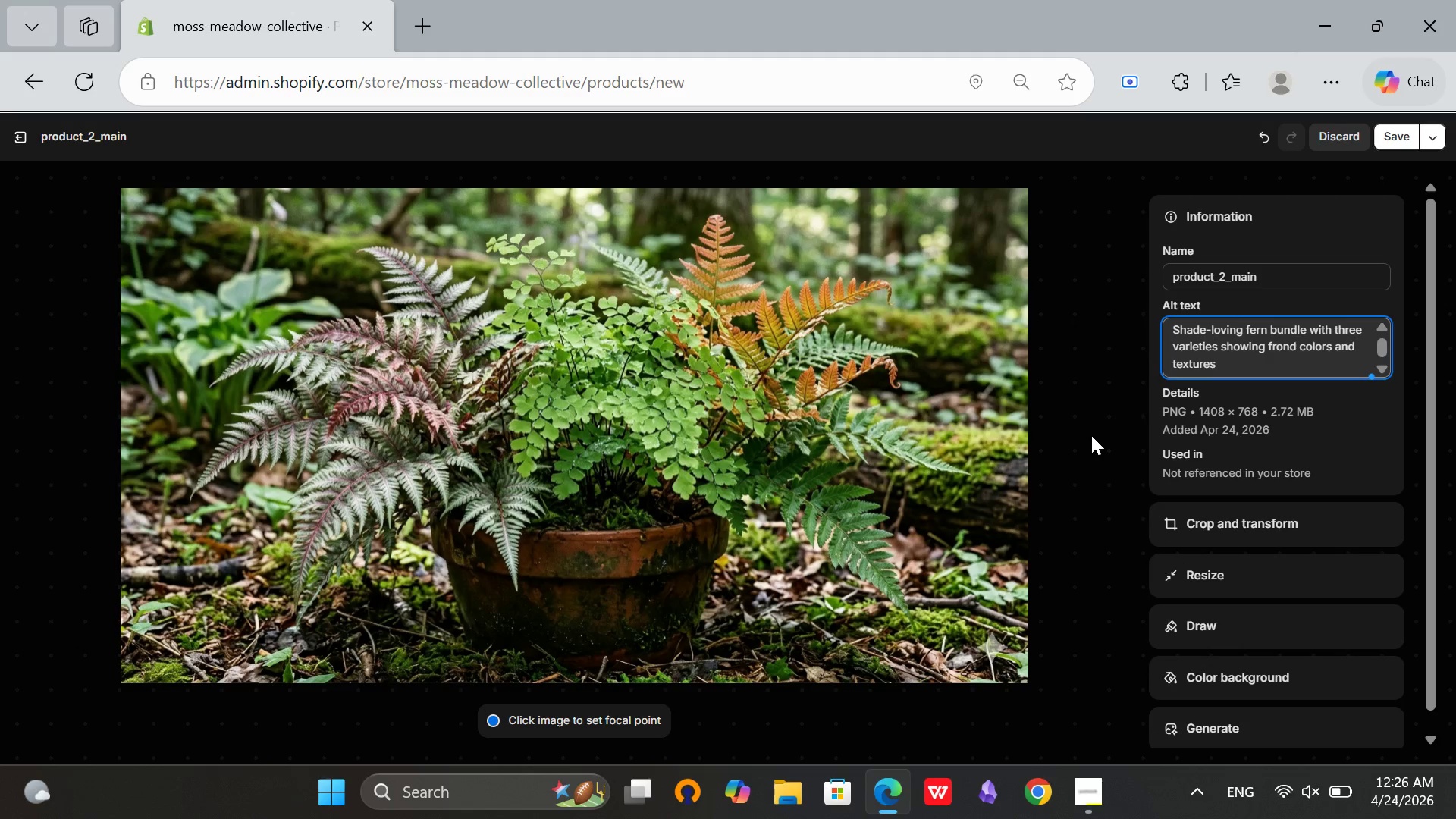 
key(Backspace)
 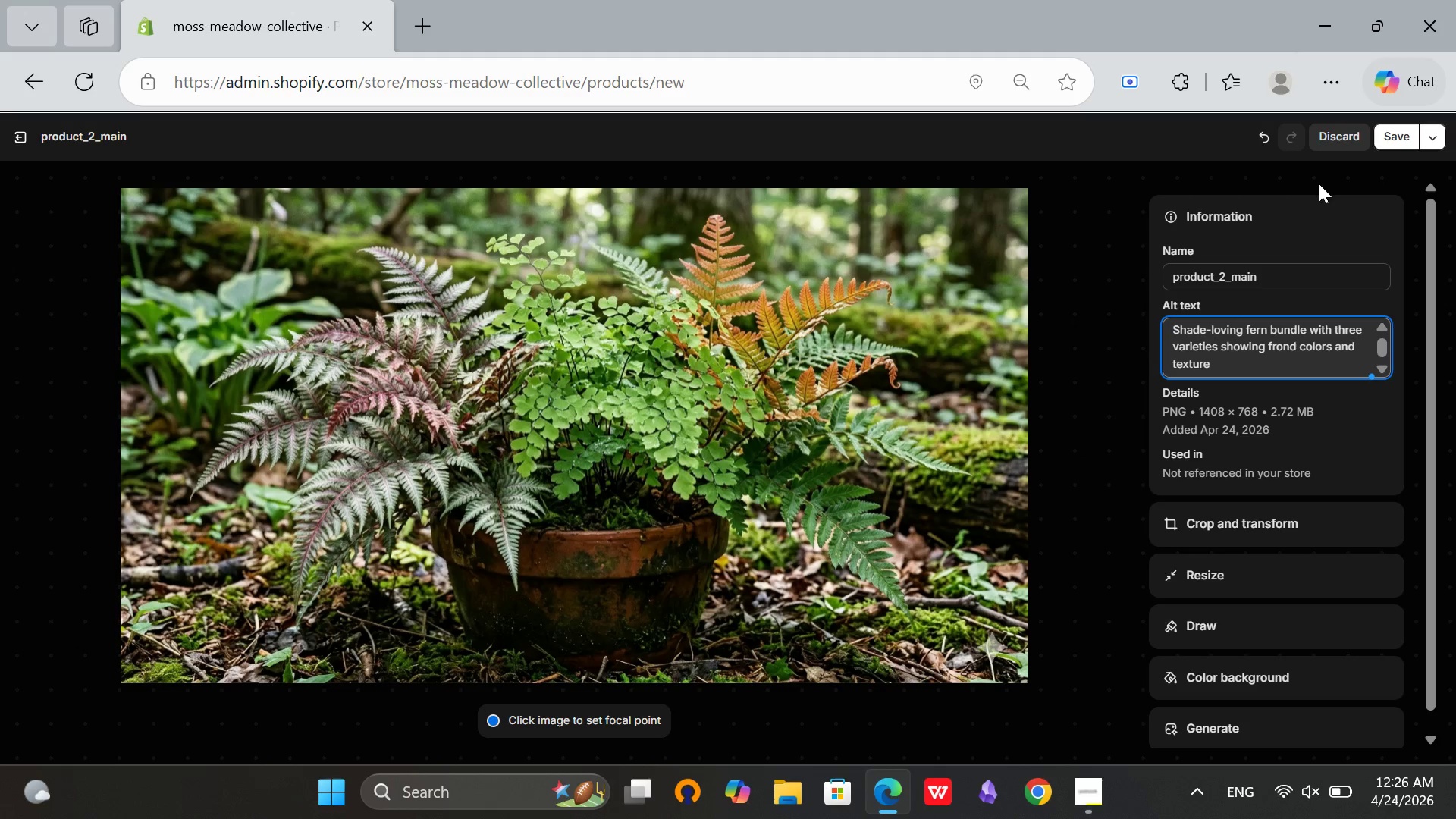 
left_click([1392, 140])
 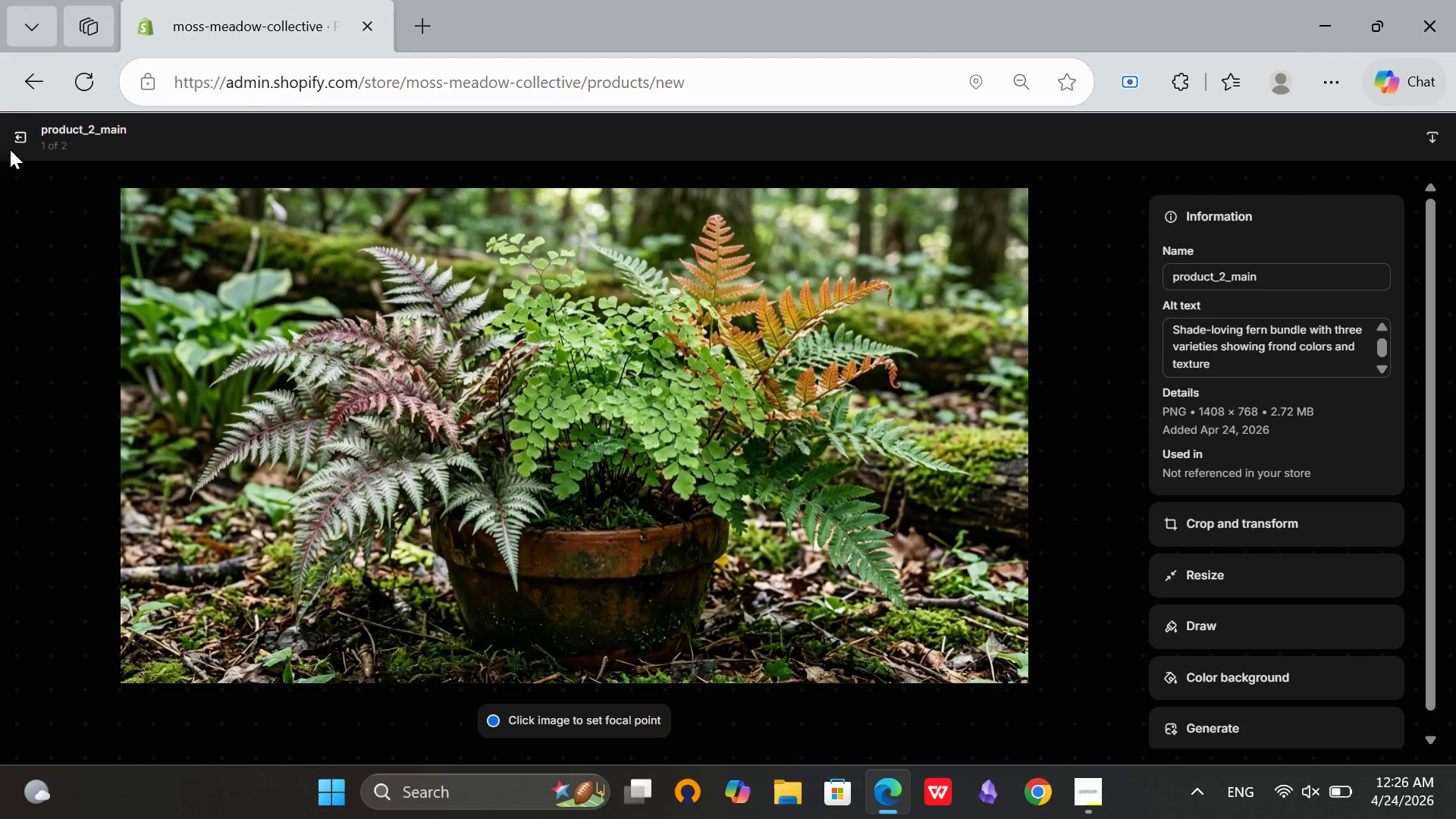 
left_click([21, 141])
 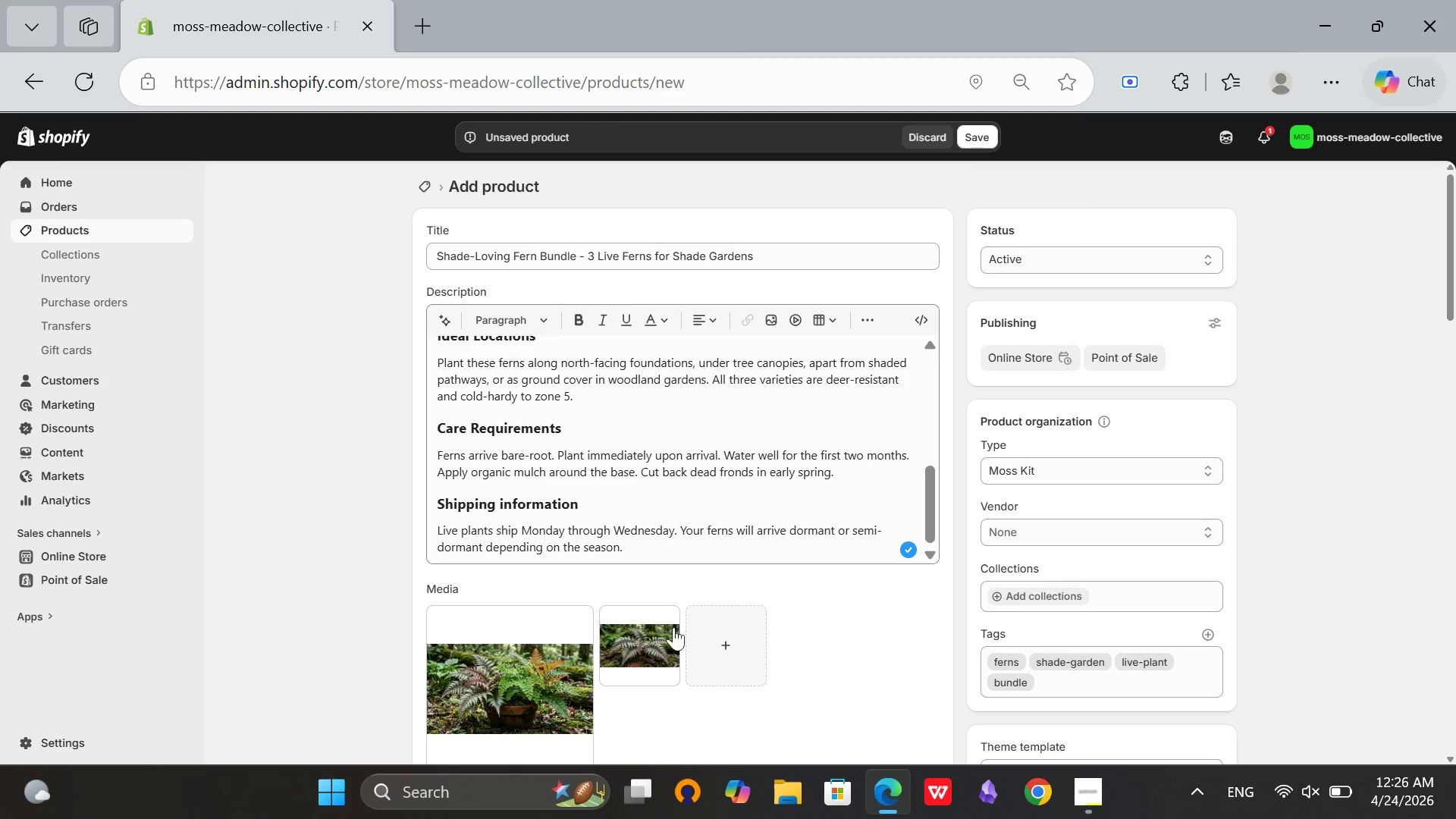 
left_click([648, 648])
 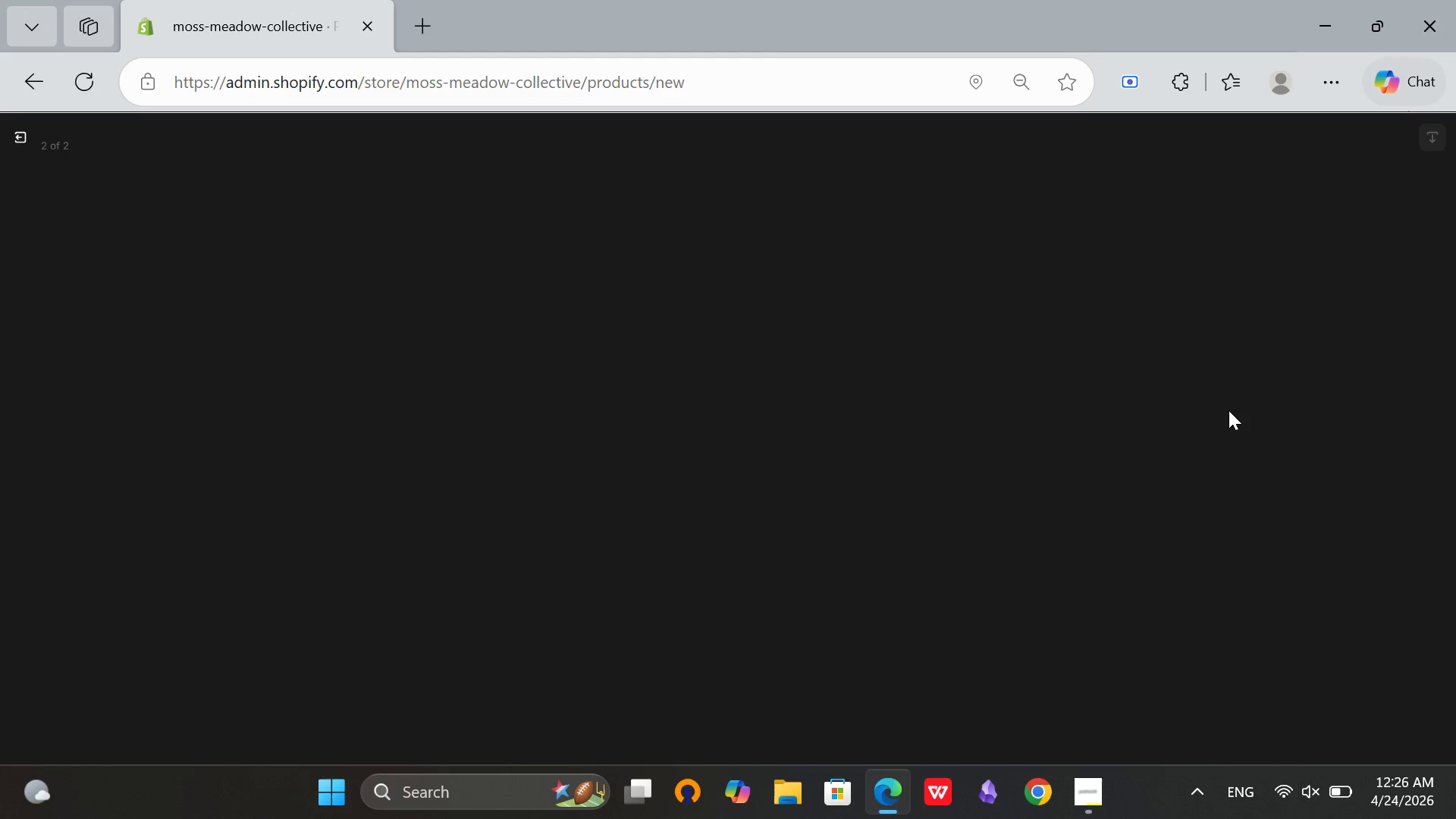 
left_click([1264, 326])
 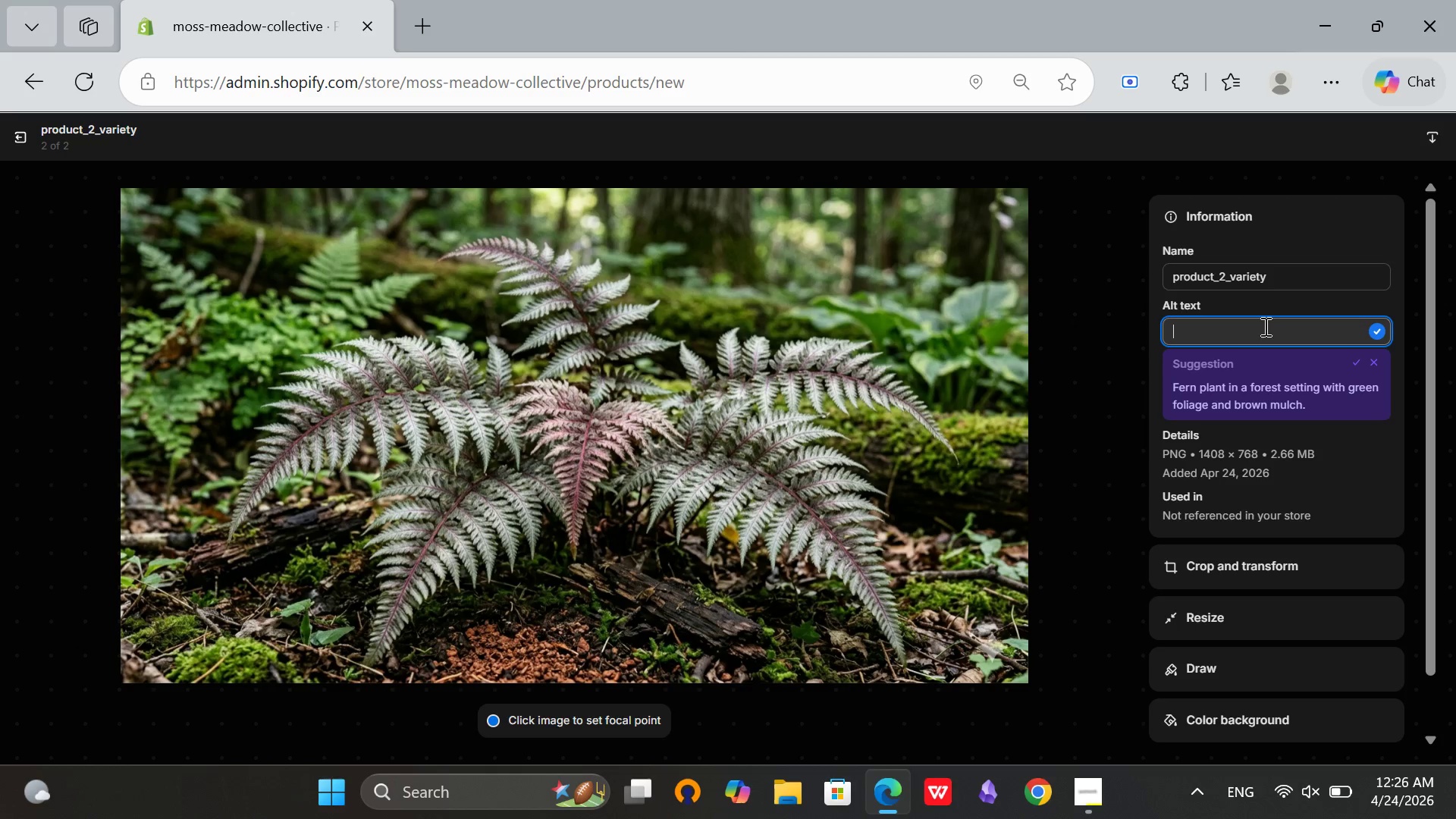 
type(Japanese painted)
 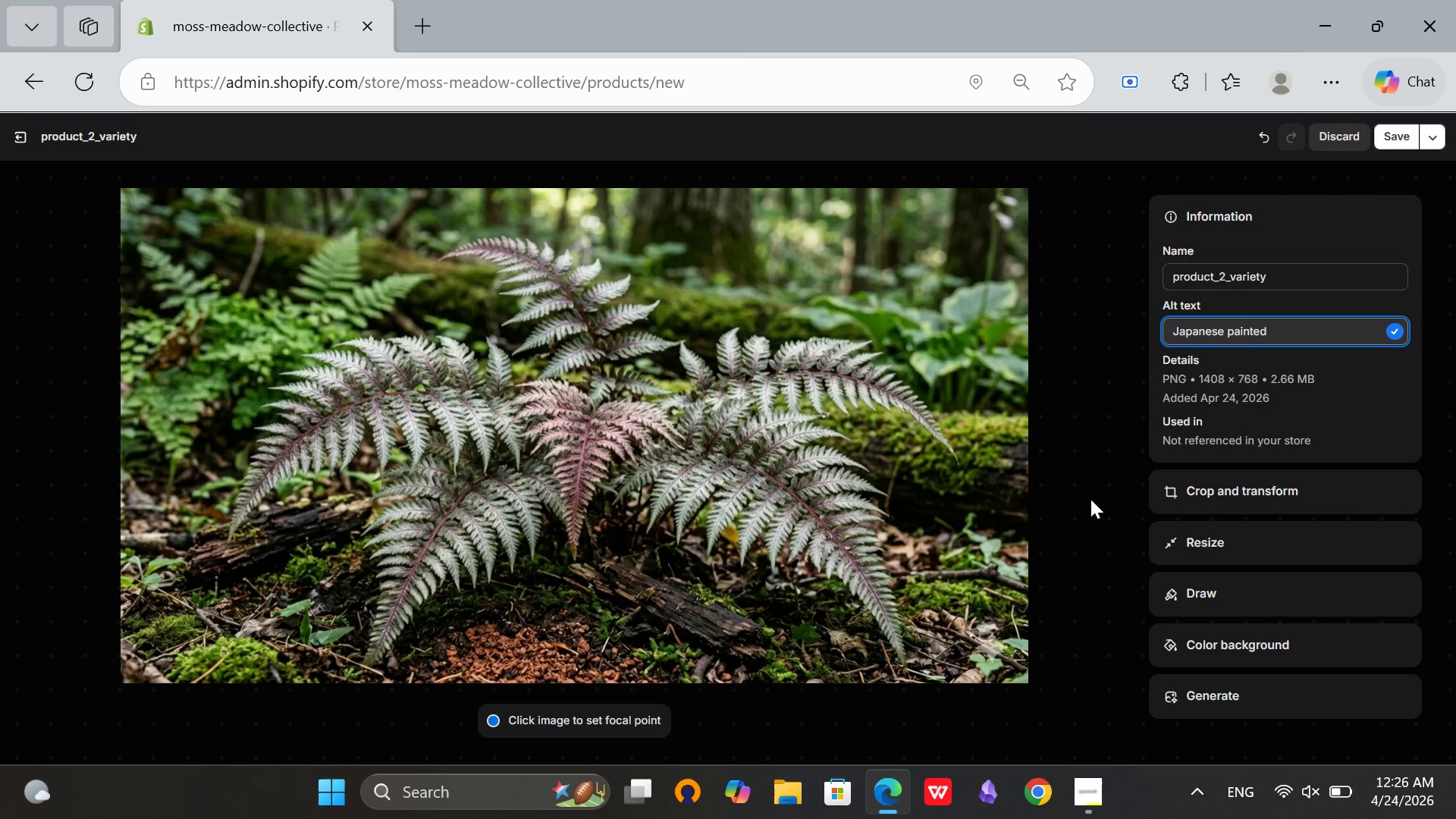 
type( fern fronds with siver and burgundy coloratin)
 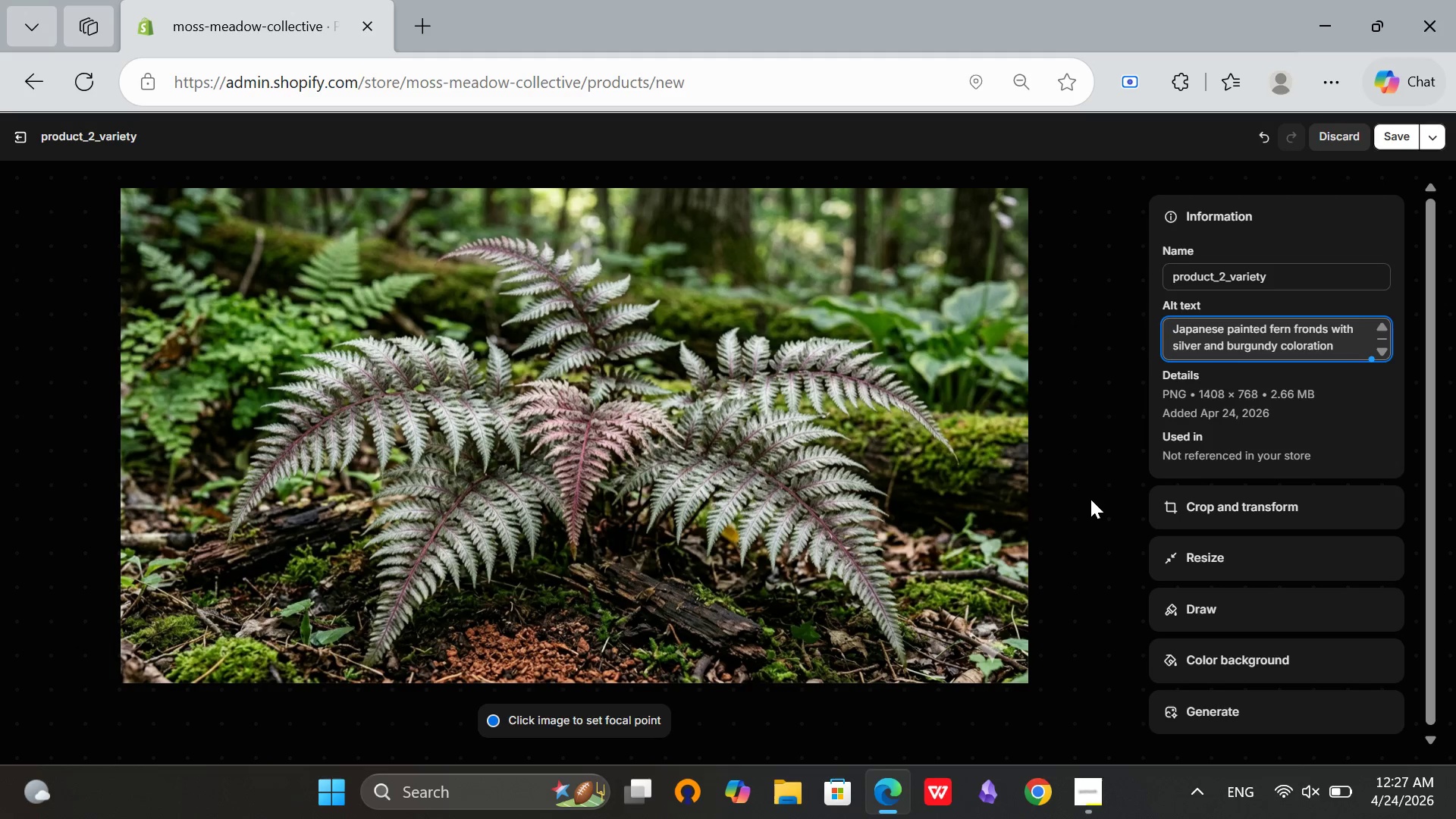 
hold_key(key=O, duration=0.42)
 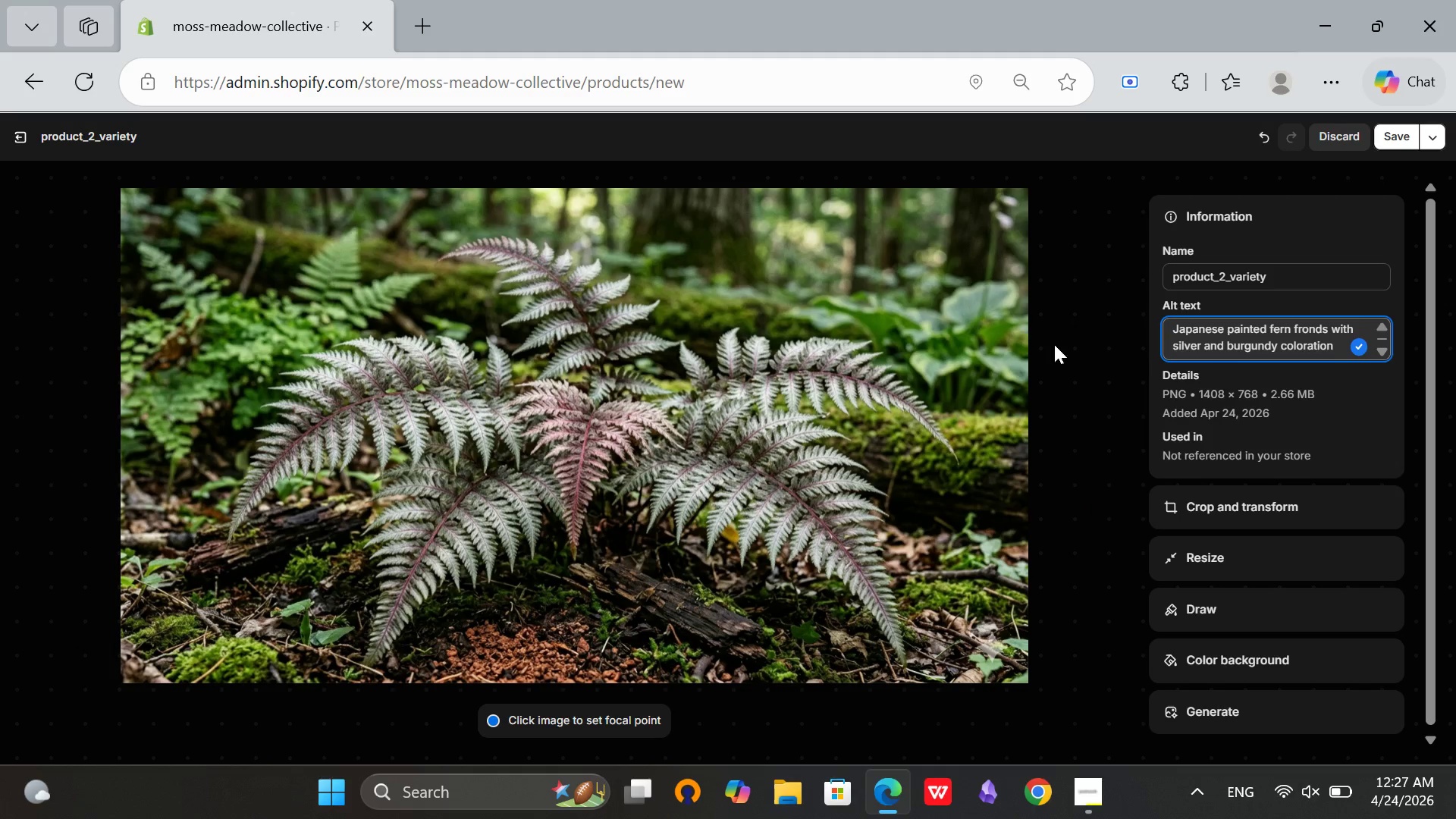 
wait(6.8)
 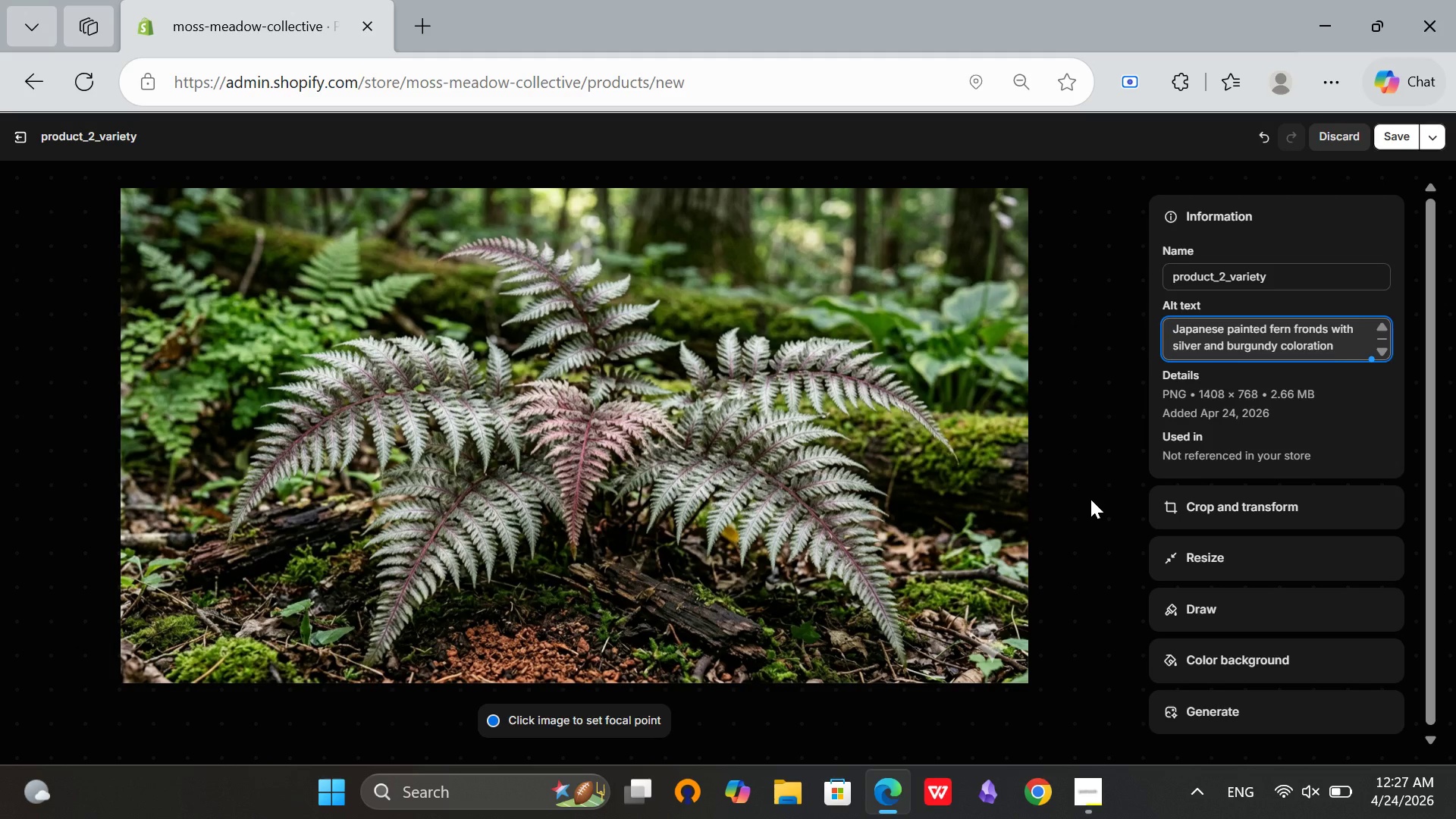 
left_click([1386, 136])
 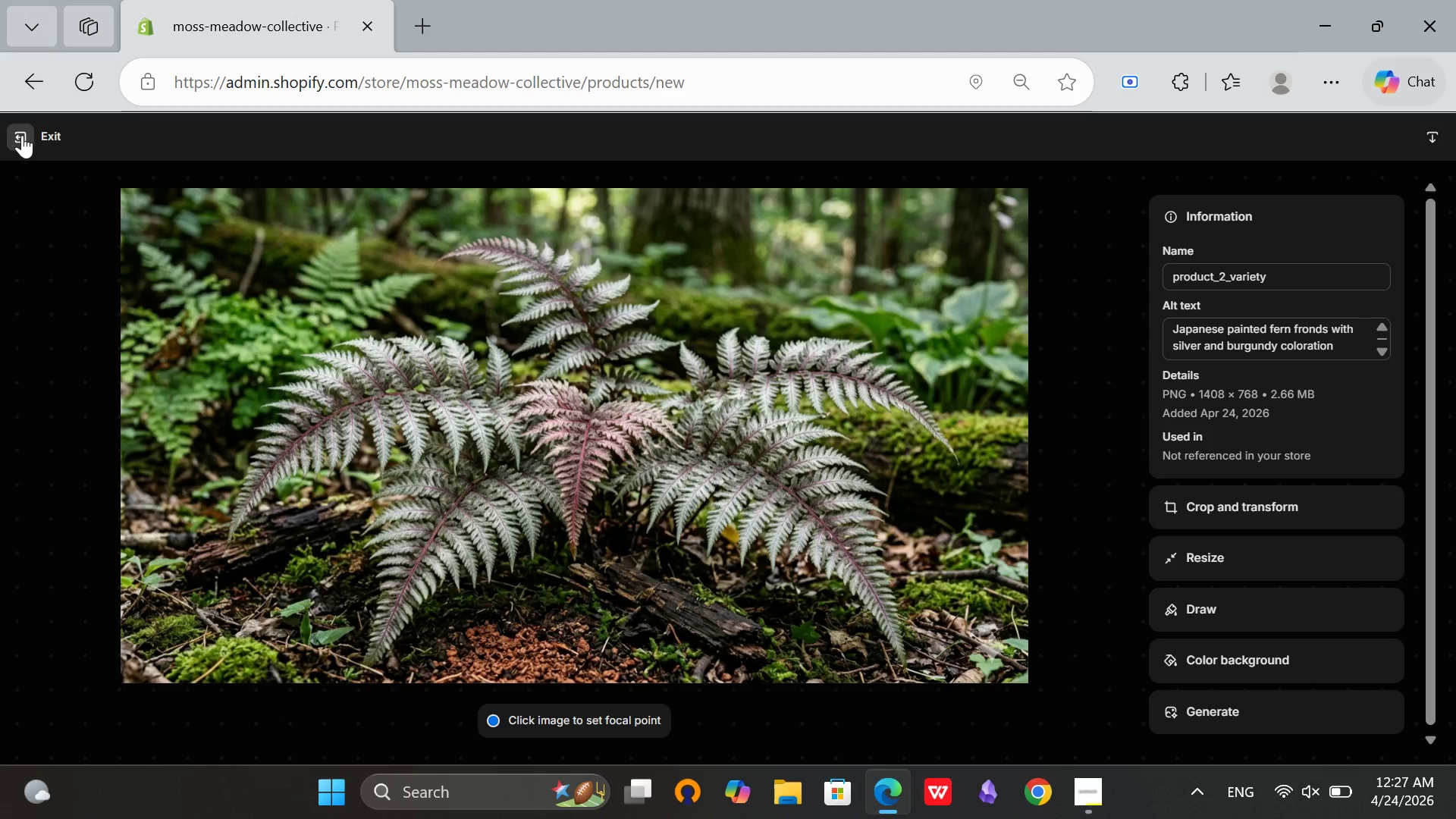 
scroll: coordinate [642, 427], scroll_direction: up, amount: 4.0
 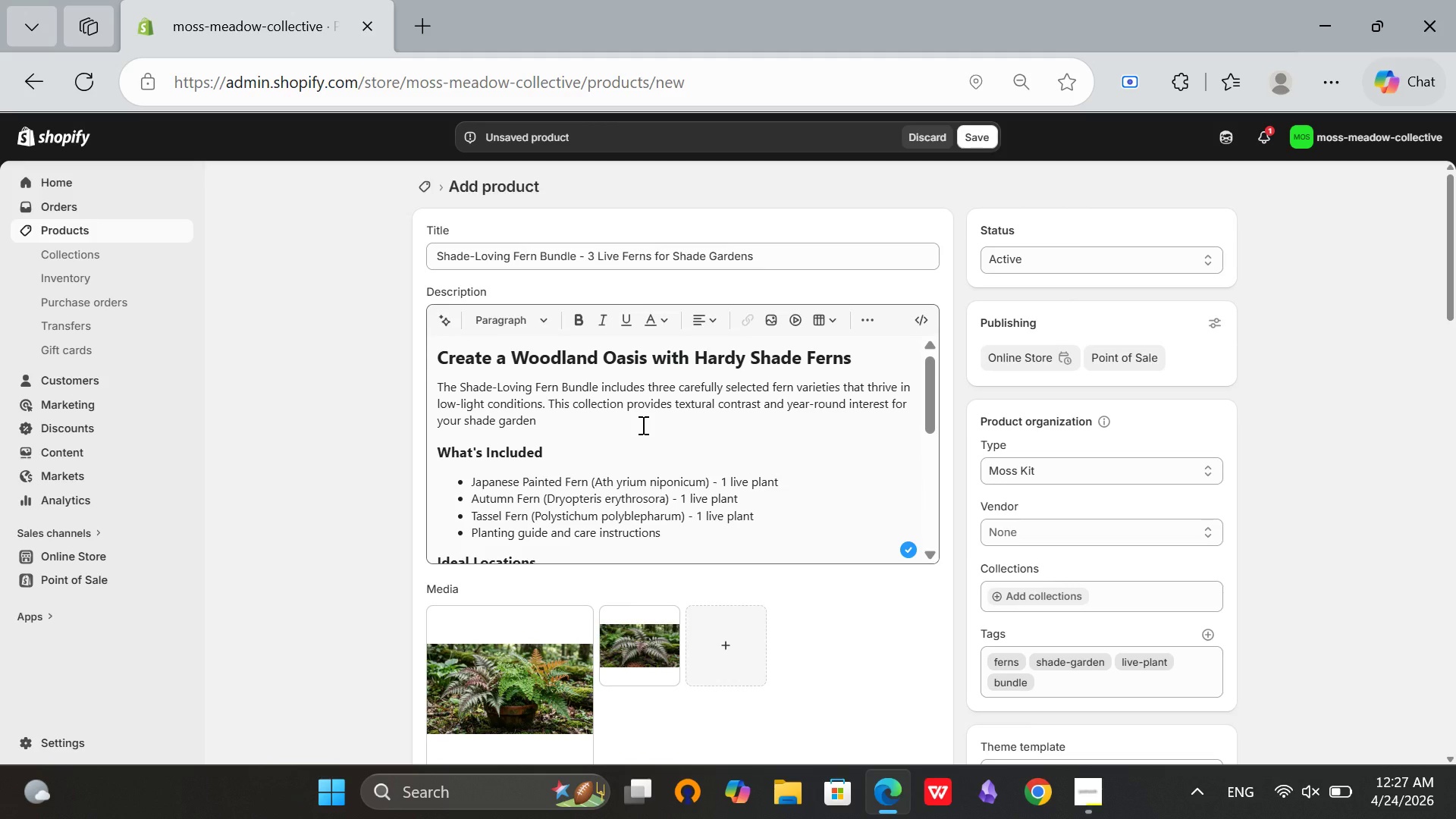 
scroll: coordinate [642, 424], scroll_direction: down, amount: 6.0
 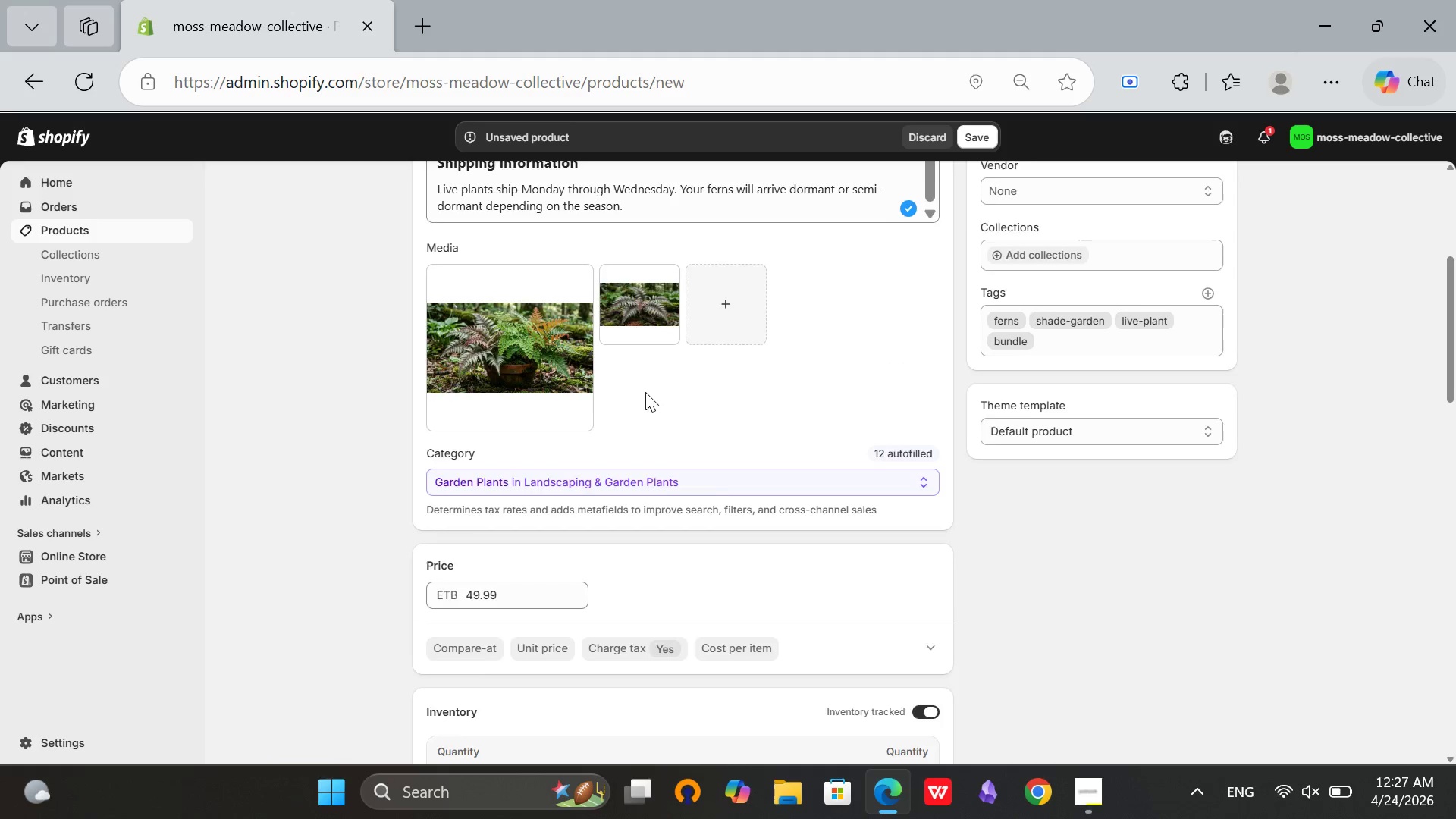 
scroll: coordinate [645, 392], scroll_direction: up, amount: 4.0
 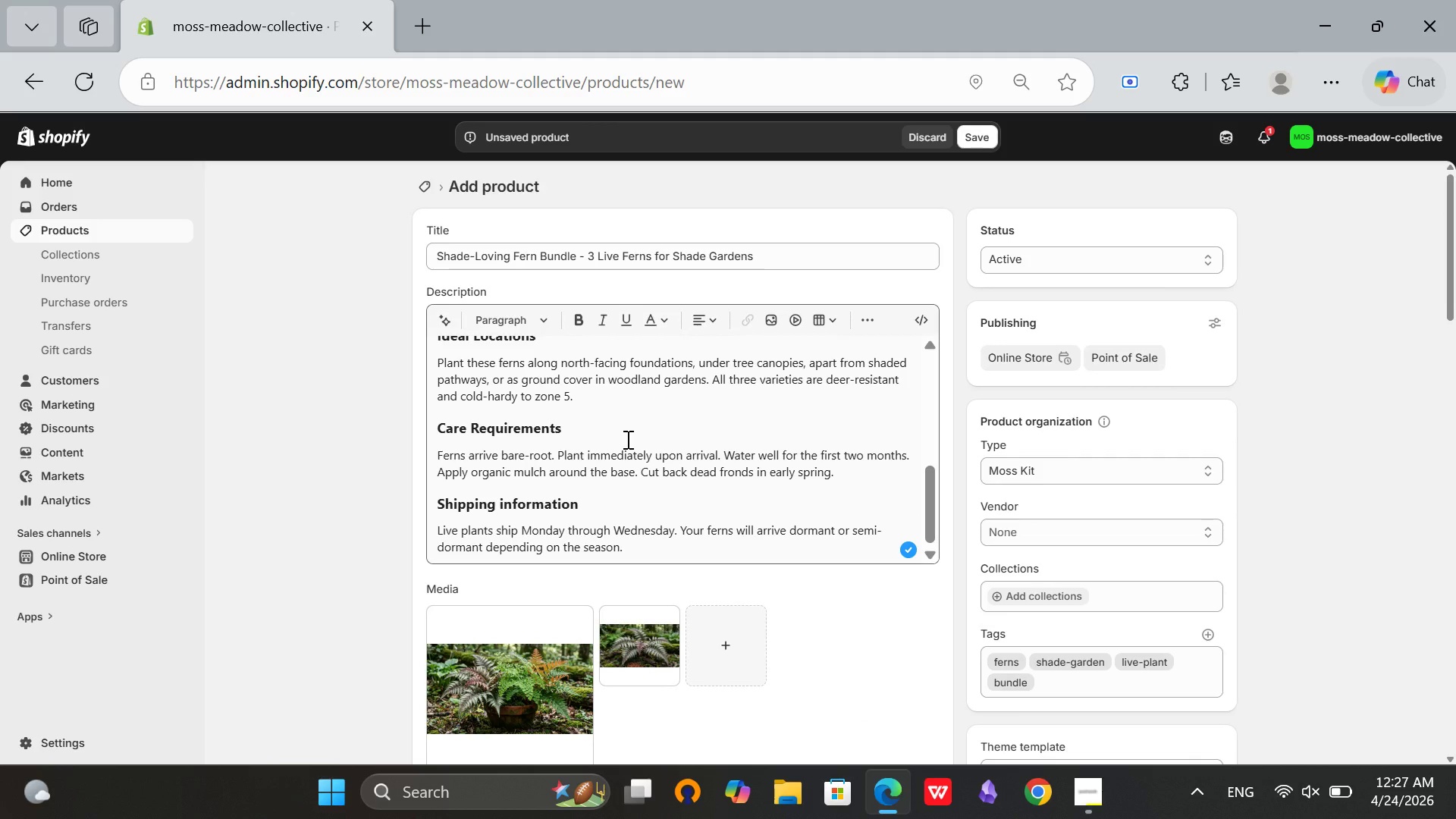 
scroll: coordinate [626, 439], scroll_direction: down, amount: 1.0
 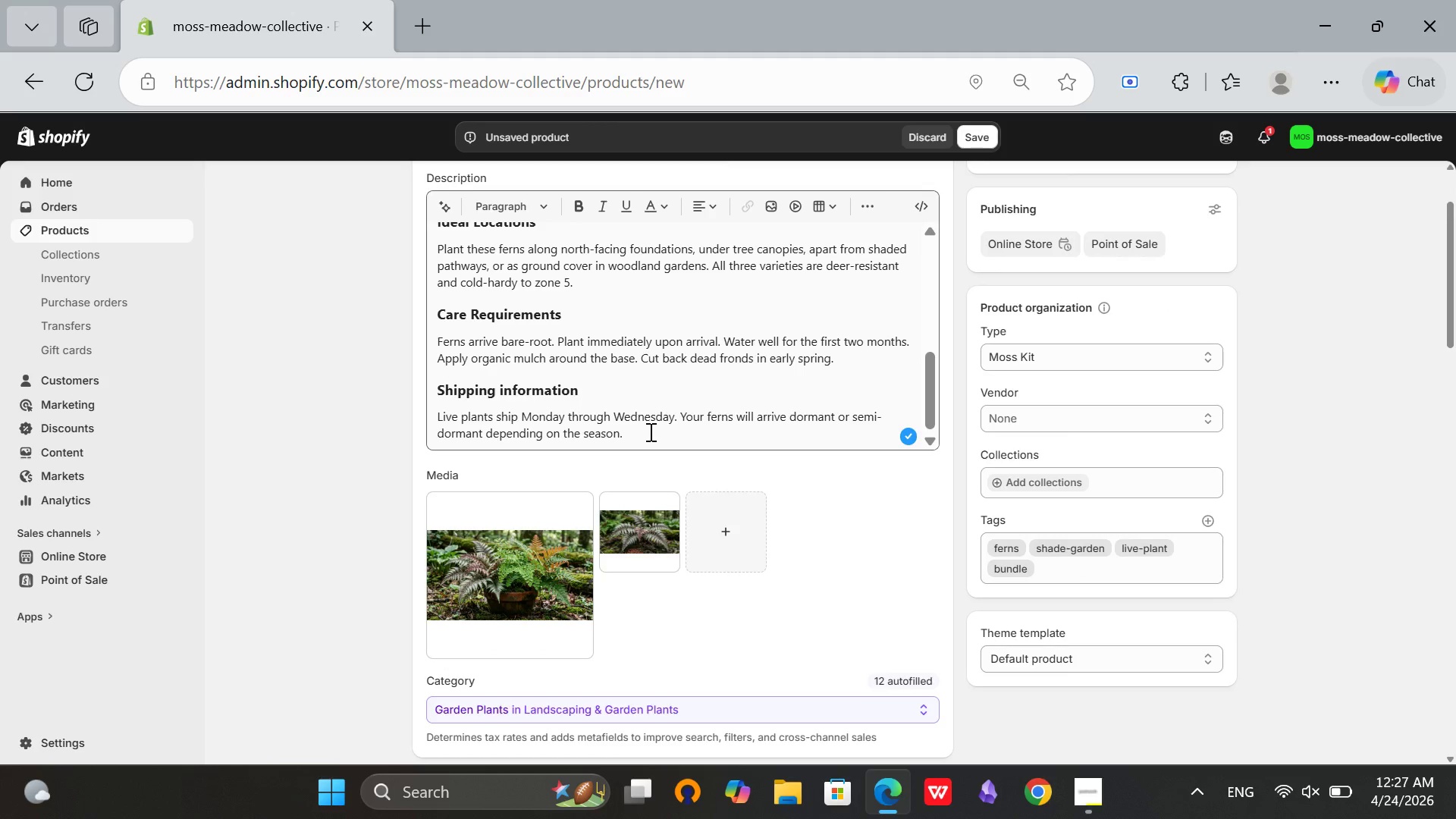 
left_click([649, 431])
 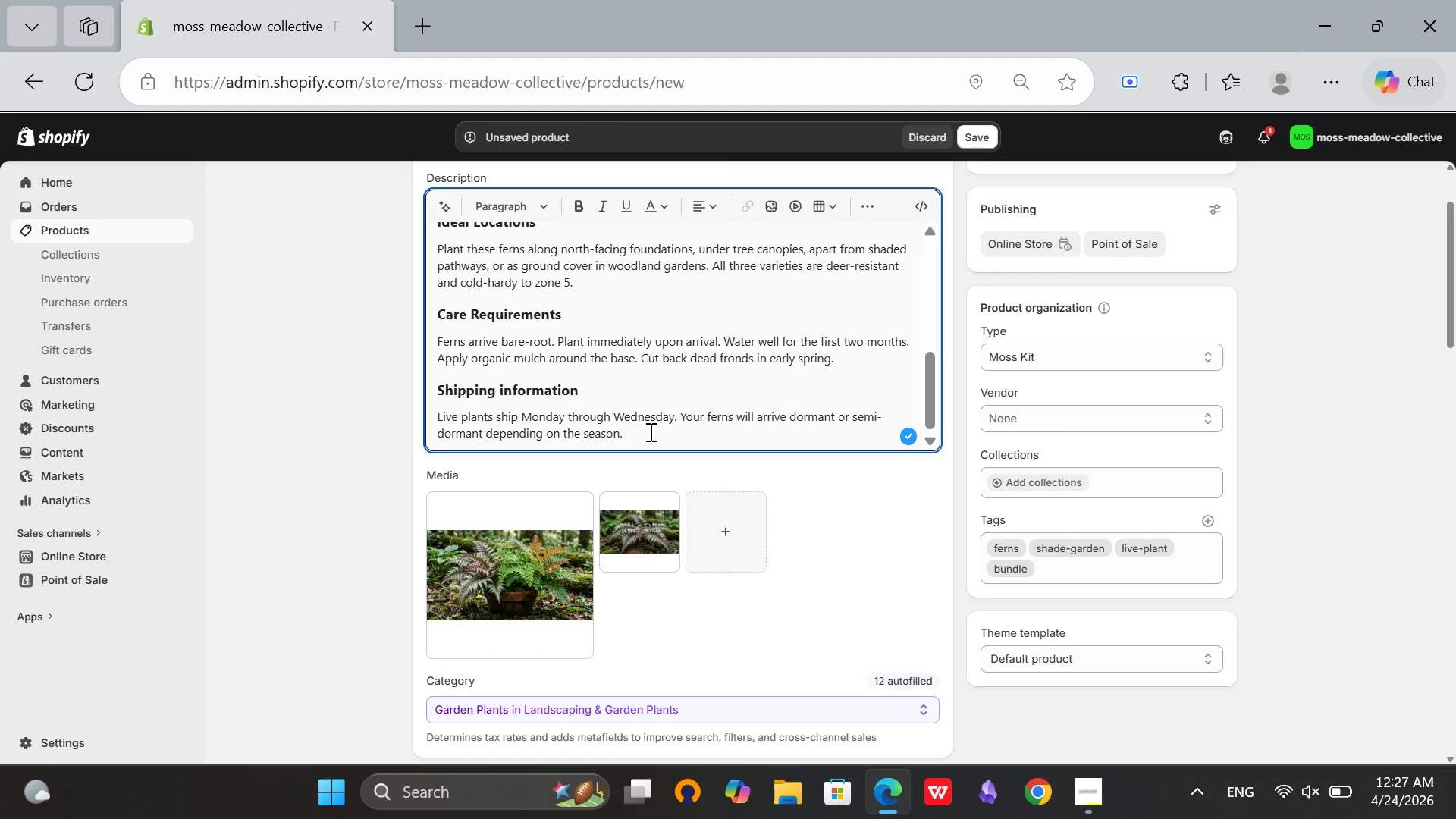 
key(Space)
 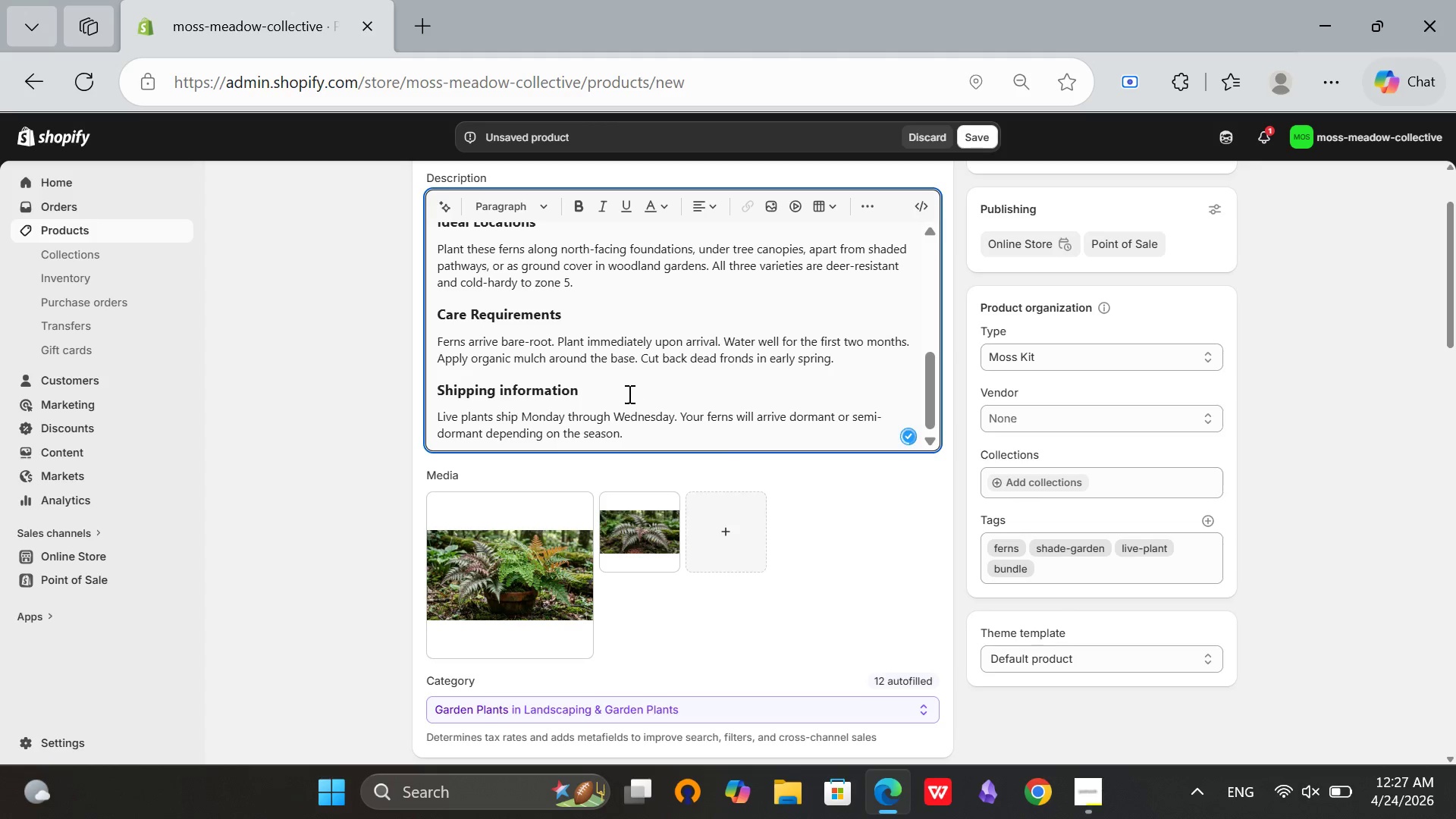 
scroll: coordinate [626, 391], scroll_direction: up, amount: 5.0
 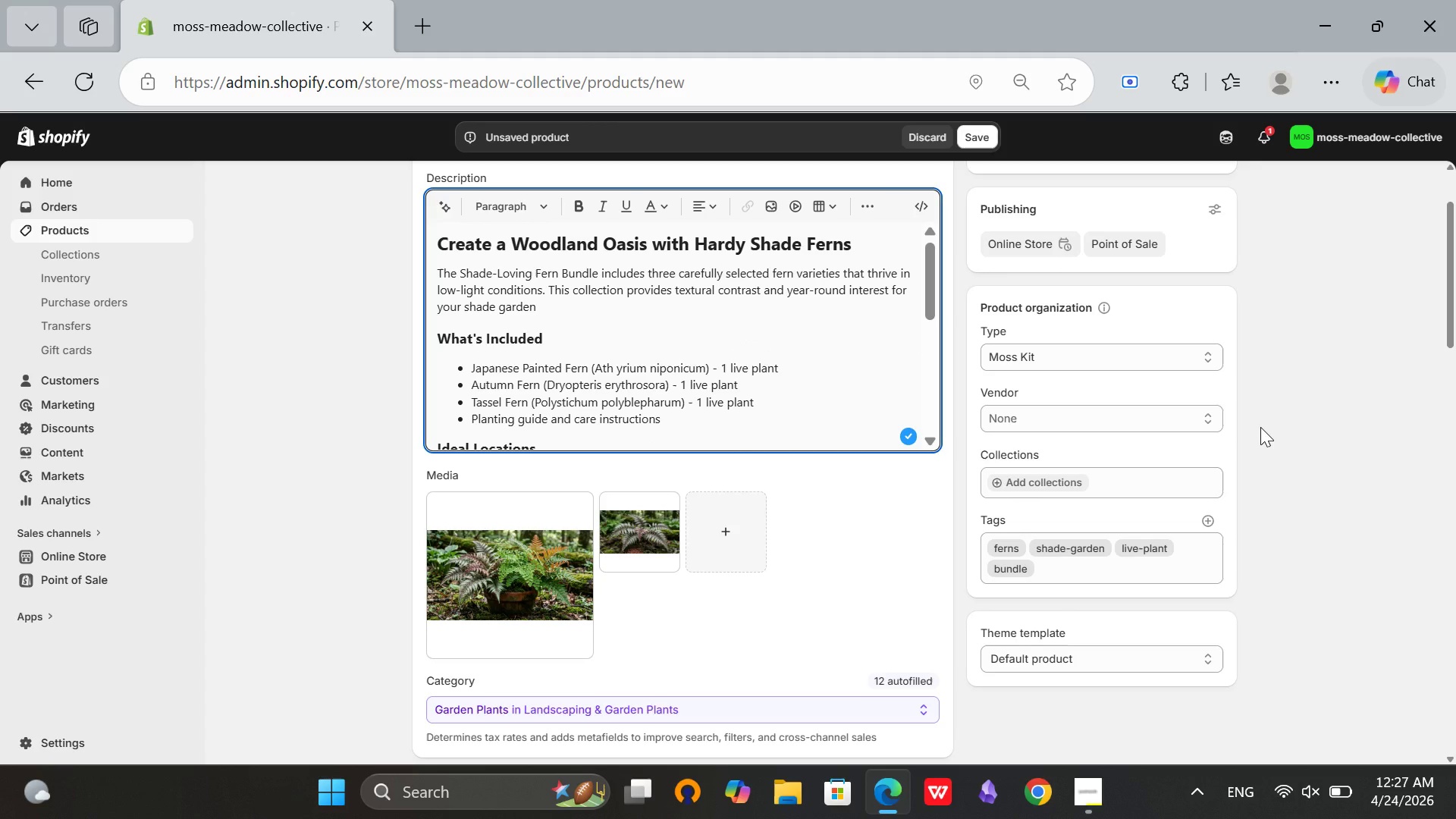 
wait(8.64)
 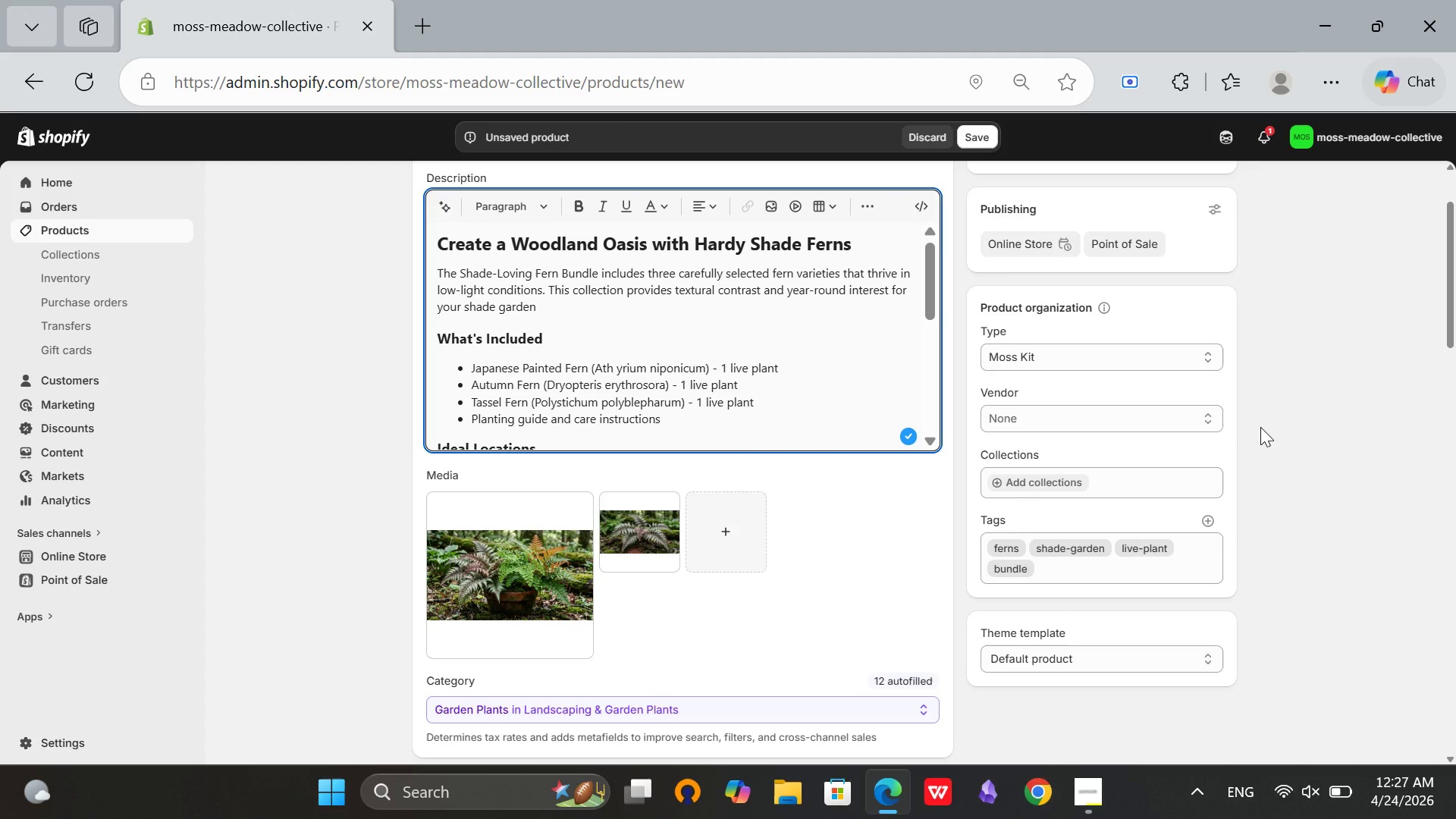 
scroll: coordinate [653, 286], scroll_direction: down, amount: 13.0
 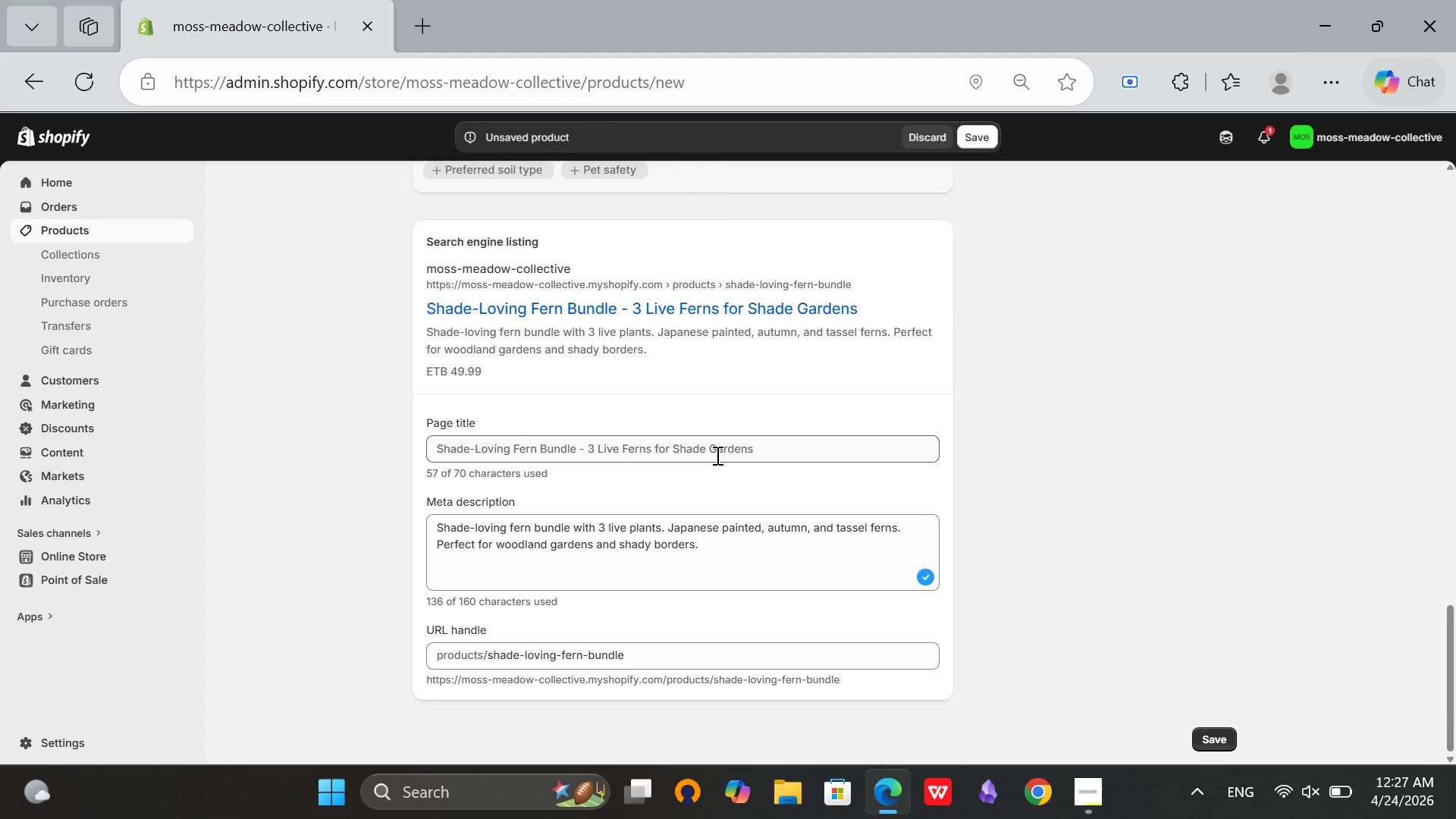 
left_click([795, 450])
 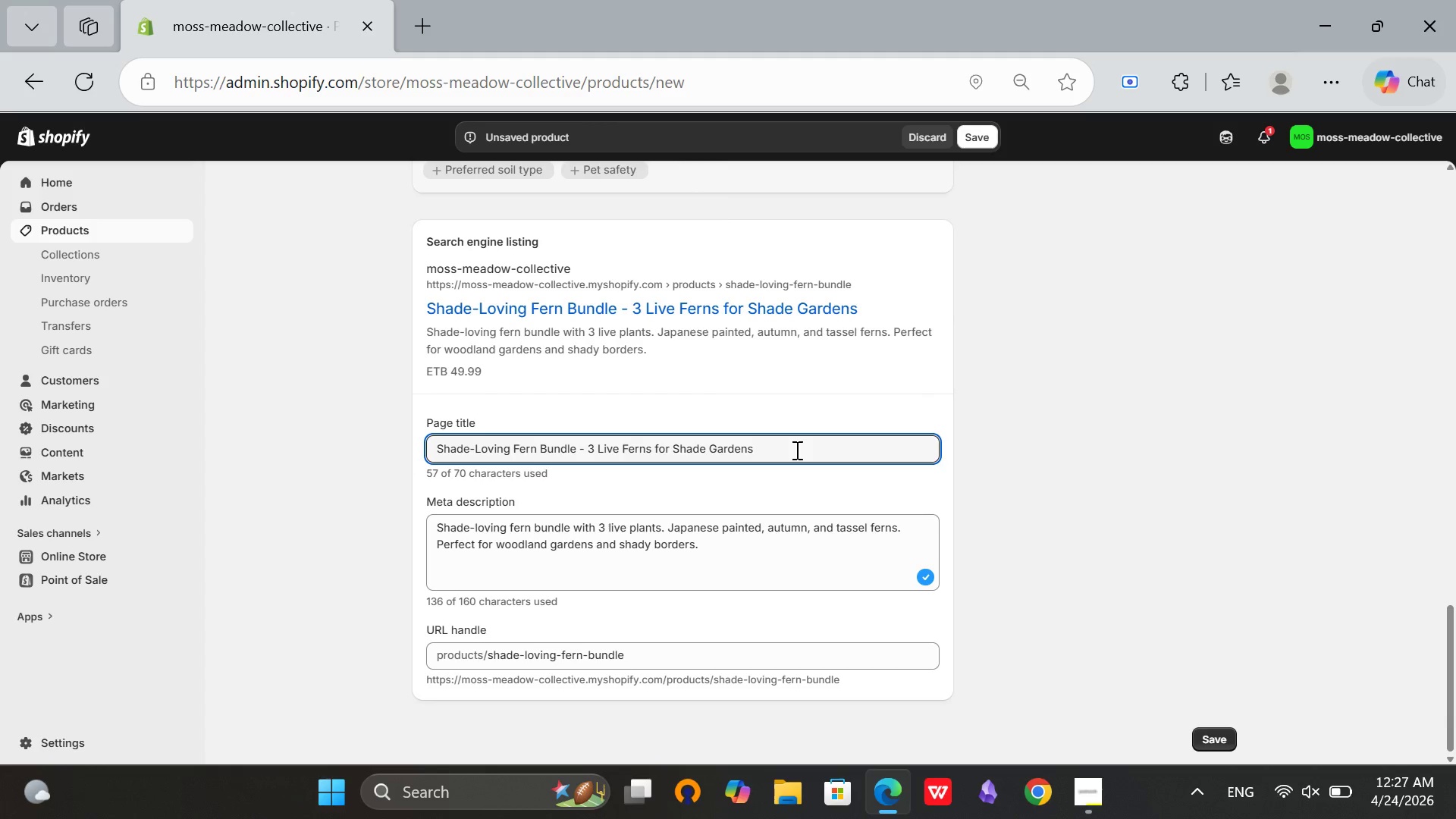 
key(Backspace)
 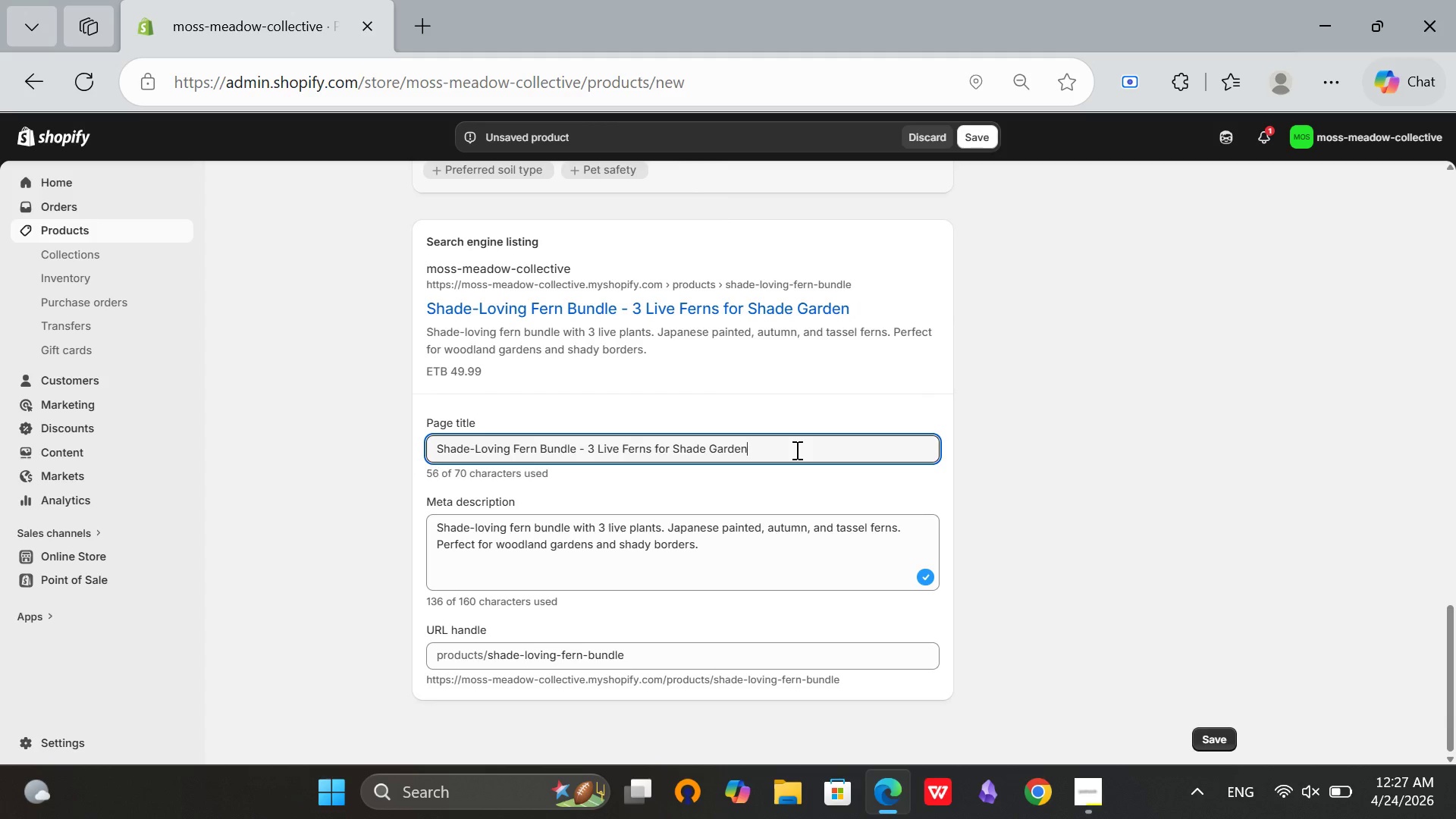 
key(S)
 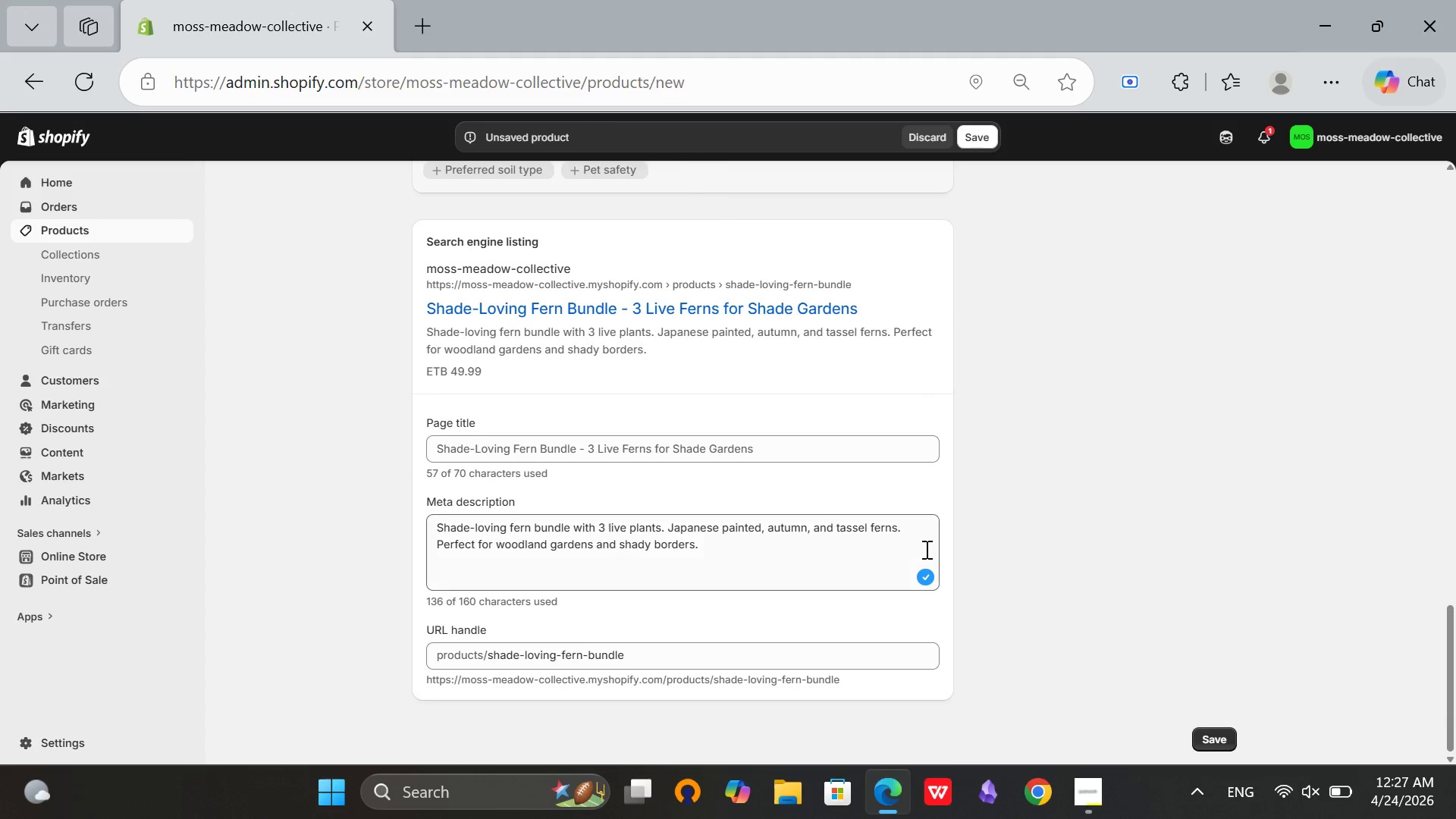 
scroll: coordinate [709, 378], scroll_direction: up, amount: 15.0
 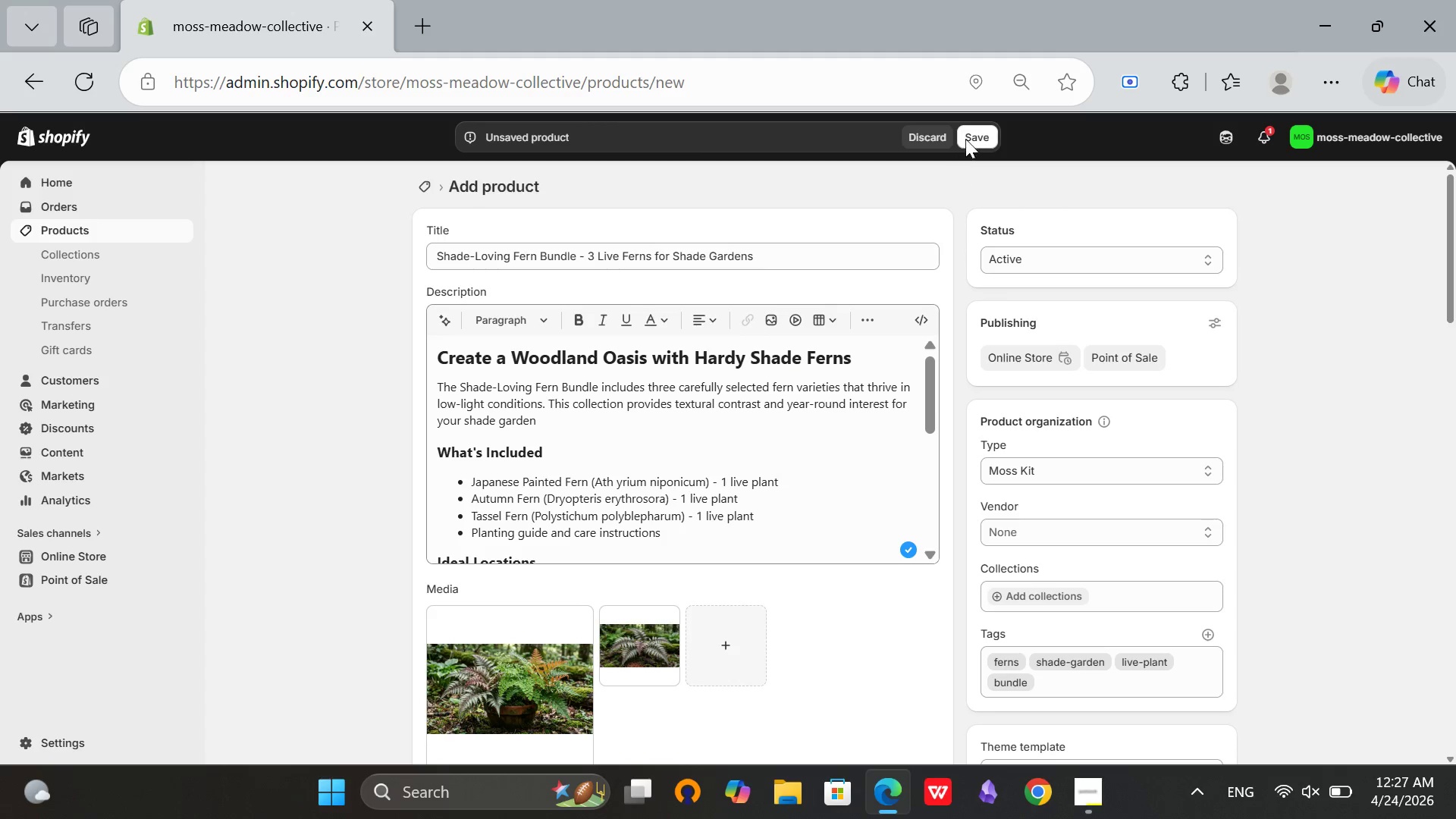 
left_click([967, 136])
 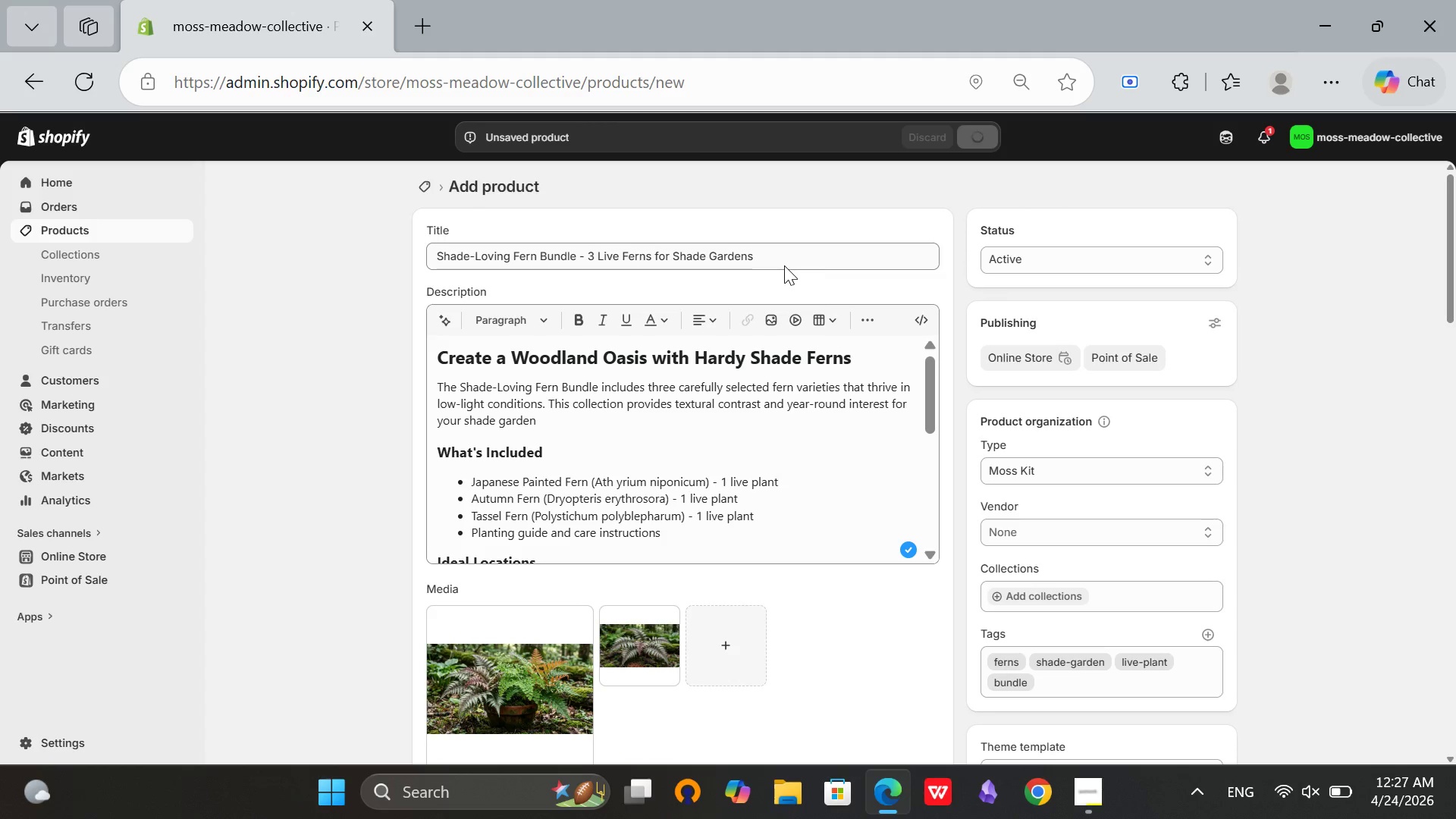 
wait(5.5)
 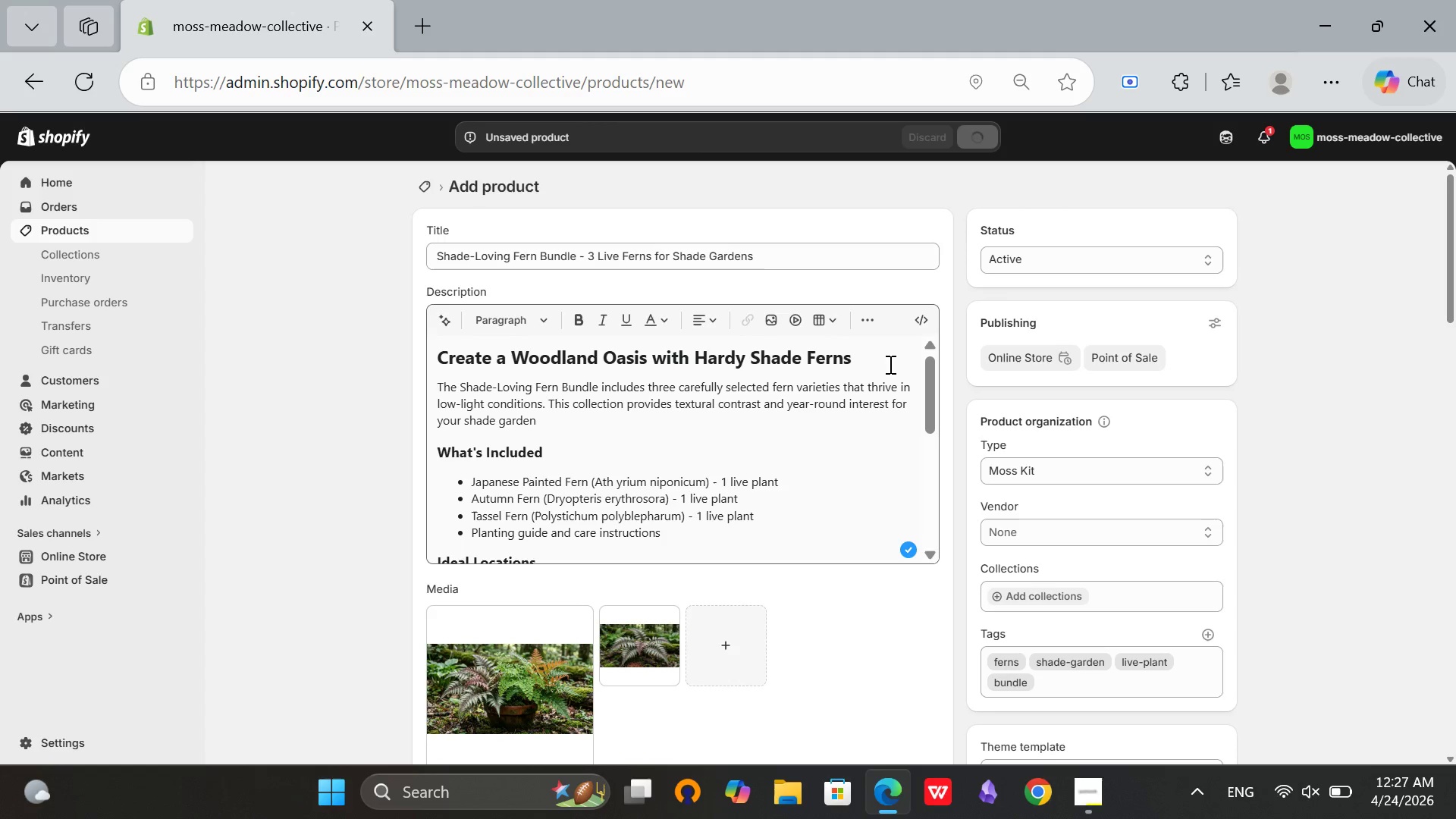 
scroll: coordinate [784, 265], scroll_direction: down, amount: 7.0
 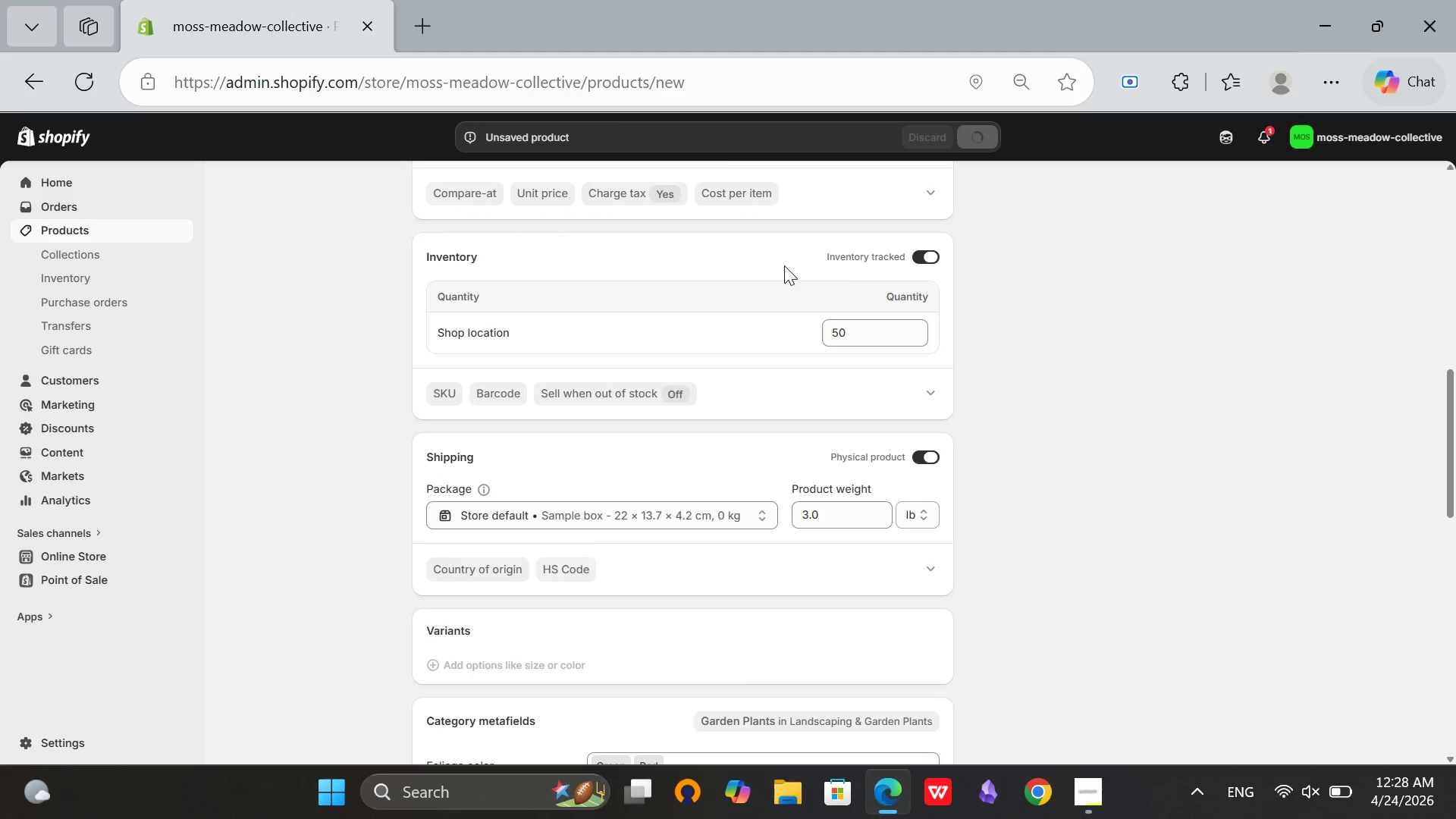 
scroll: coordinate [786, 263], scroll_direction: up, amount: 13.0
 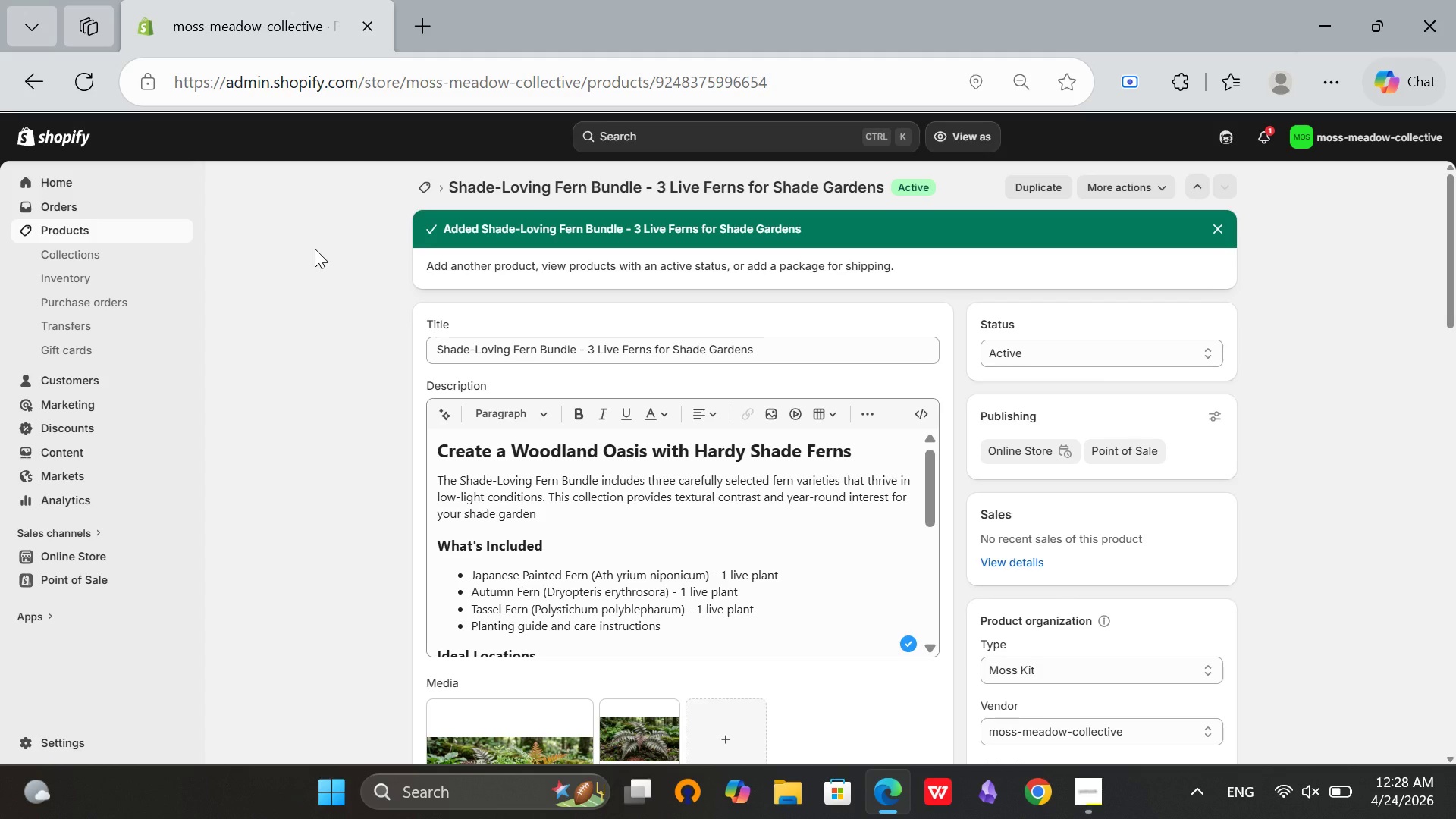 
wait(28.98)
 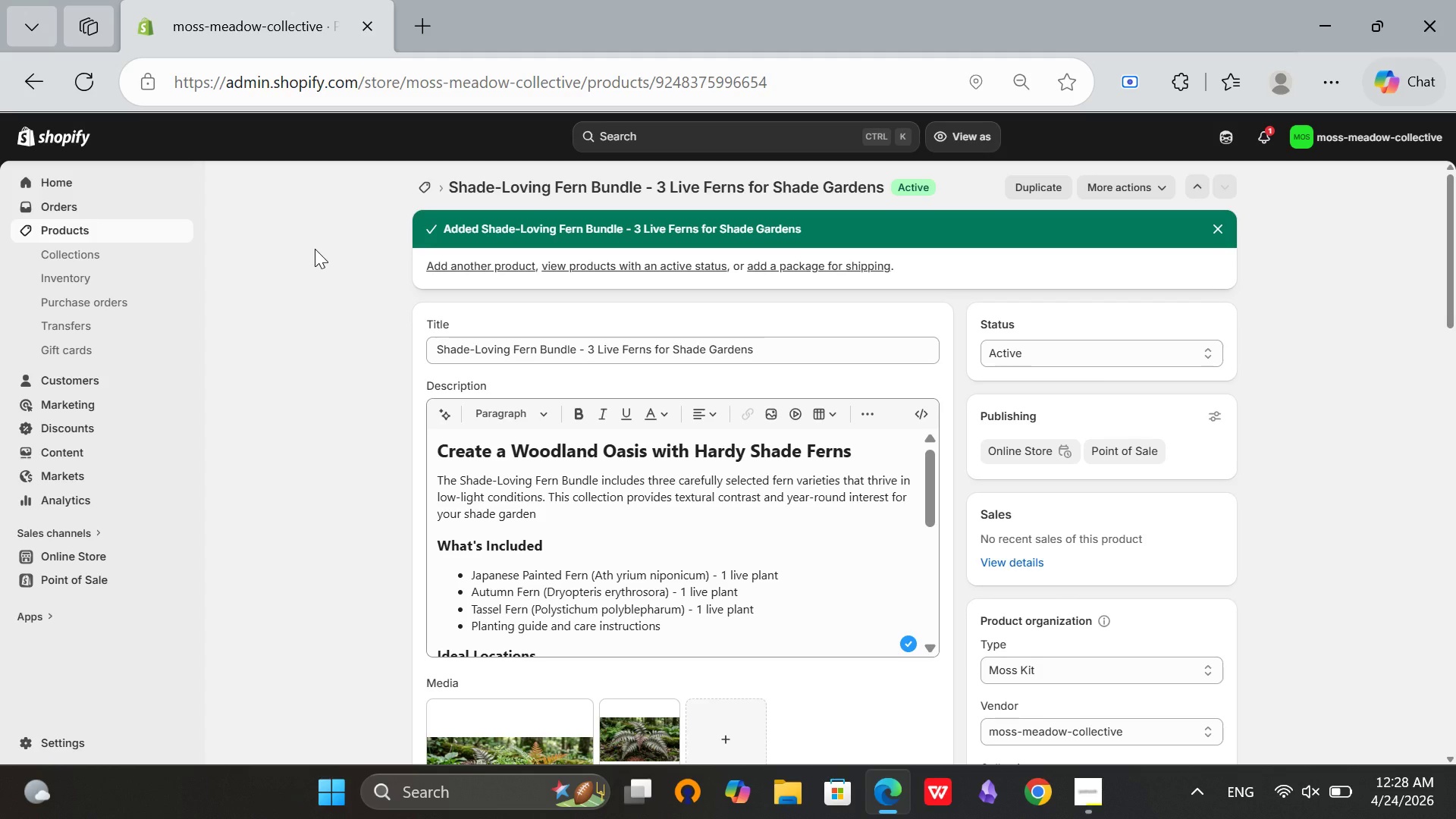 
left_click([431, 190])
 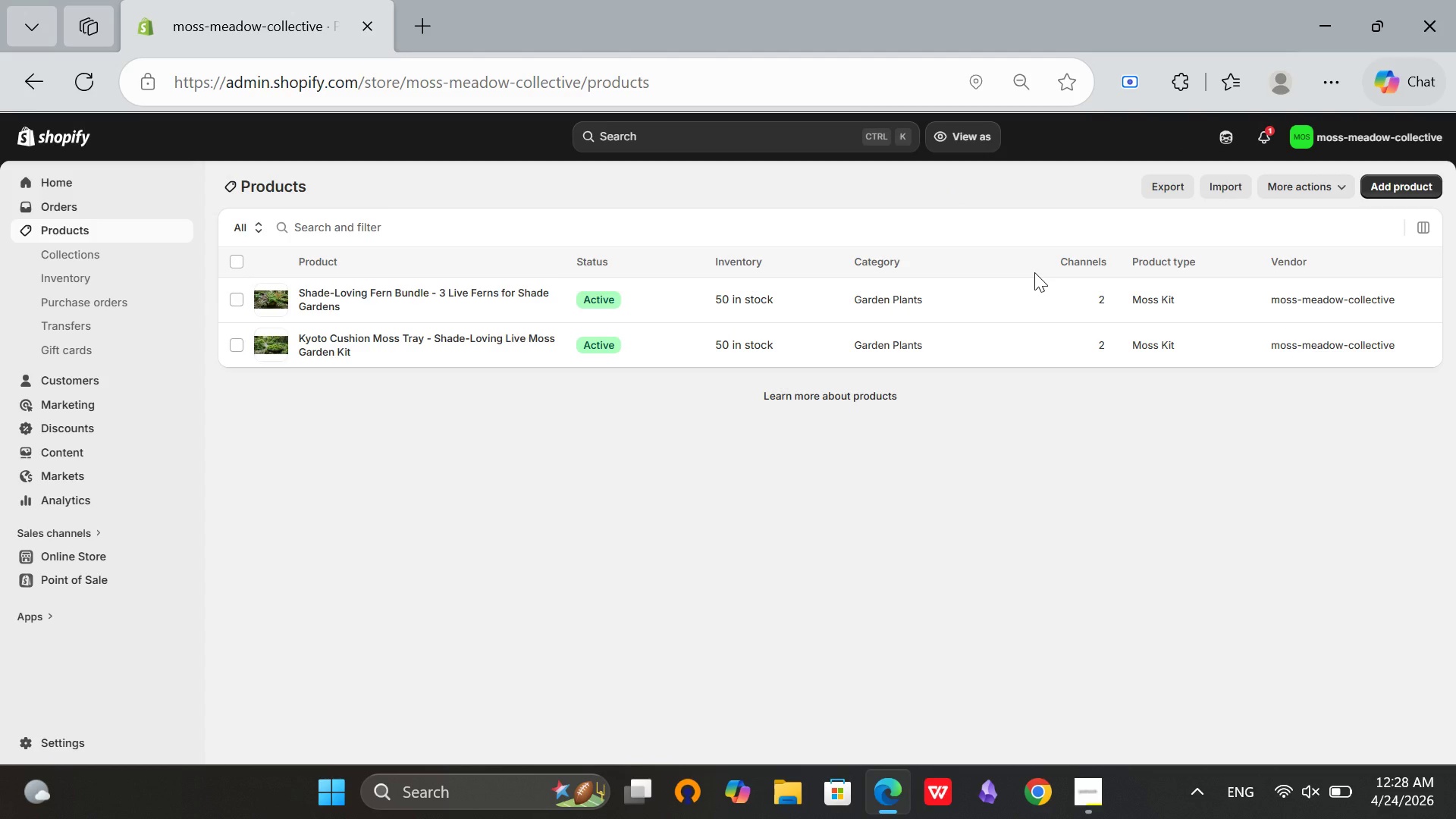 
wait(17.45)
 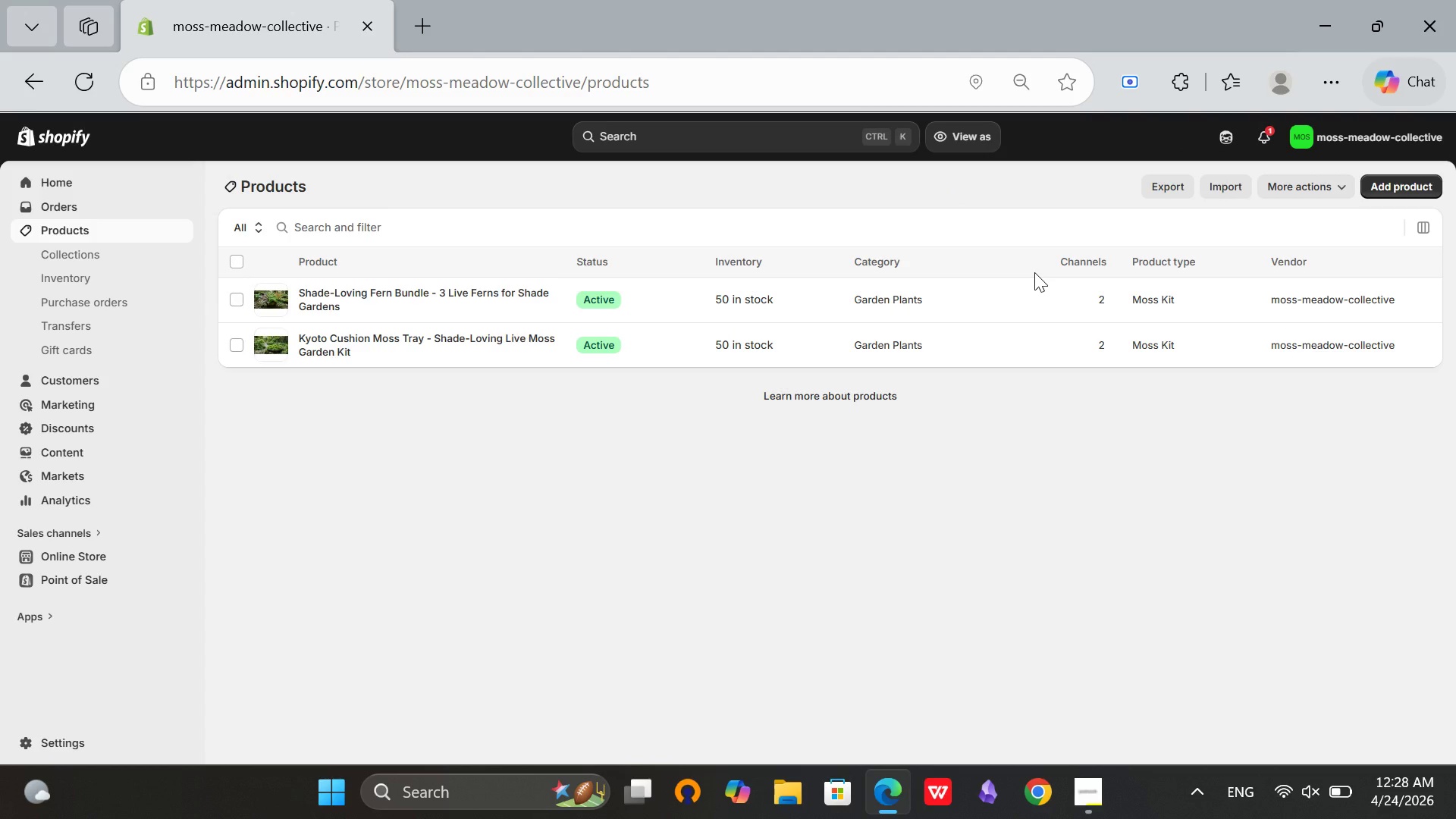 
left_click([1368, 180])
 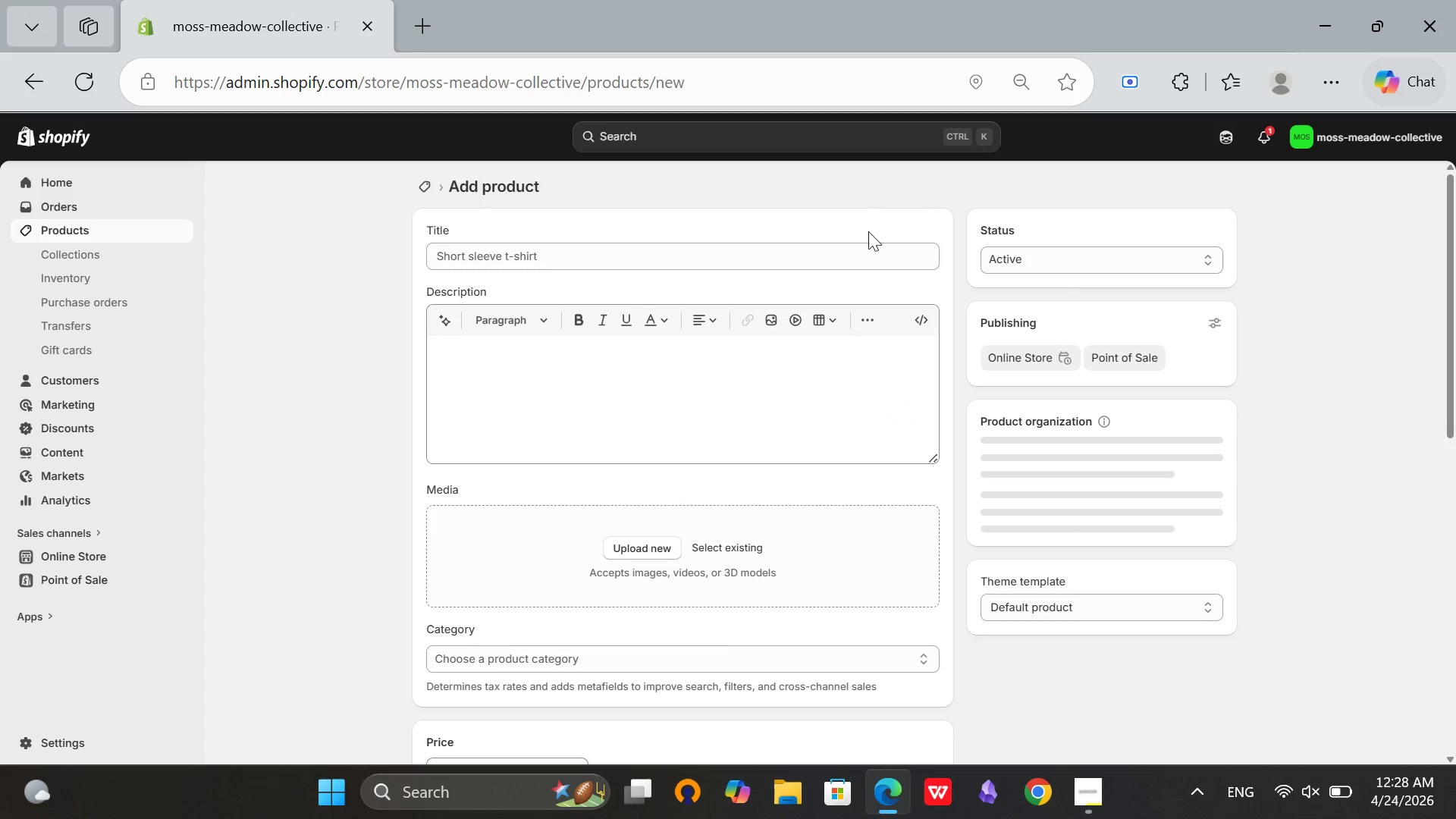 
left_click([461, 249])
 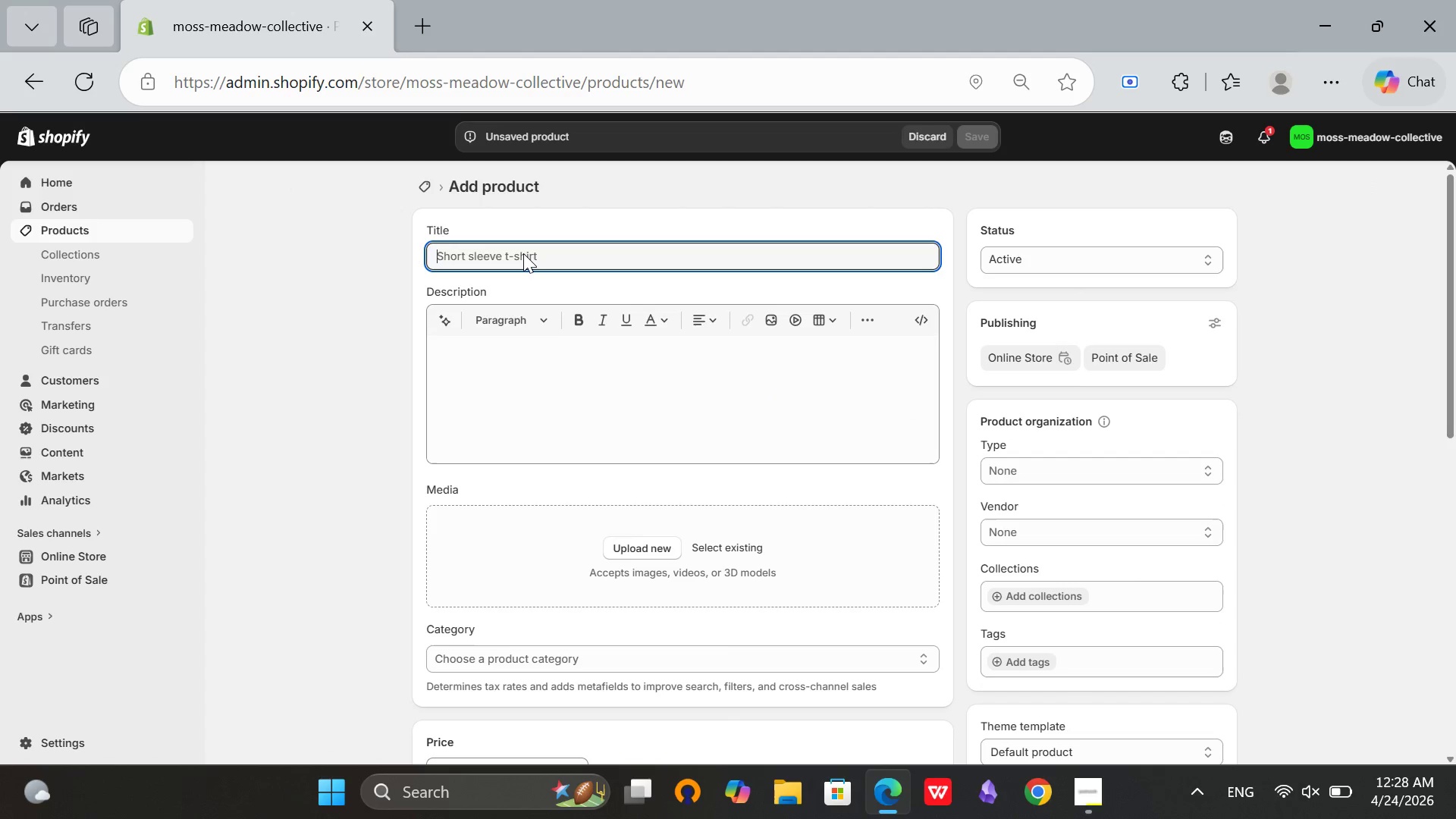 
type(Acidic Soil Adjust,)
key(Backspace)
 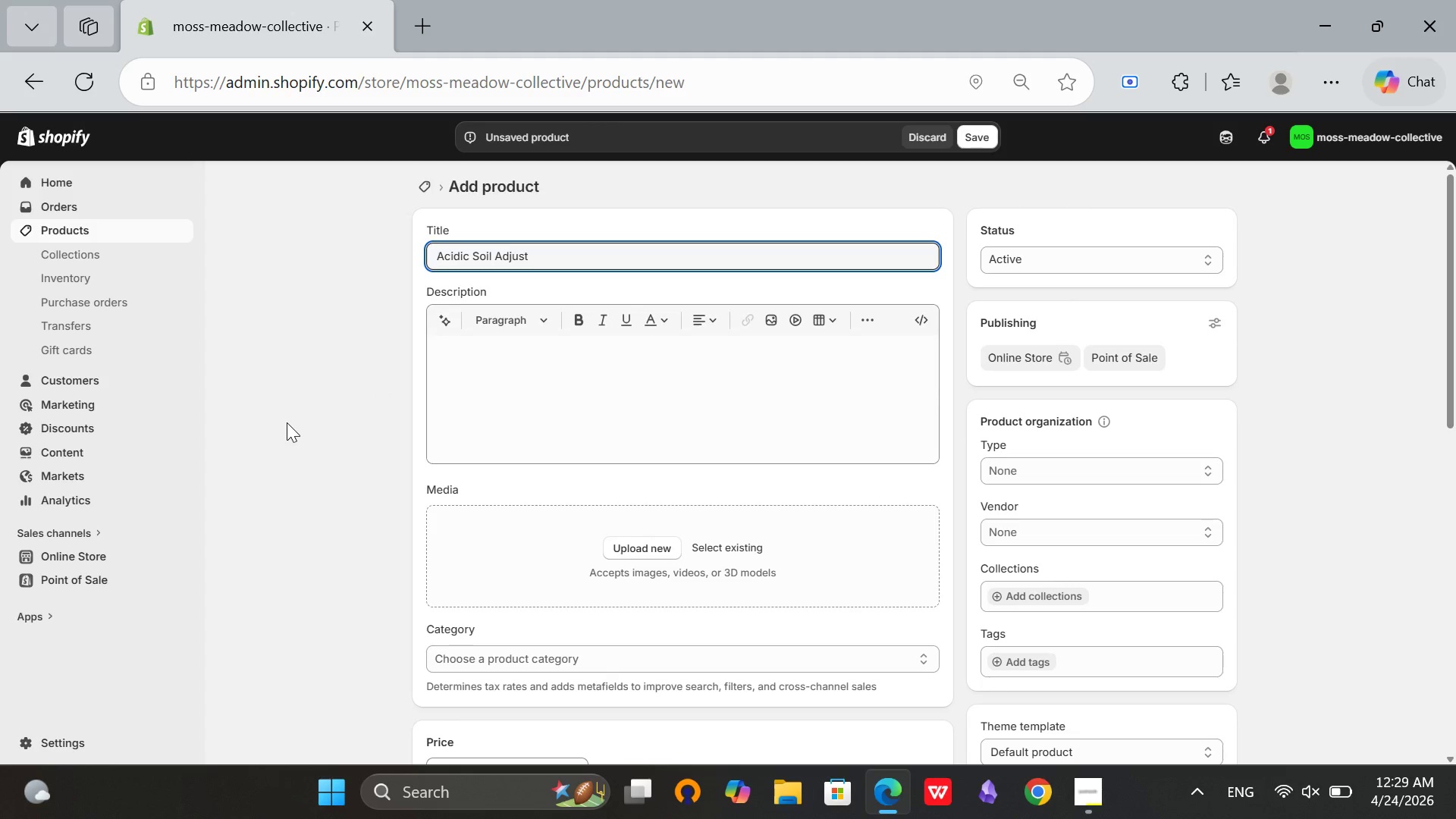 
type(ment Kit - Lower pH for Moss and Ferns)
 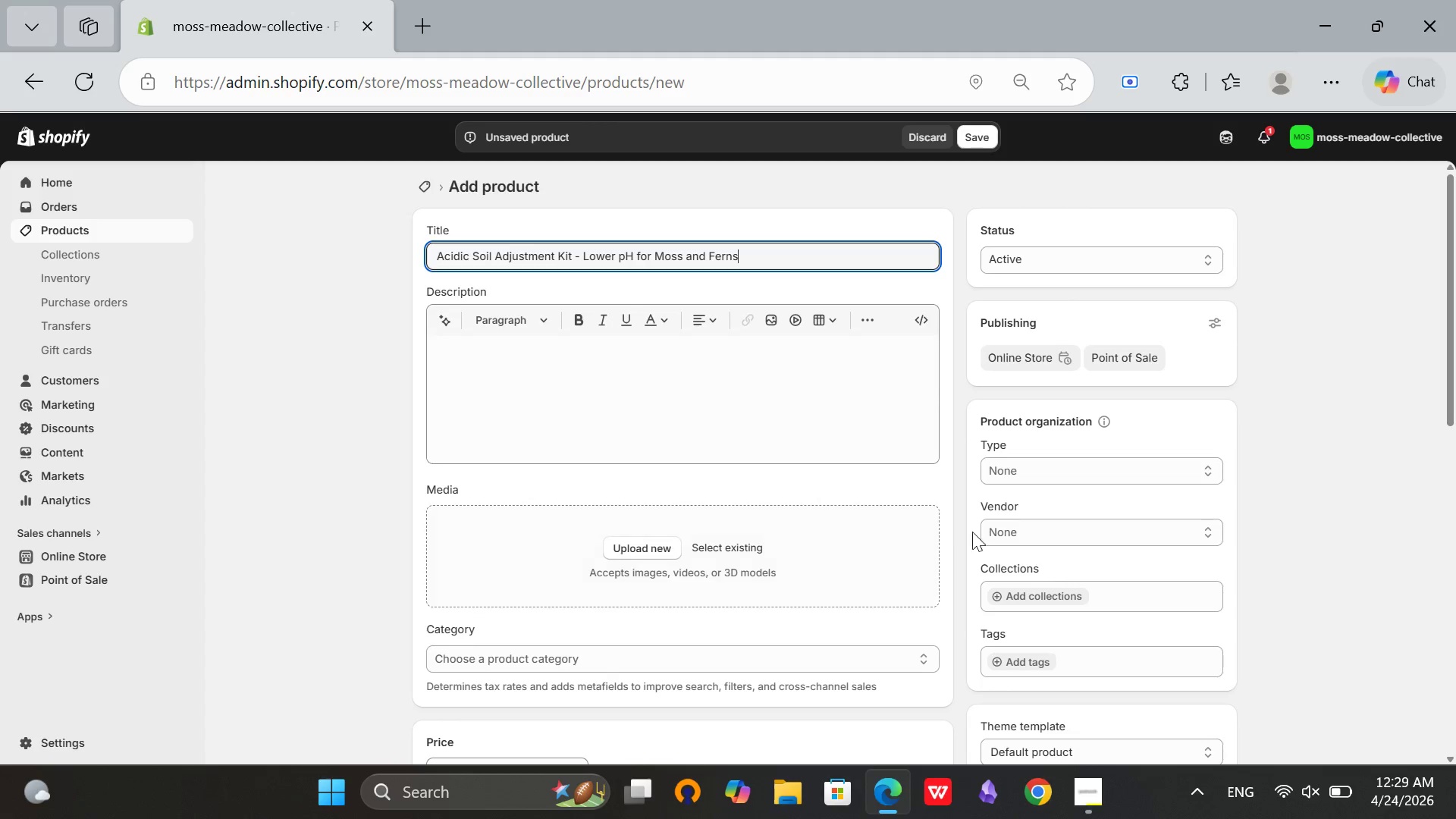 
left_click([1043, 468])
 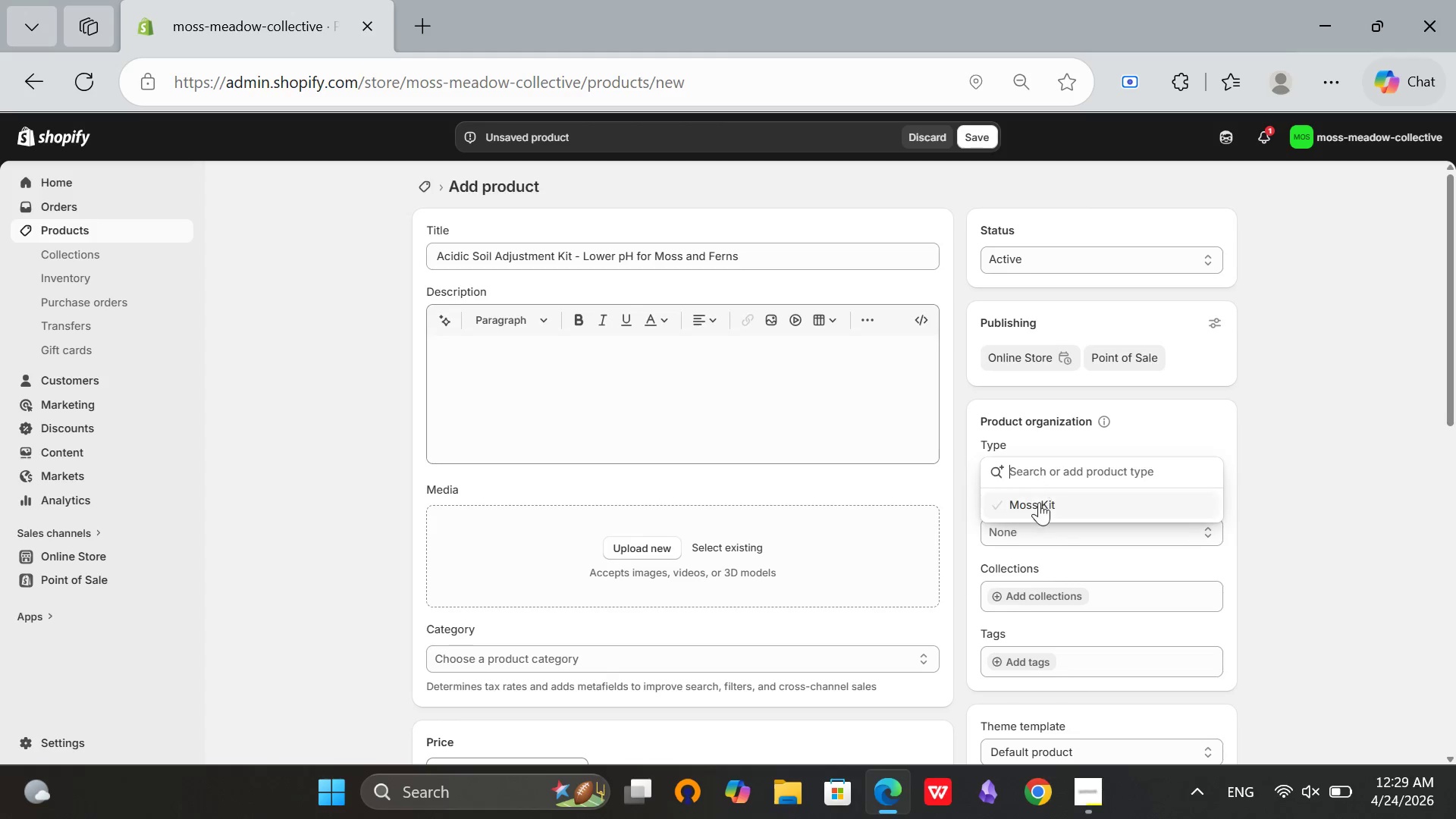 
left_click([1039, 507])
 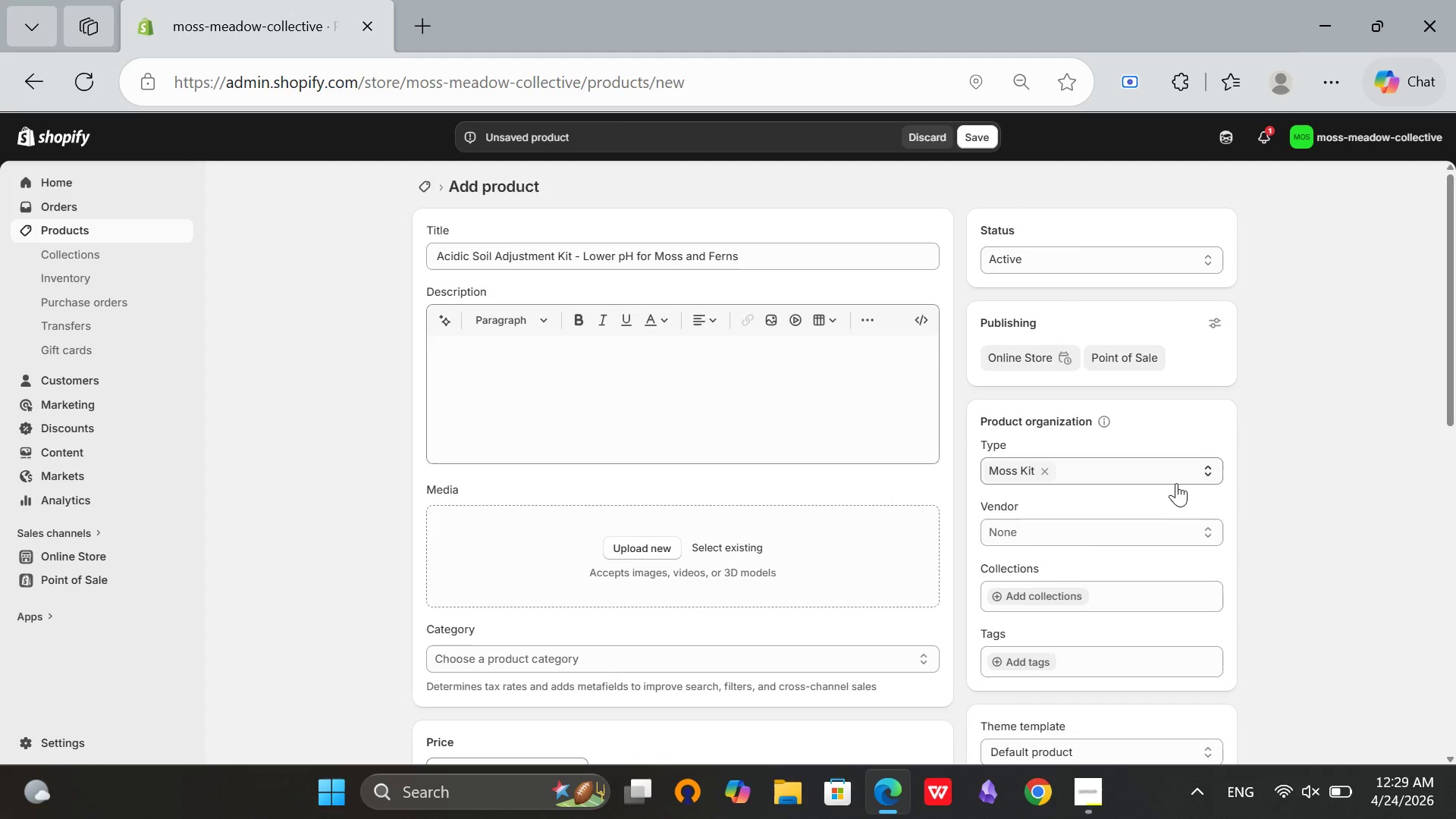 
left_click([1100, 527])
 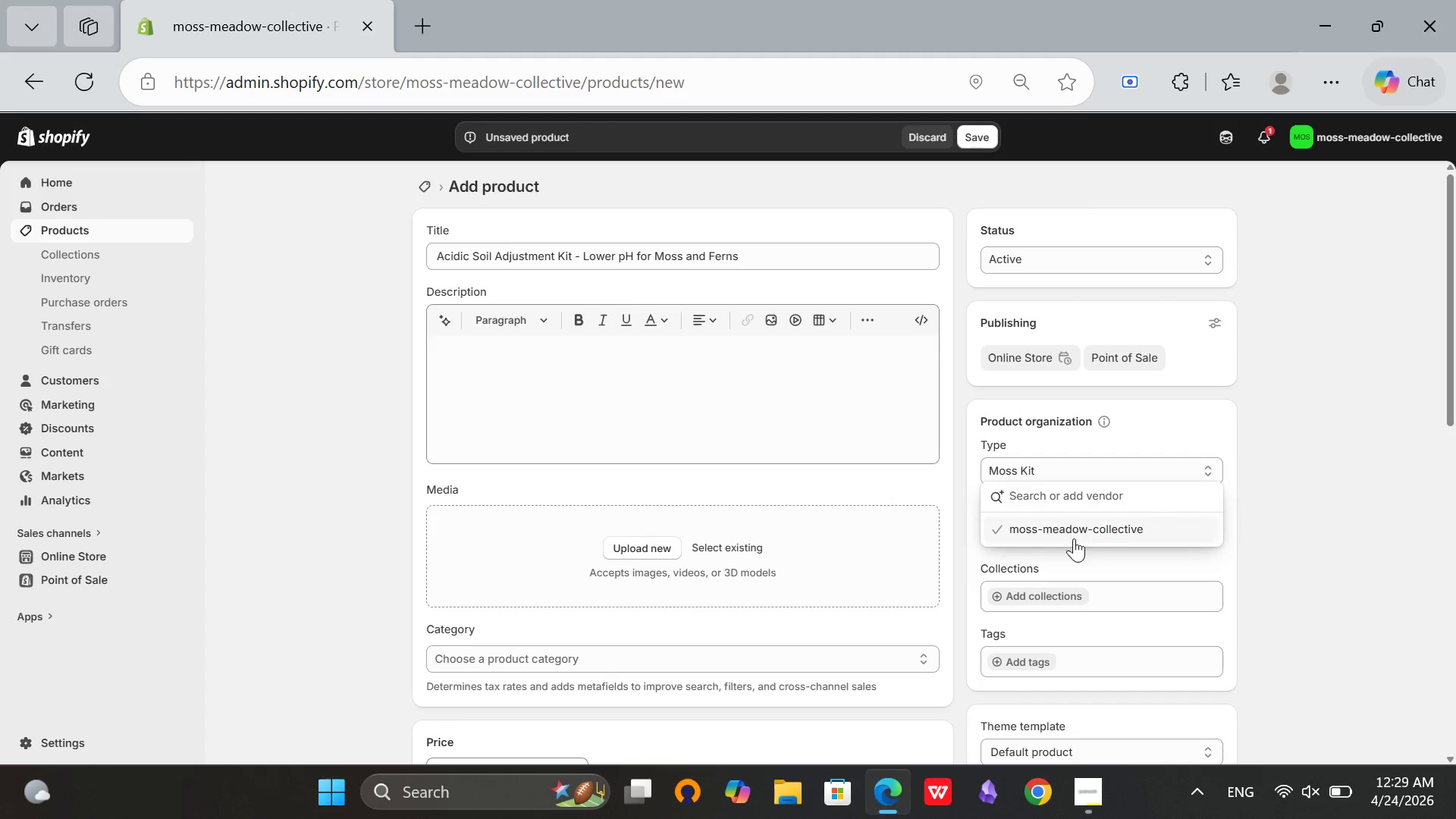 
left_click([1074, 538])
 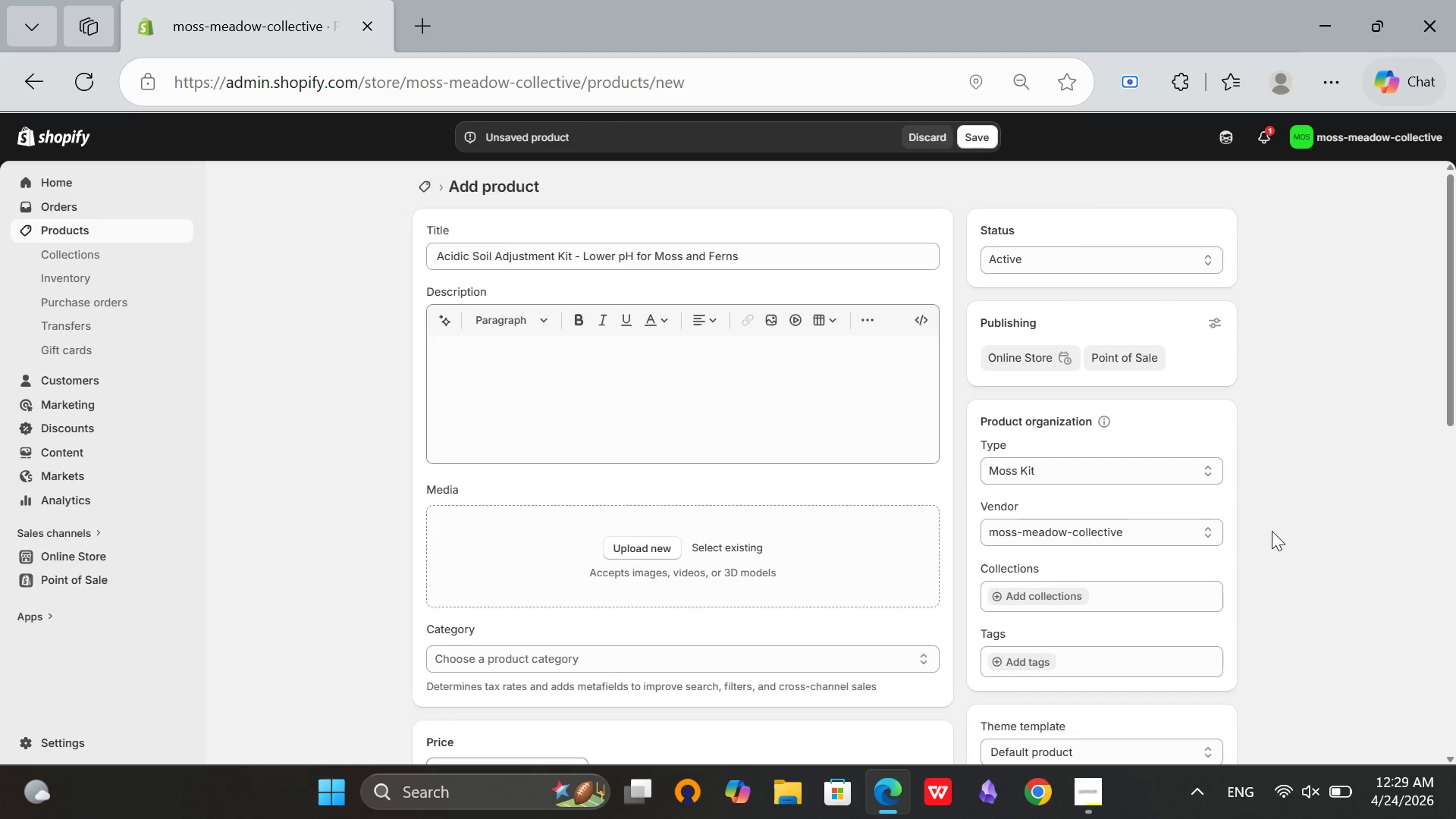 
left_click([1272, 531])
 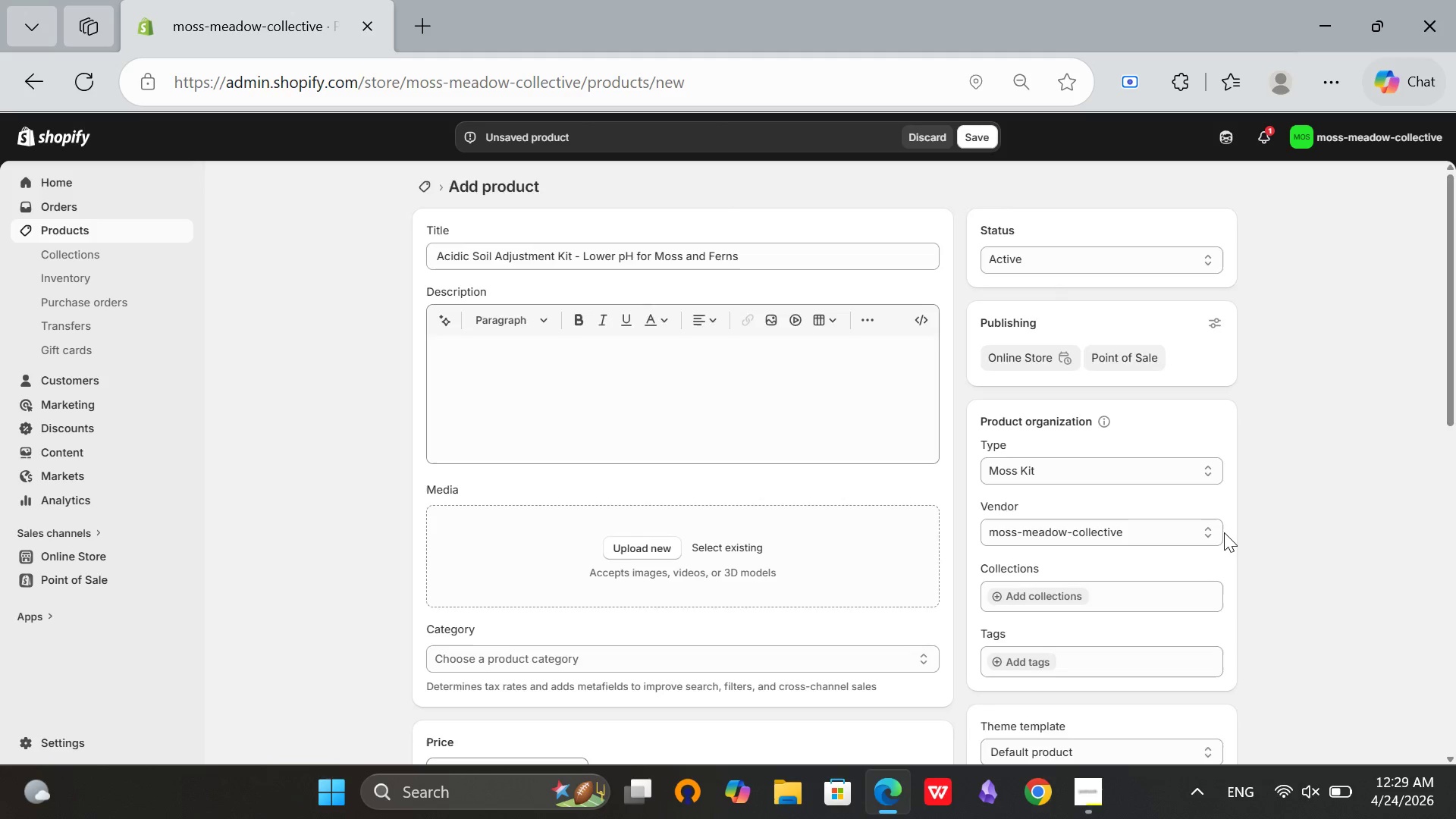 
scroll: coordinate [1224, 532], scroll_direction: up, amount: 2.0
 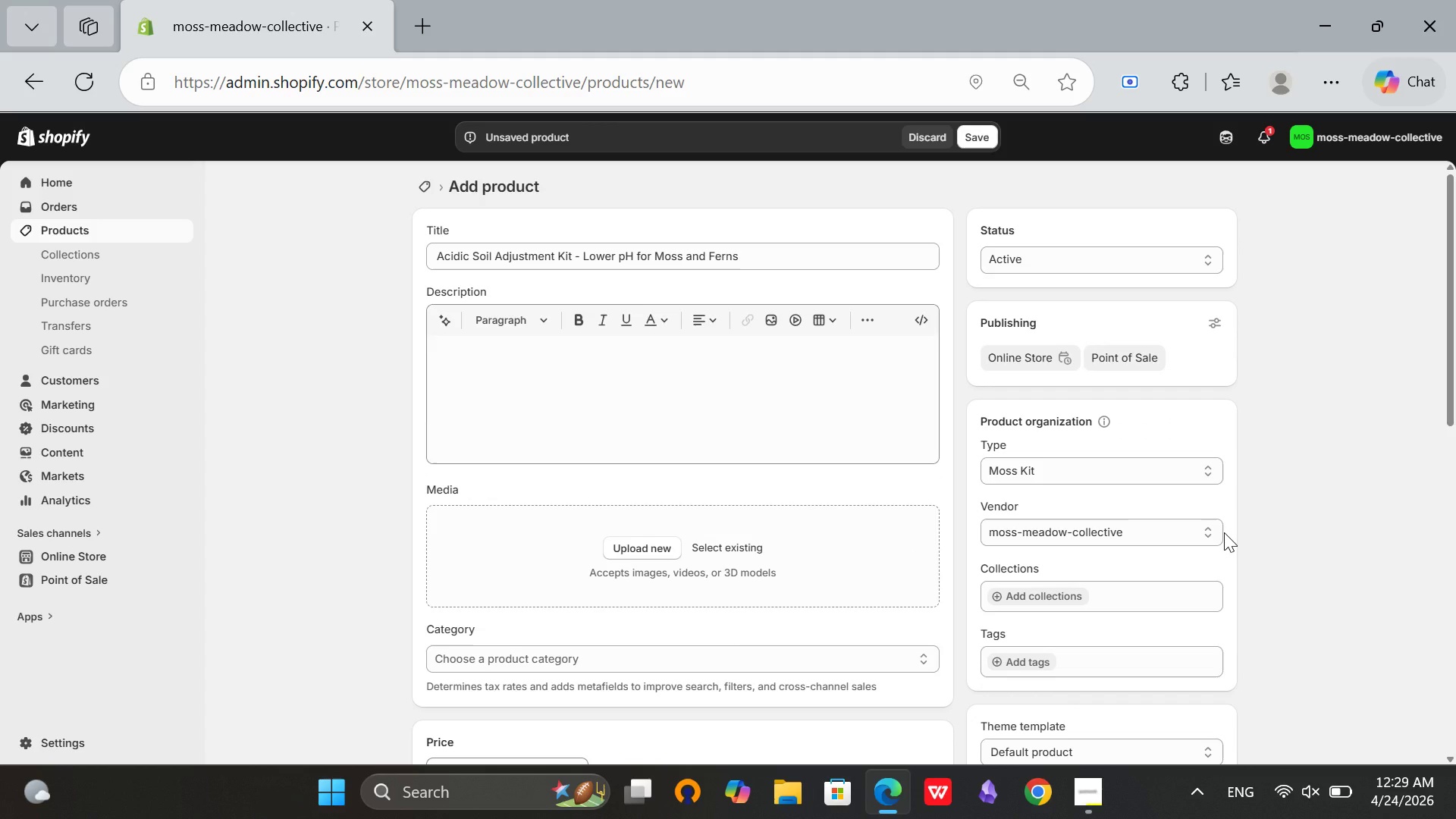 
wait(6.63)
 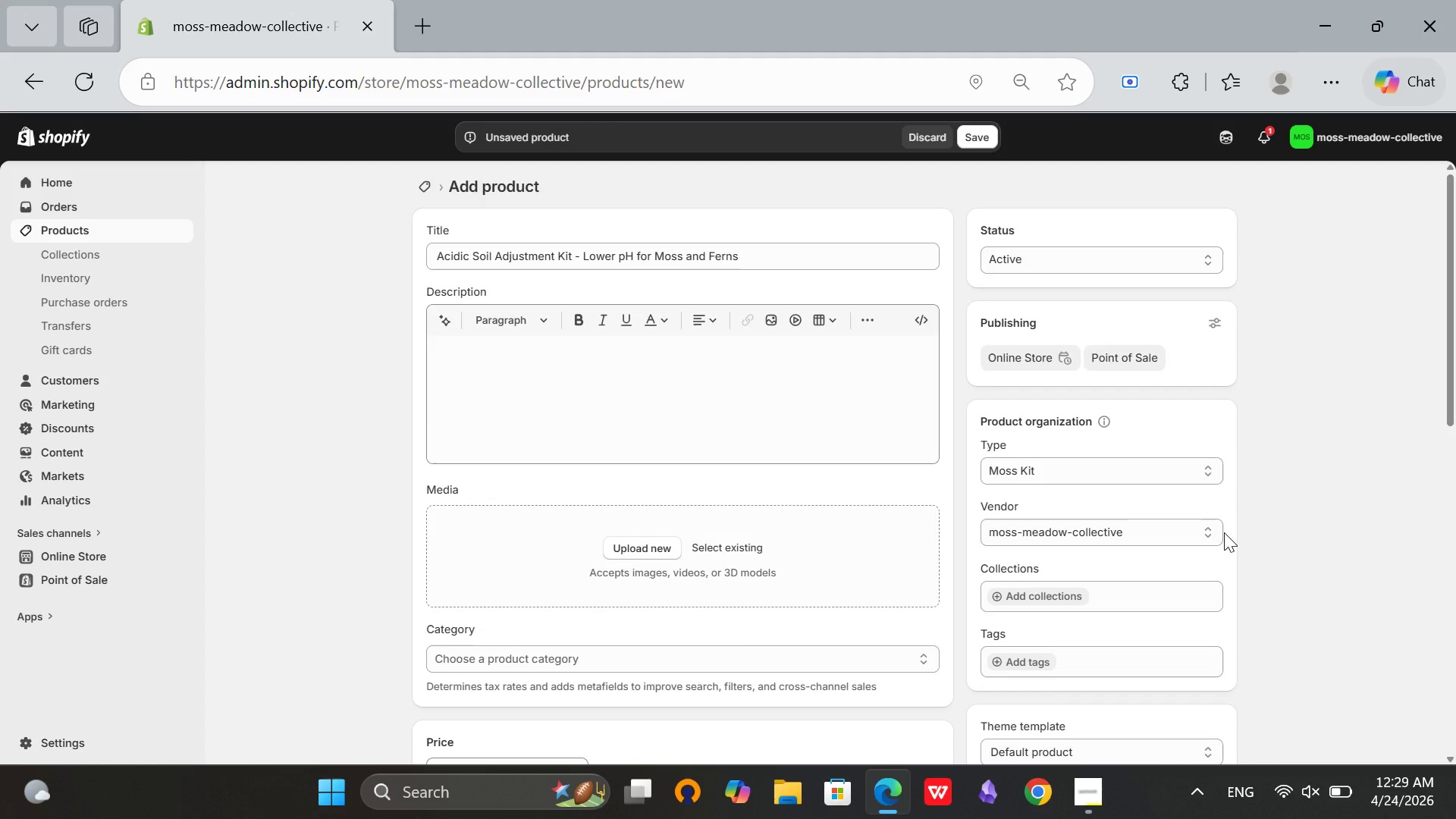 
scroll: coordinate [1265, 370], scroll_direction: down, amount: 2.0
 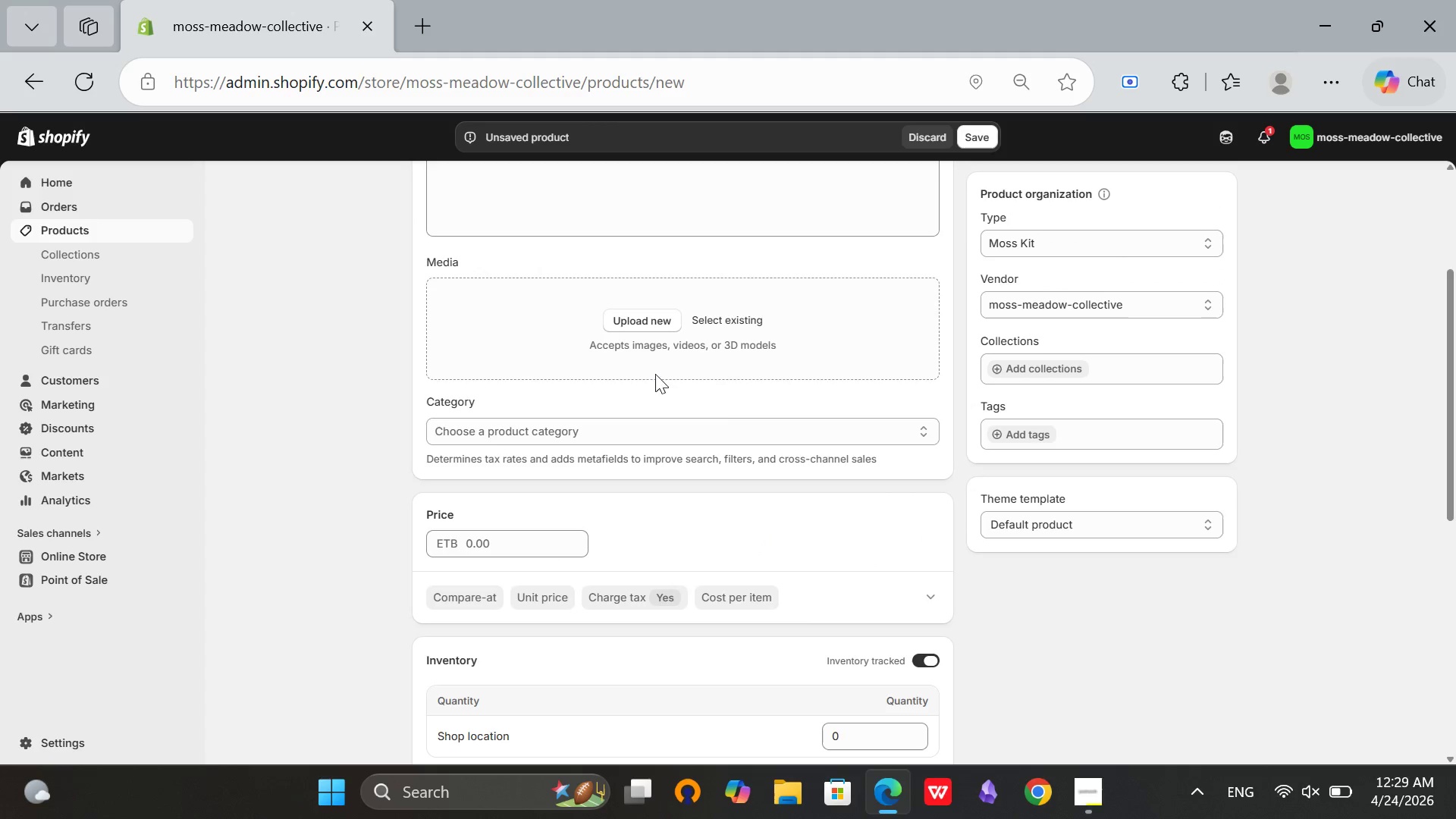 
scroll: coordinate [1204, 466], scroll_direction: none, amount: 0.0
 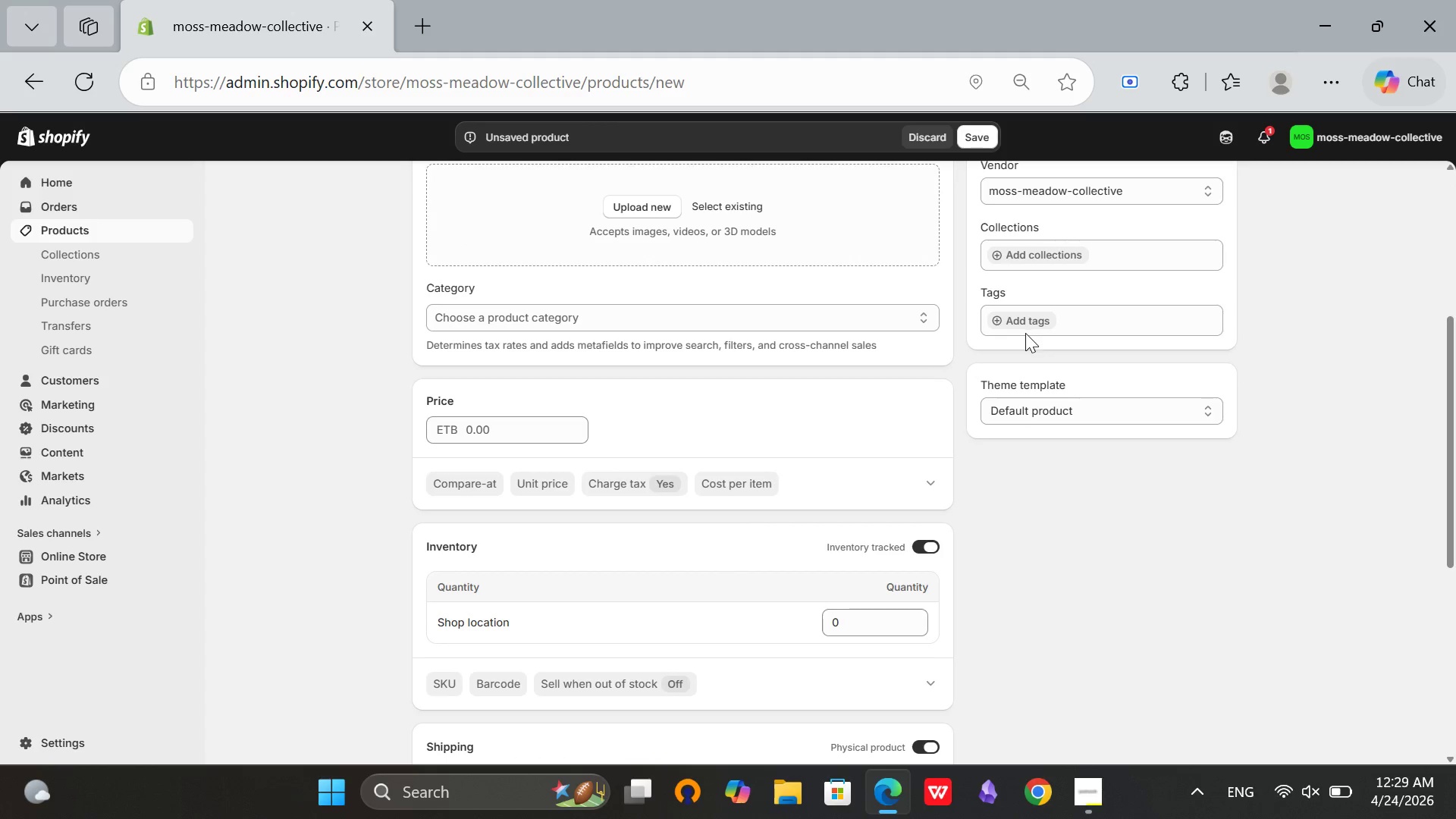 
left_click([1028, 313])
 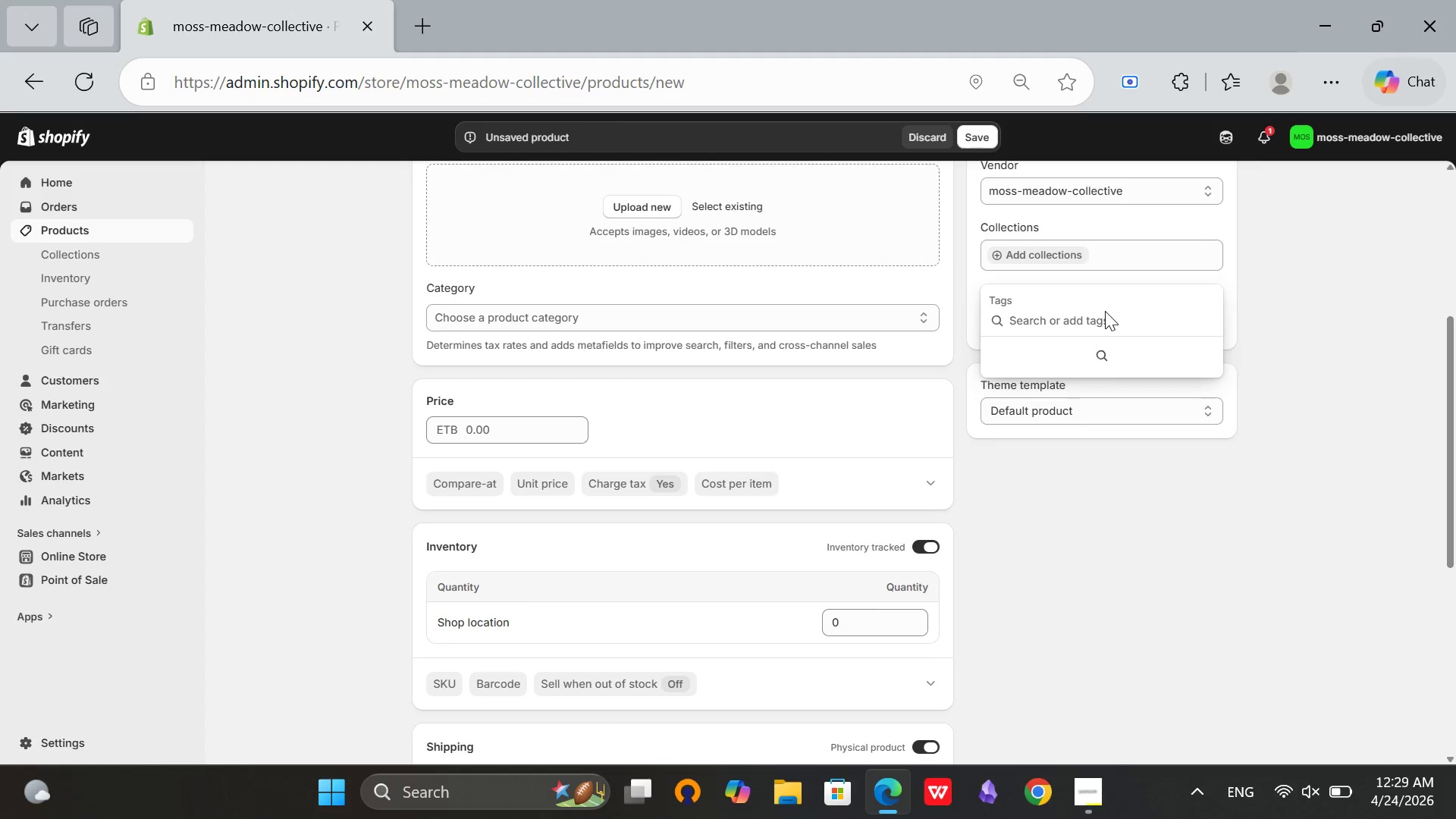 
wait(11.16)
 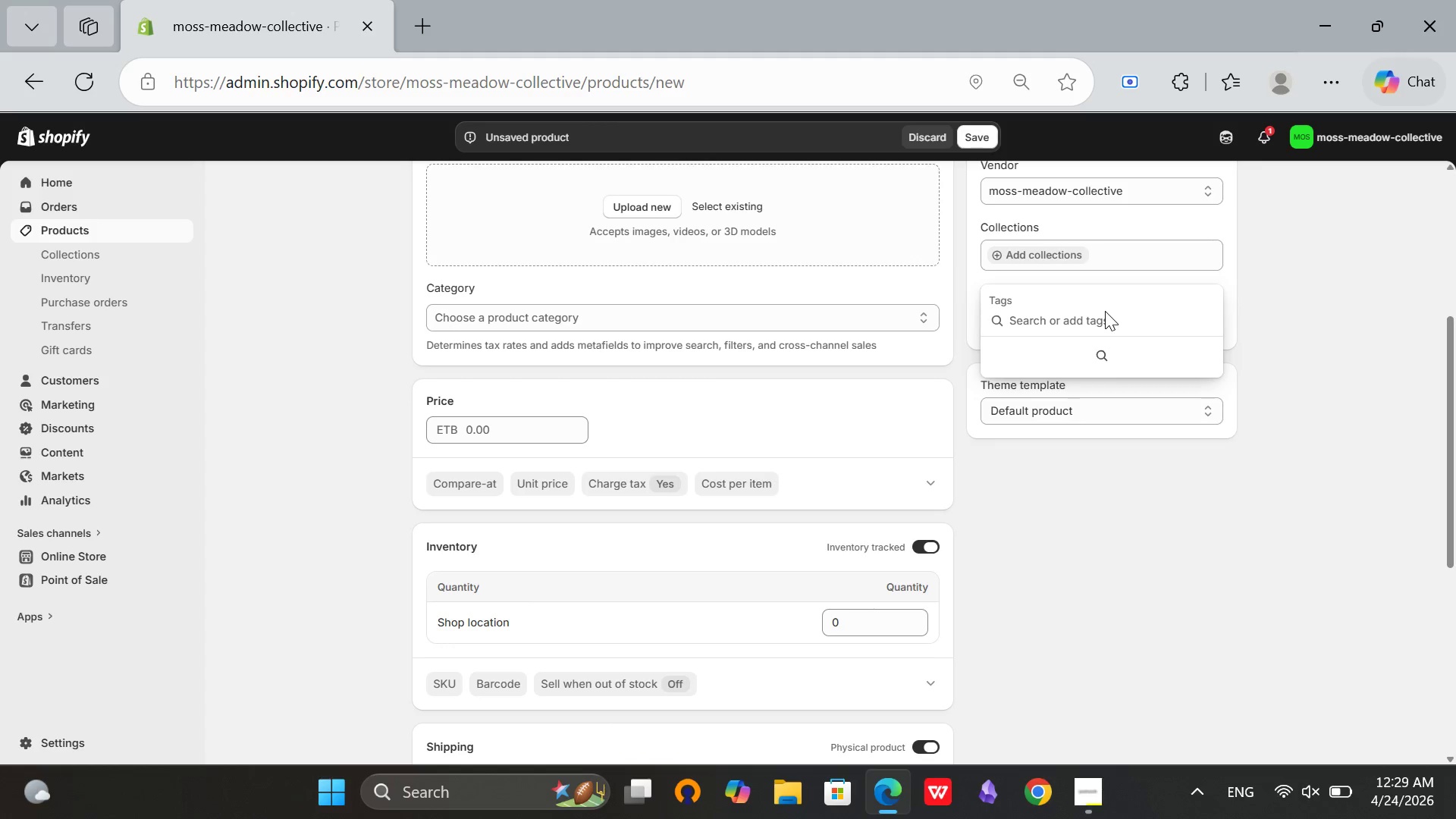 
type(acidic-soil)
 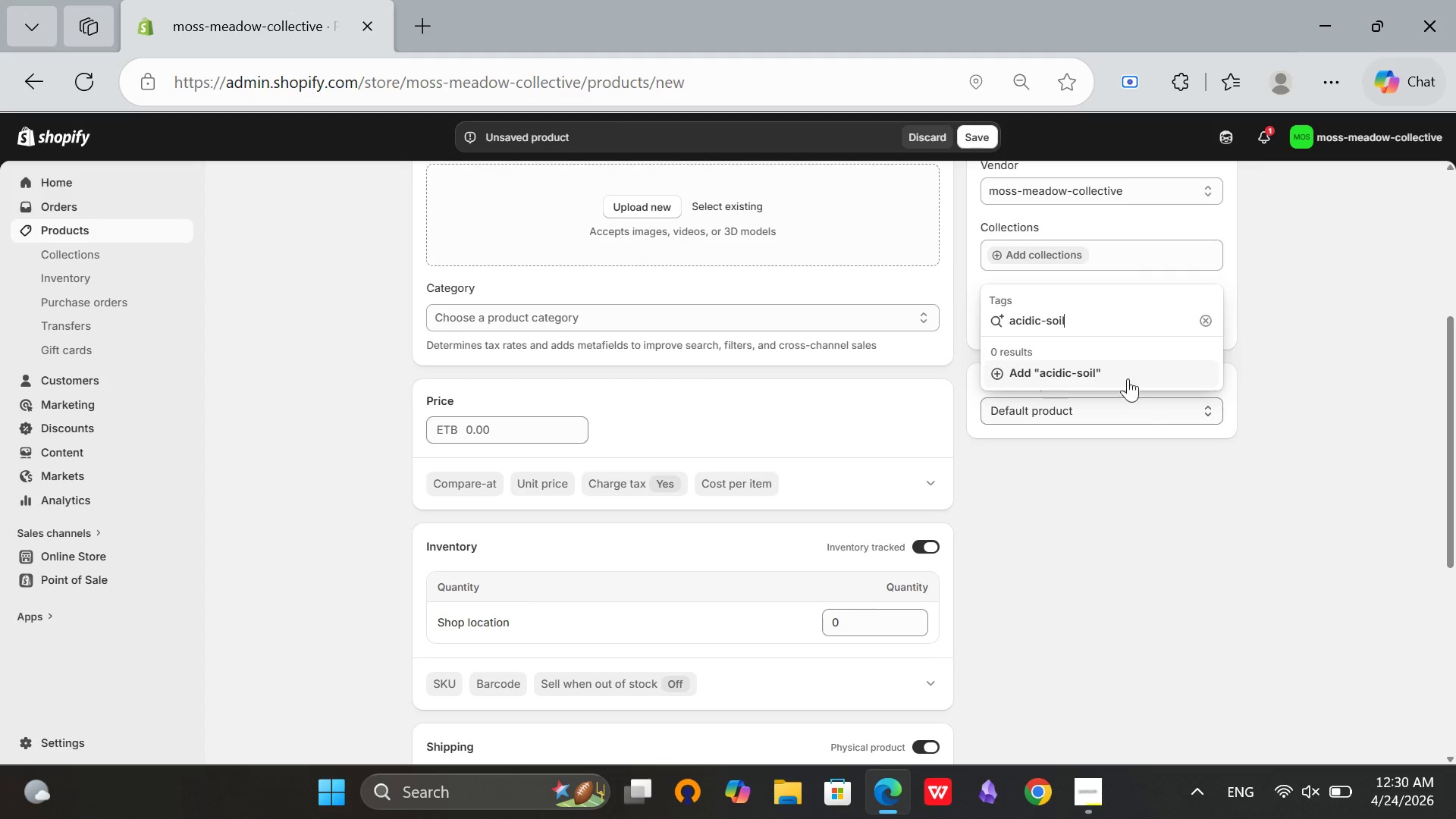 
left_click([1122, 366])
 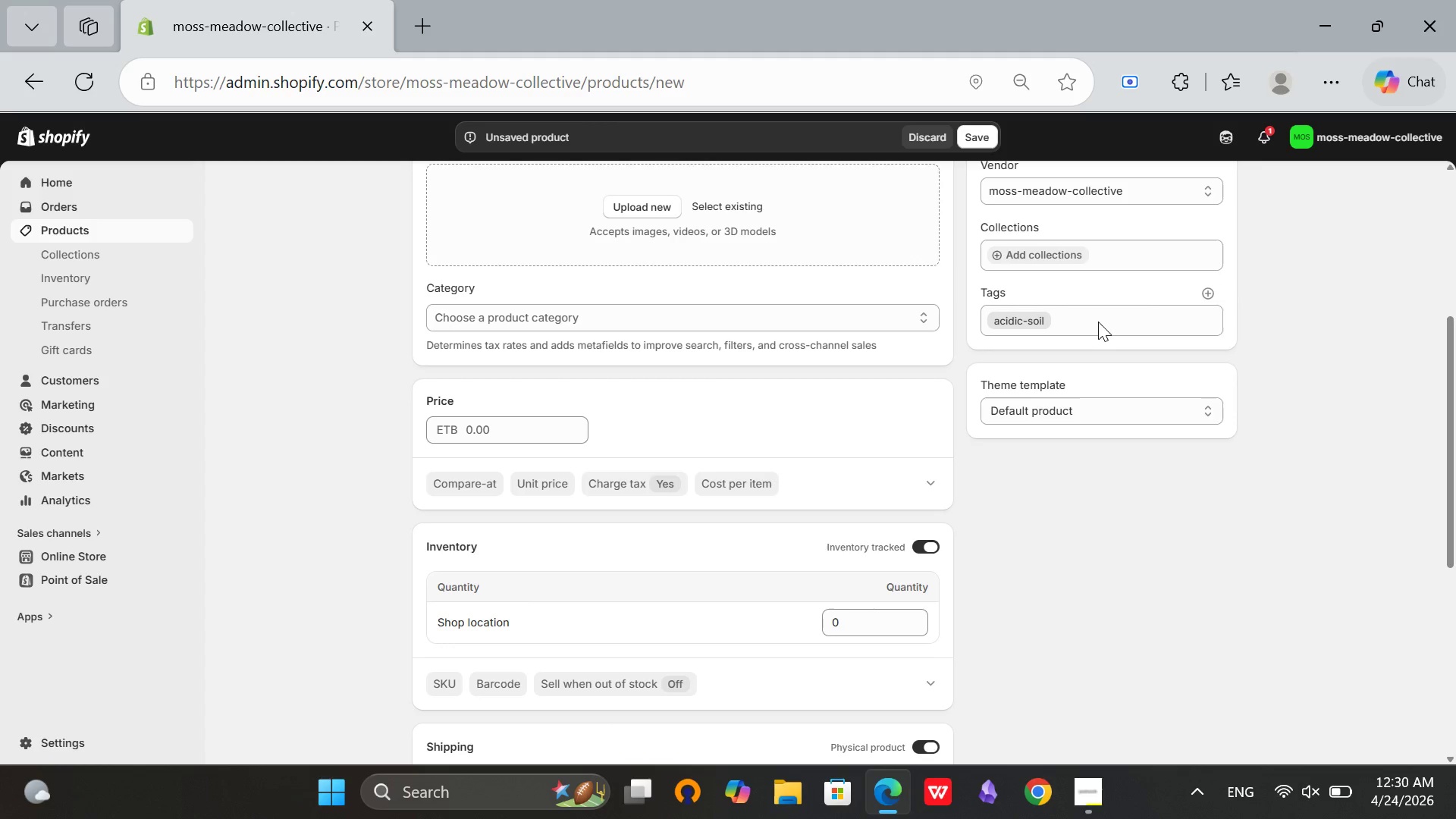 
left_click([1200, 291])
 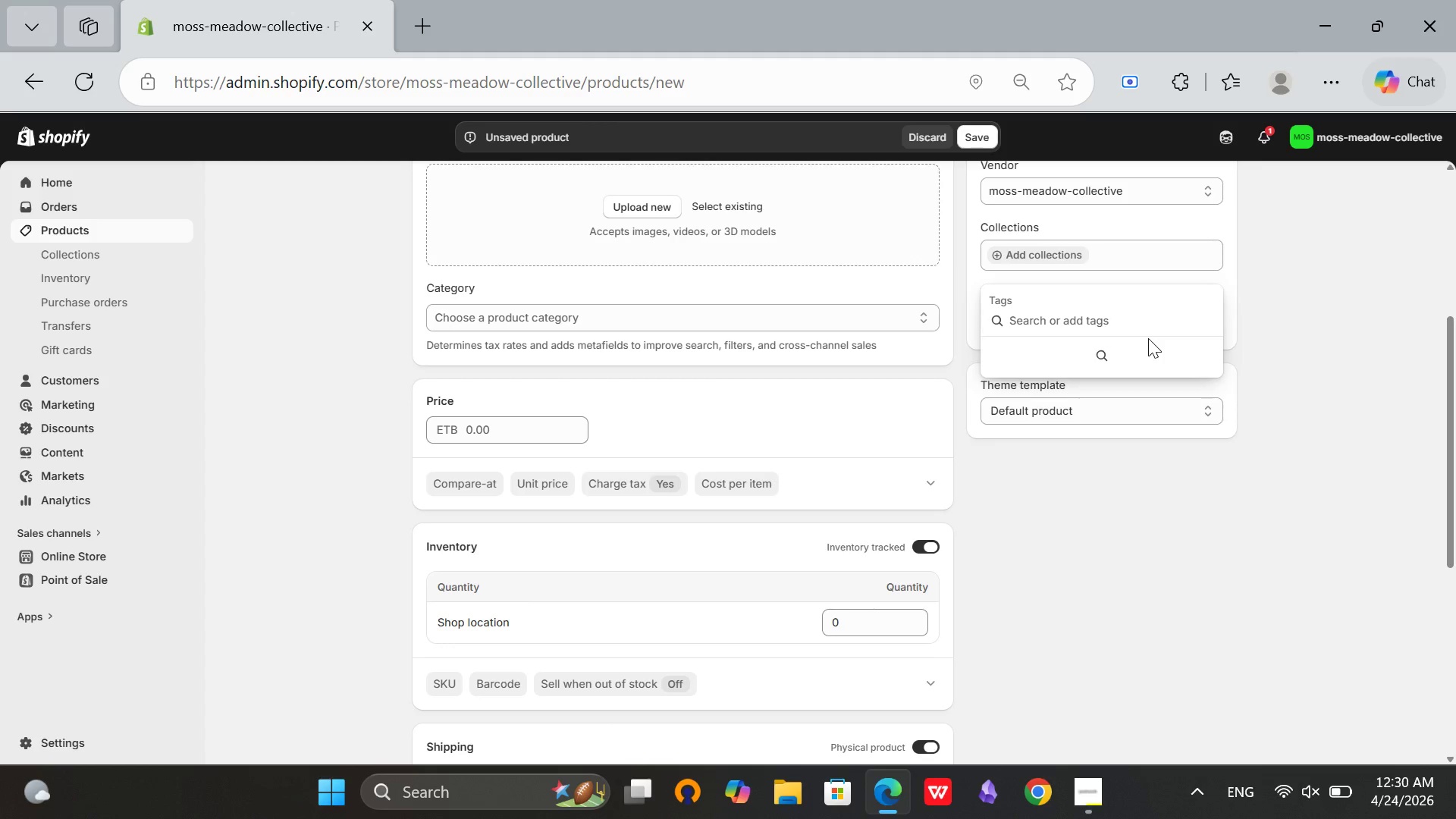 
type(pH-adjustment)
 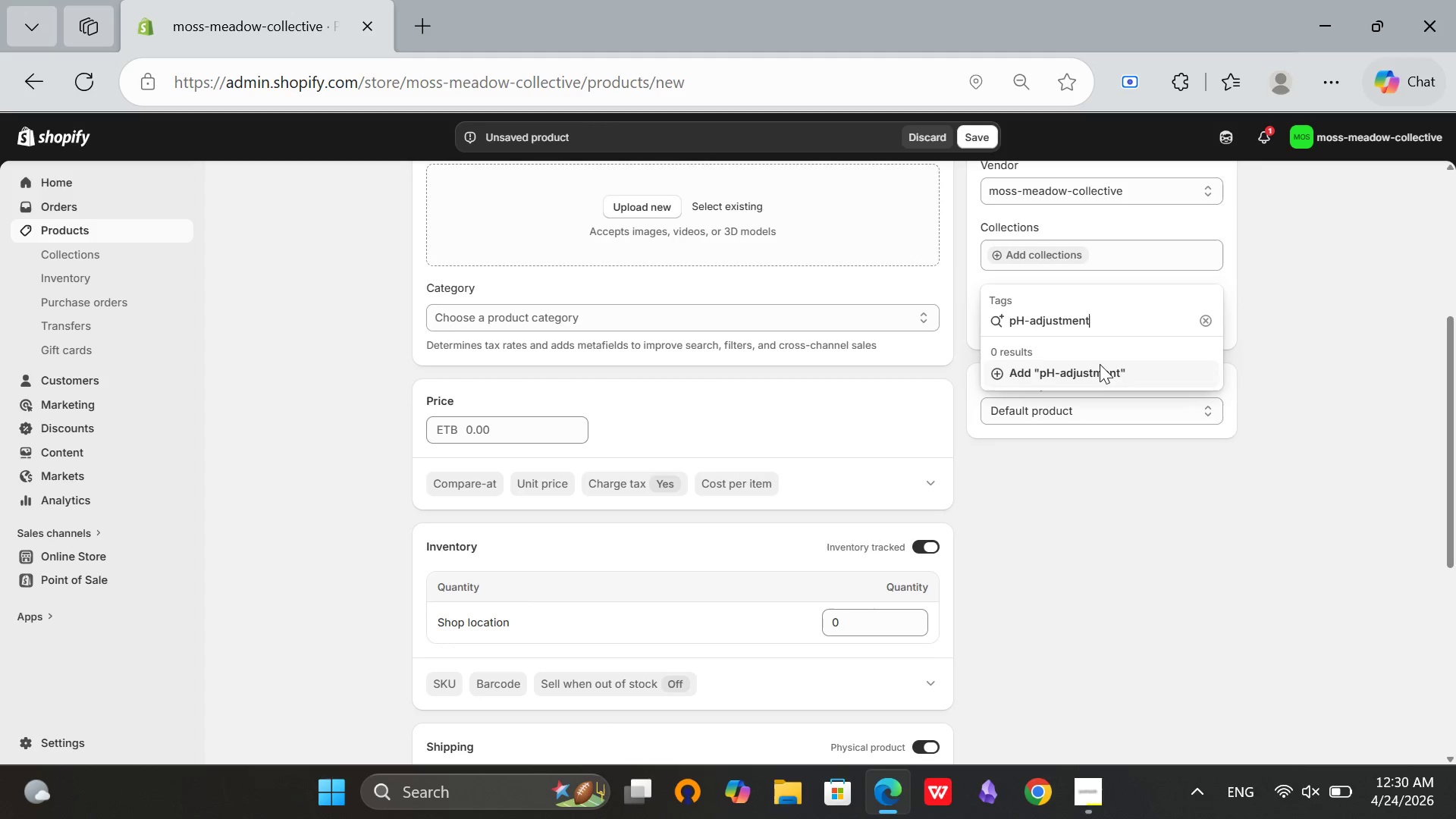 
left_click([1100, 372])
 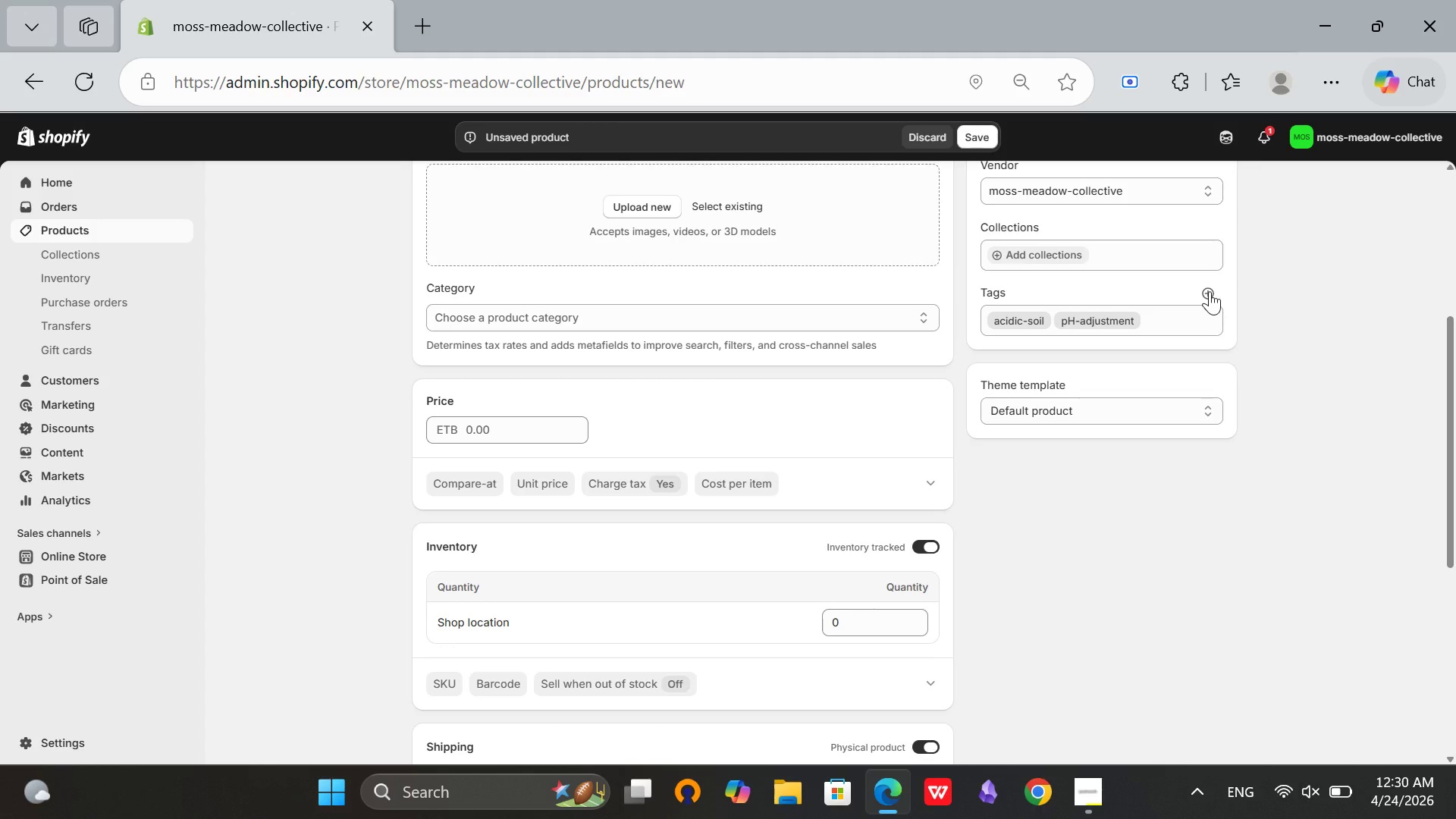 
wait(7.55)
 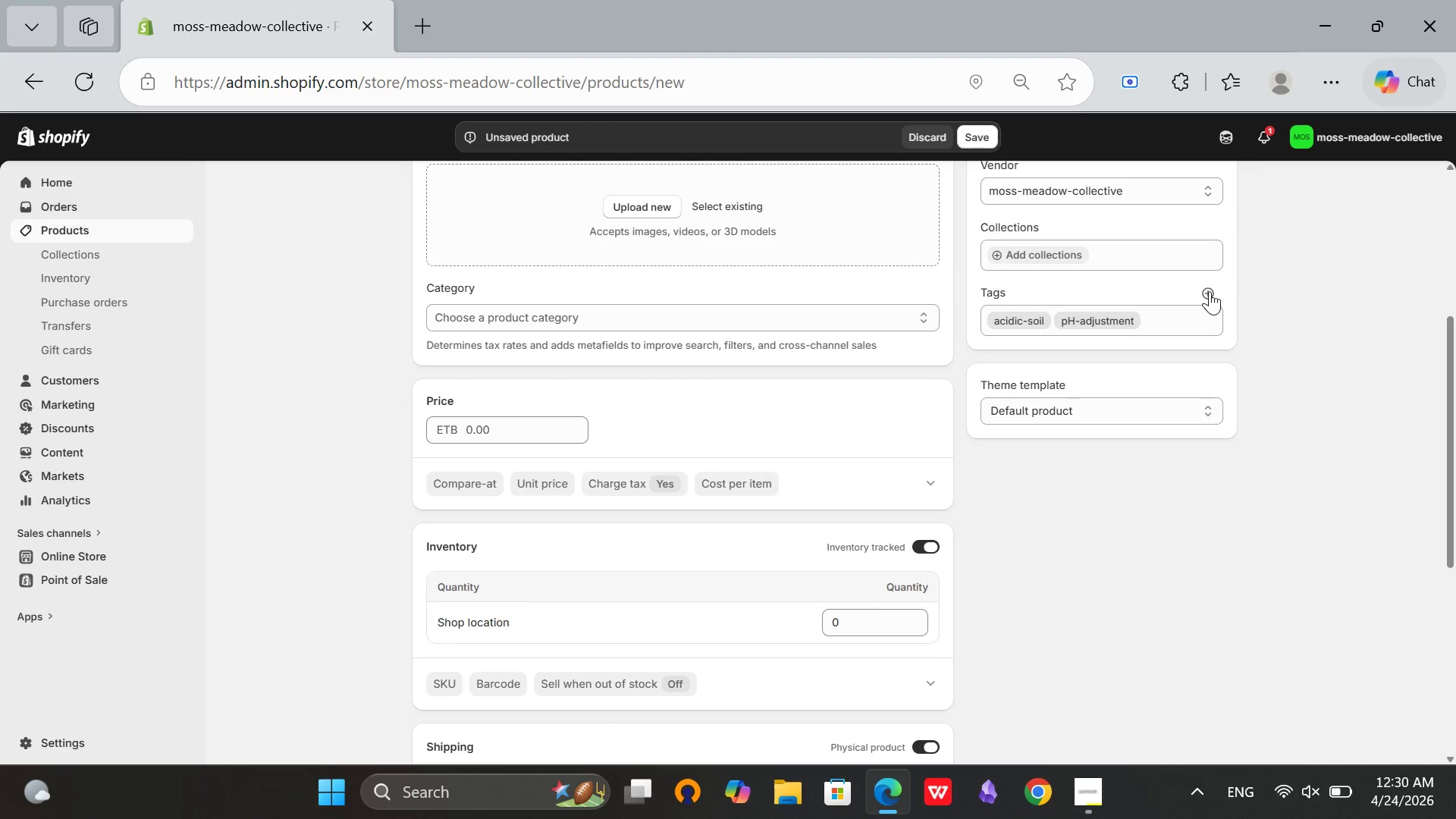 
left_click([1210, 291])
 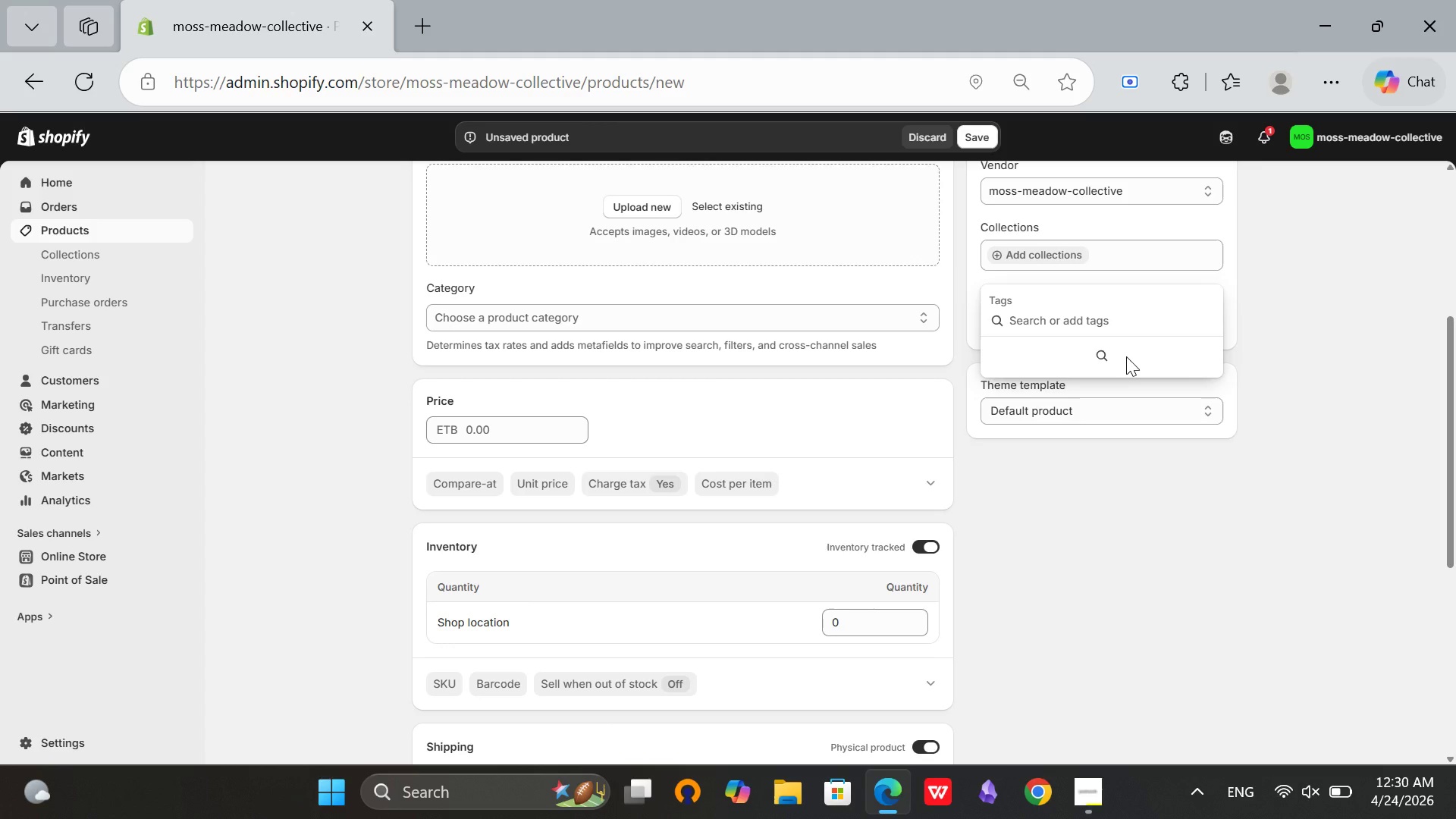 
type(soil-amendment)
 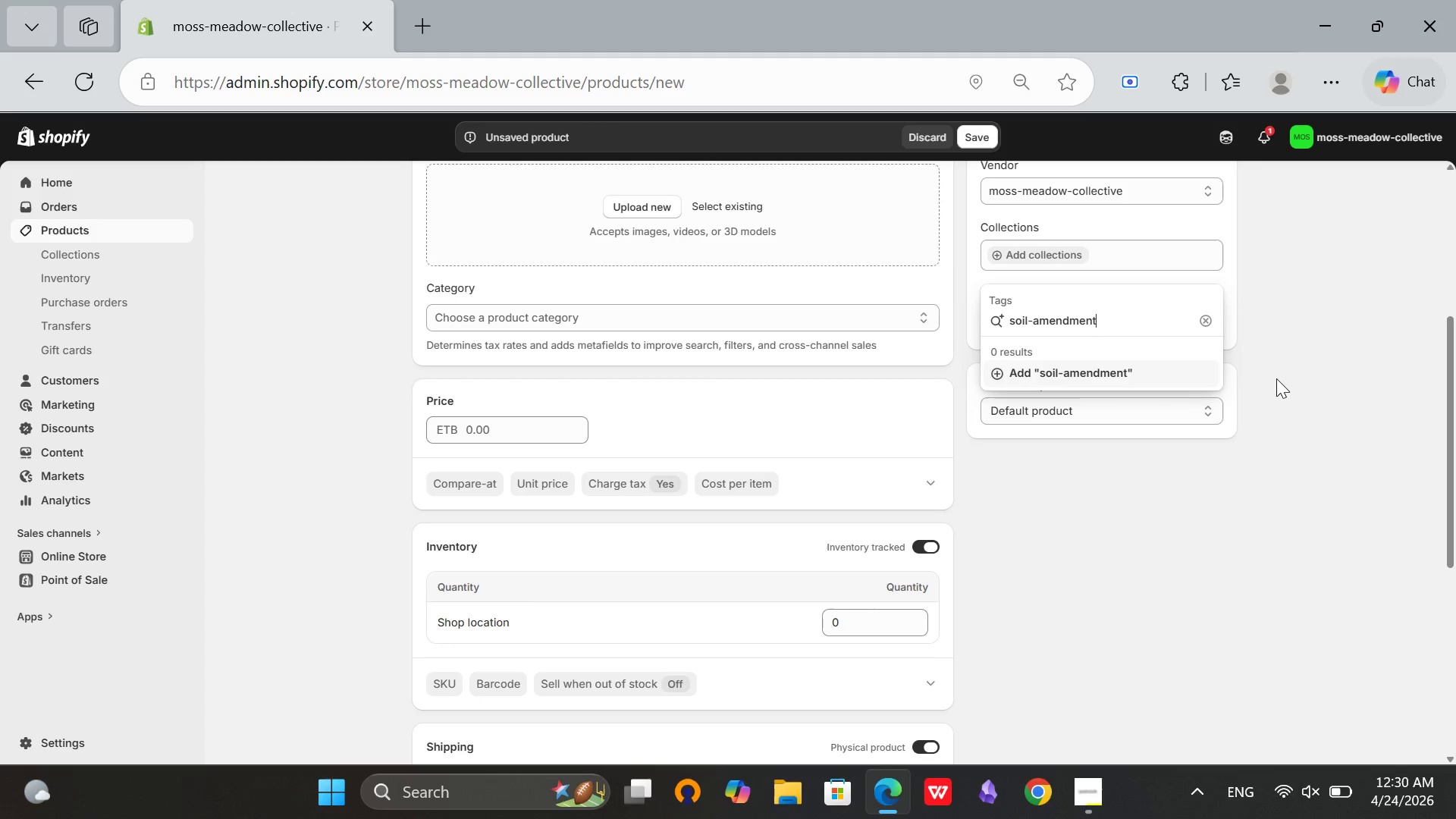 
wait(6.22)
 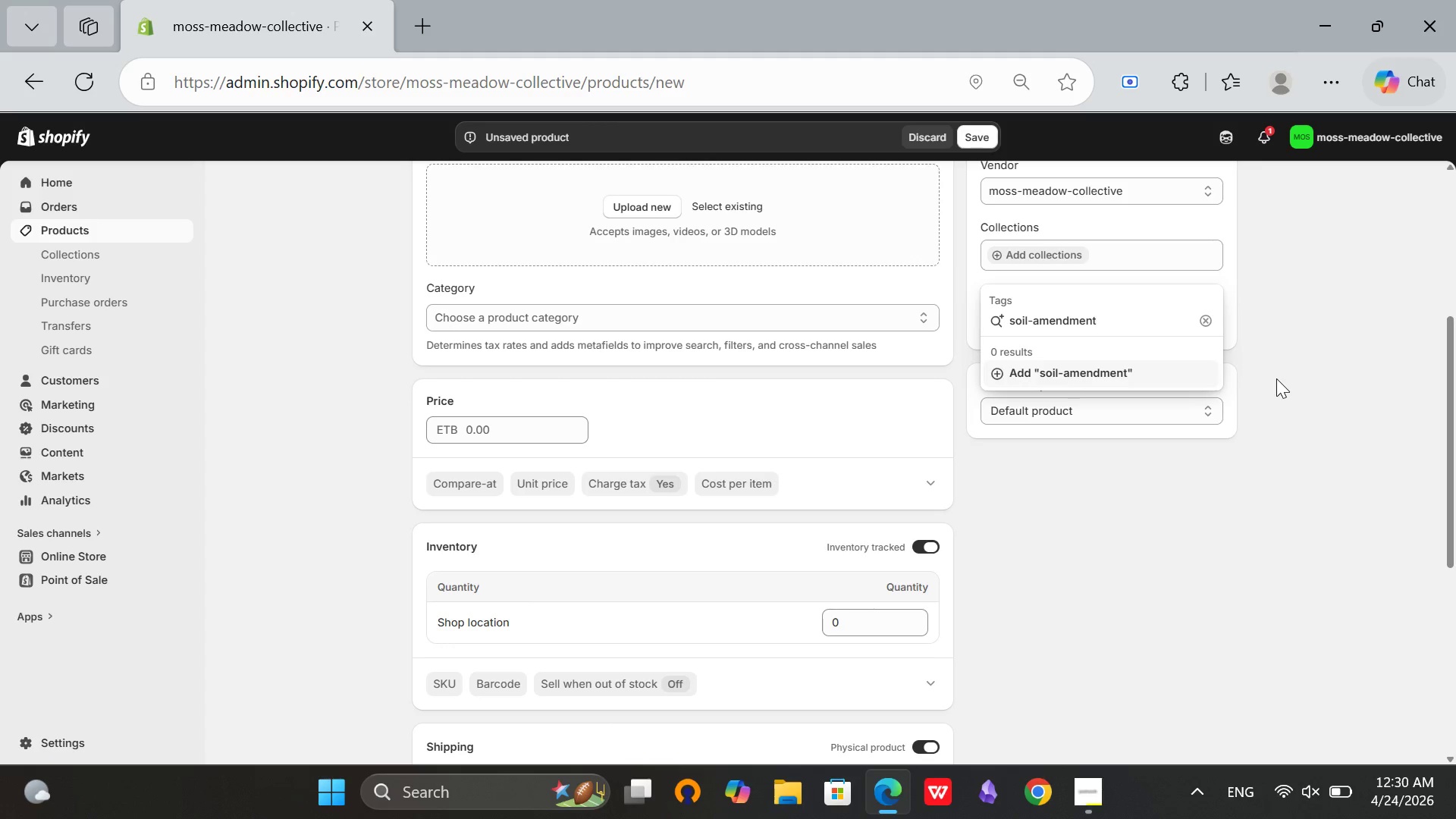 
left_click([1129, 378])
 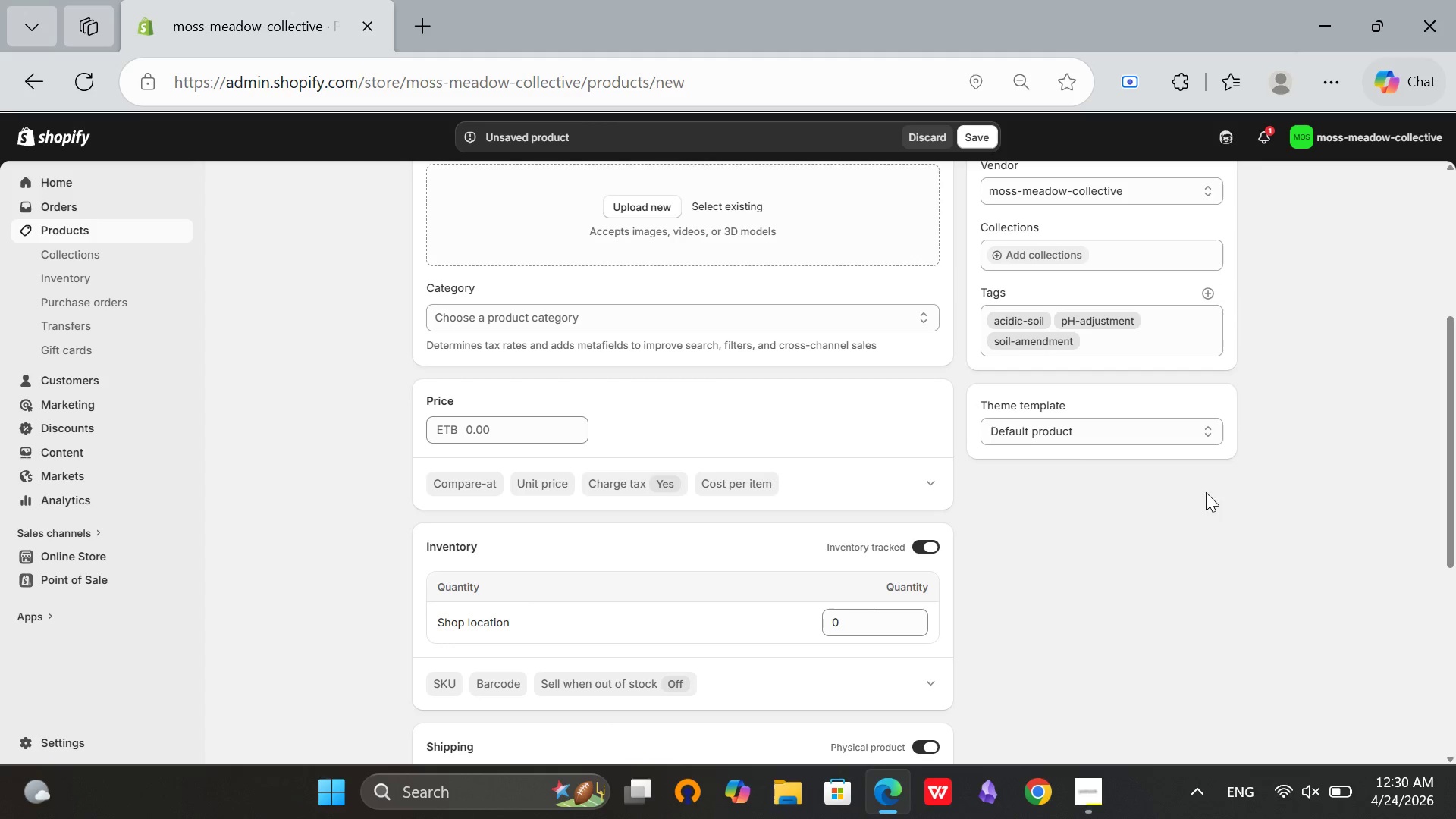 
scroll: coordinate [1191, 497], scroll_direction: up, amount: 3.0
 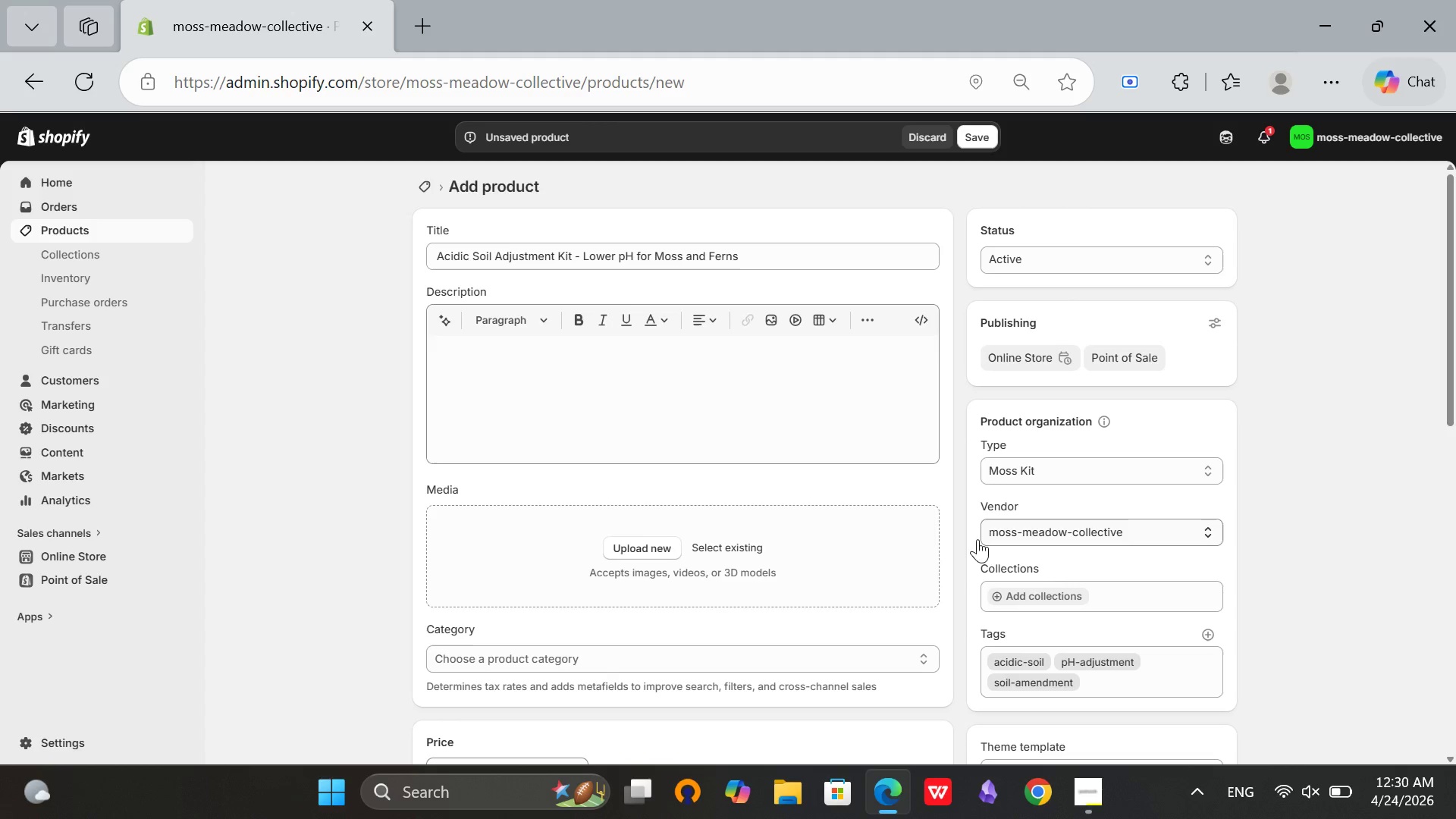 
scroll: coordinate [788, 549], scroll_direction: down, amount: 4.0
 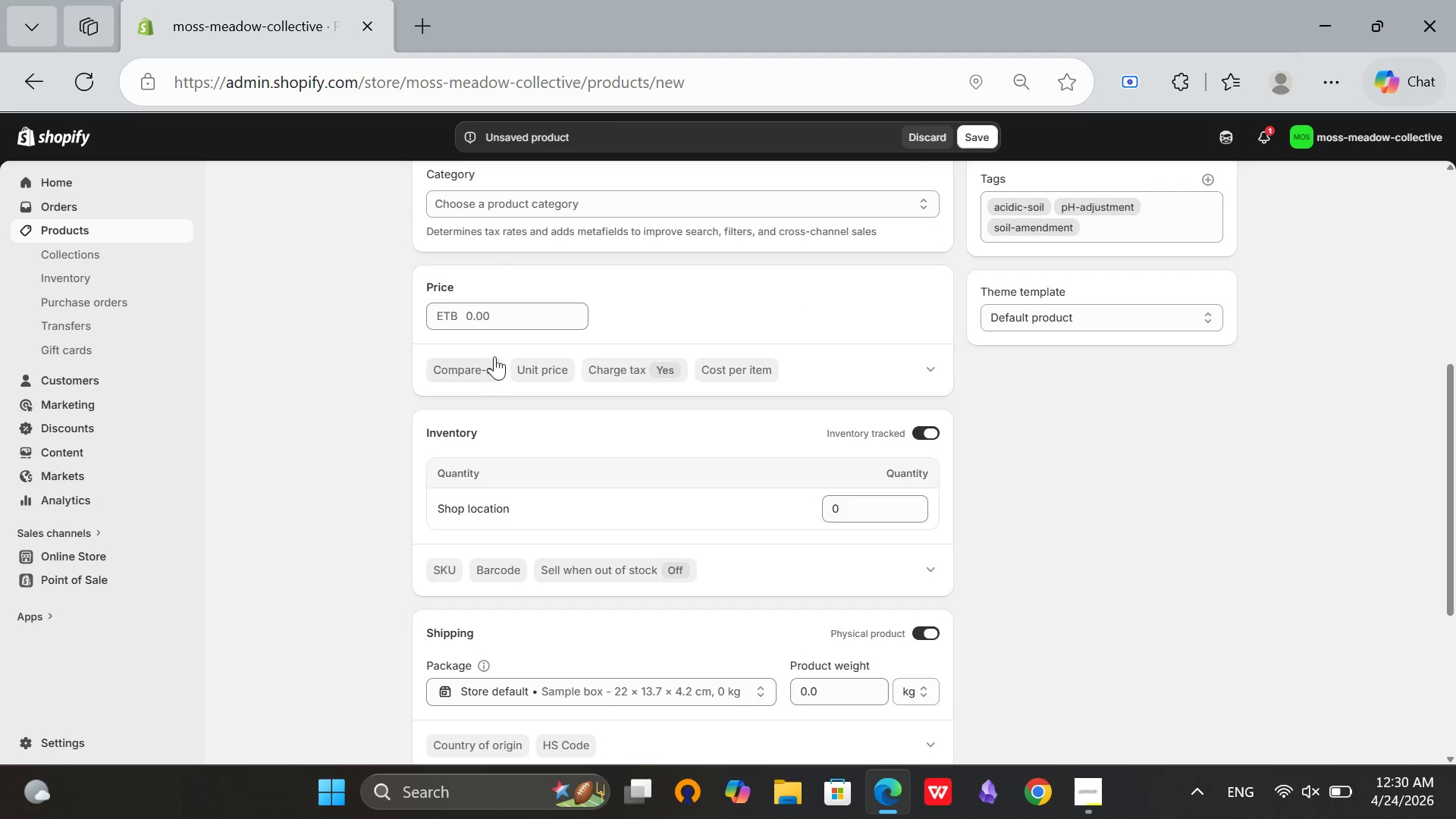 
left_click([471, 319])
 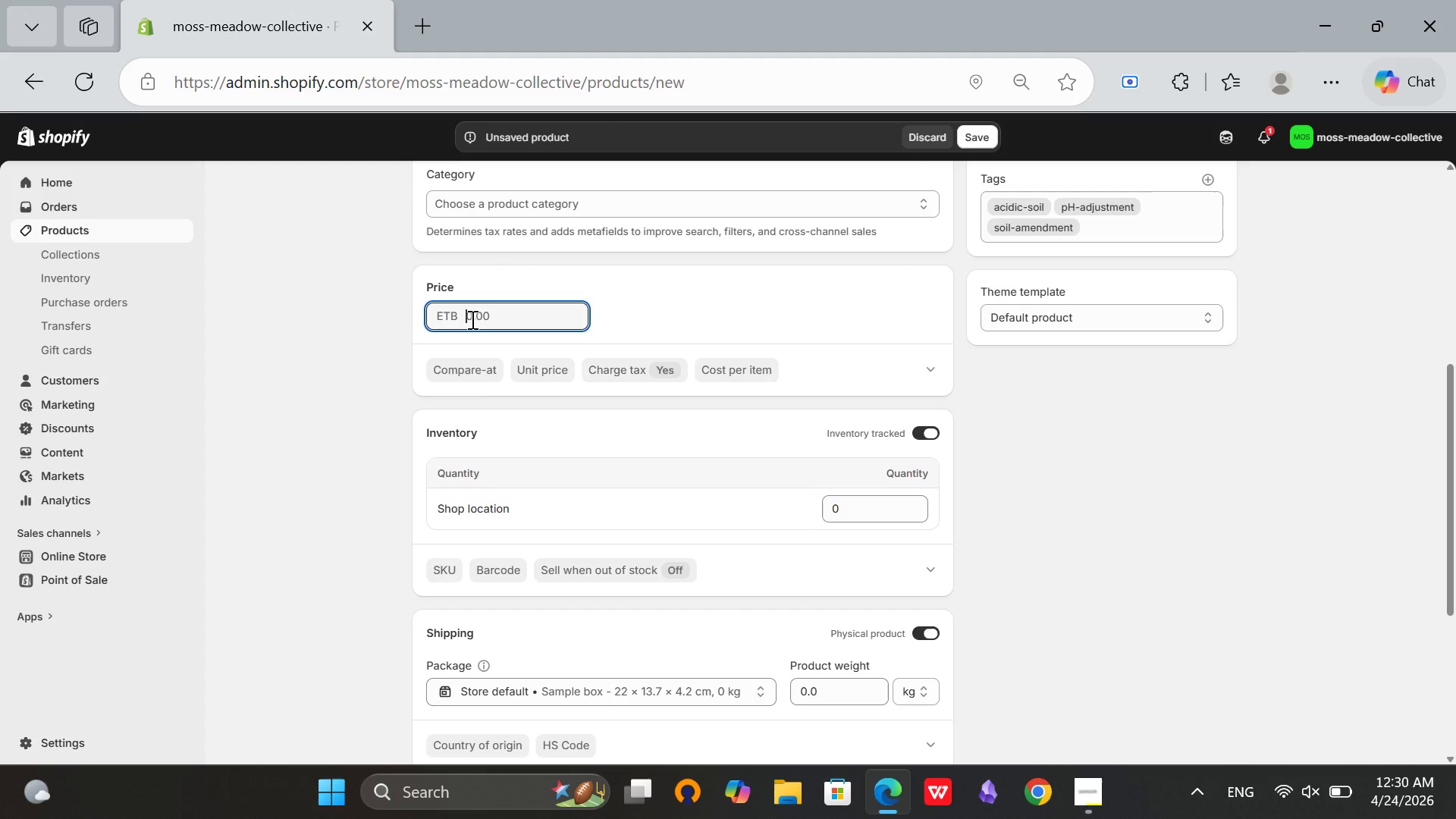 
type(29)
 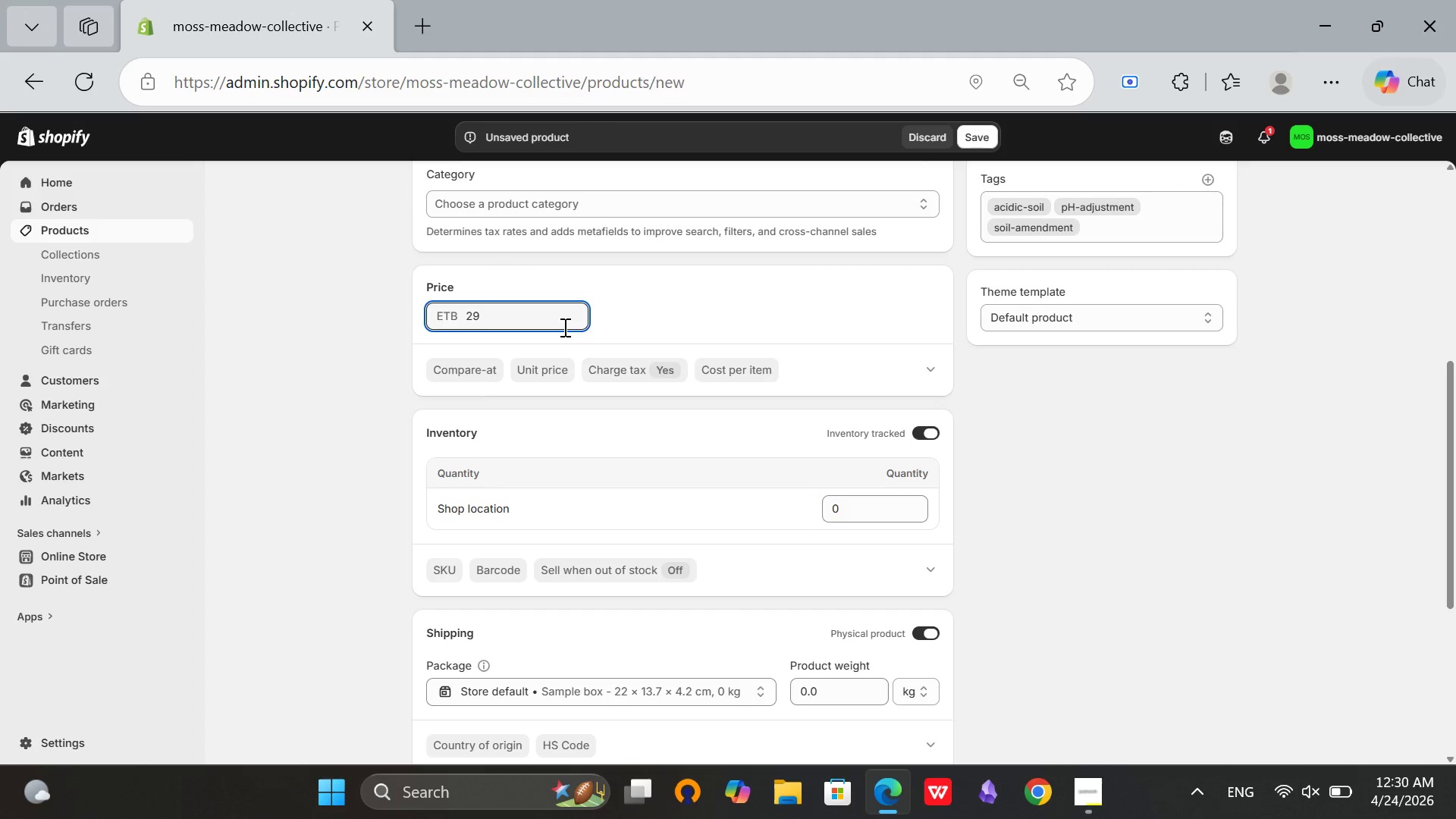 
key(Period)
 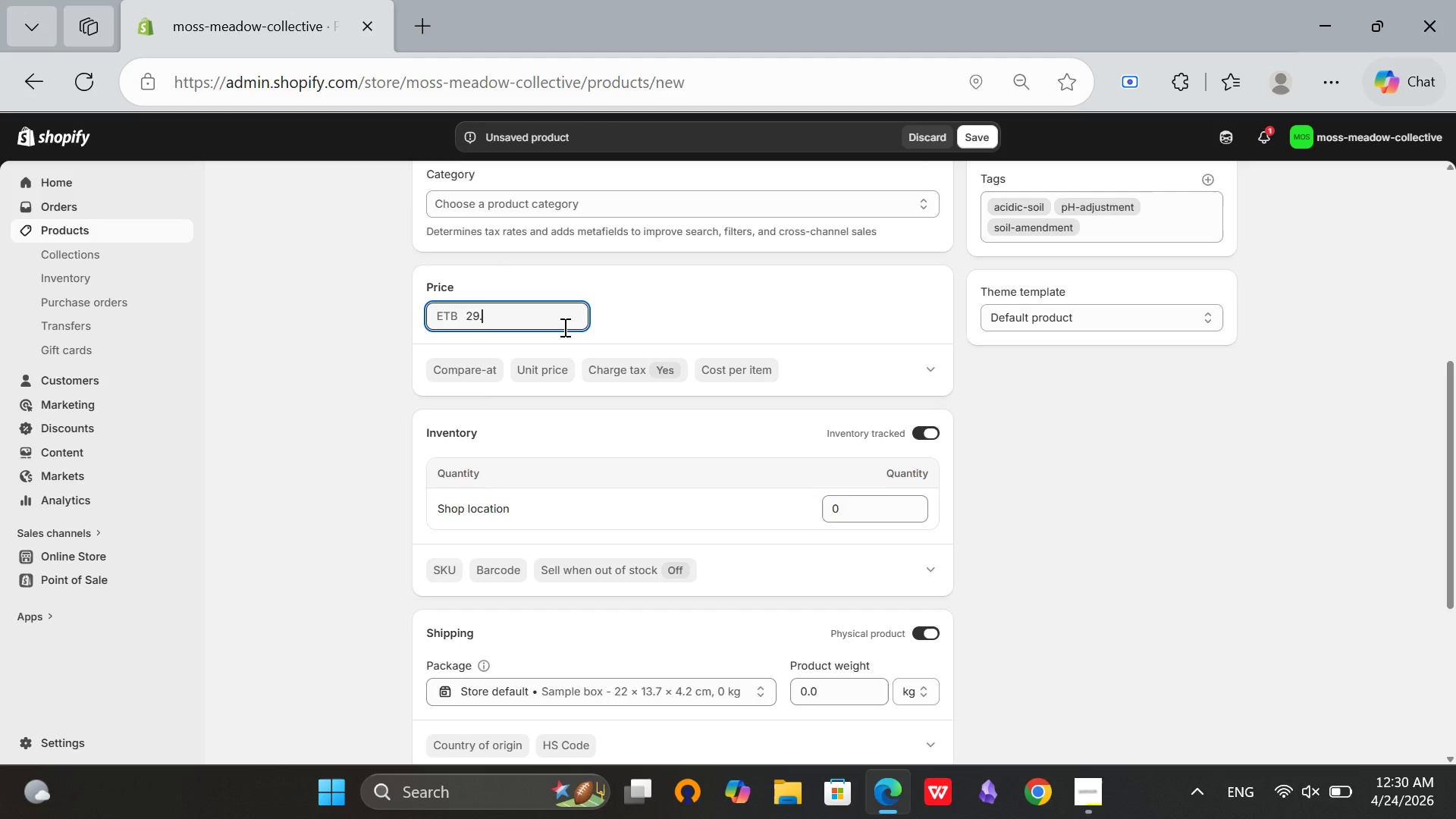 
key(9)
 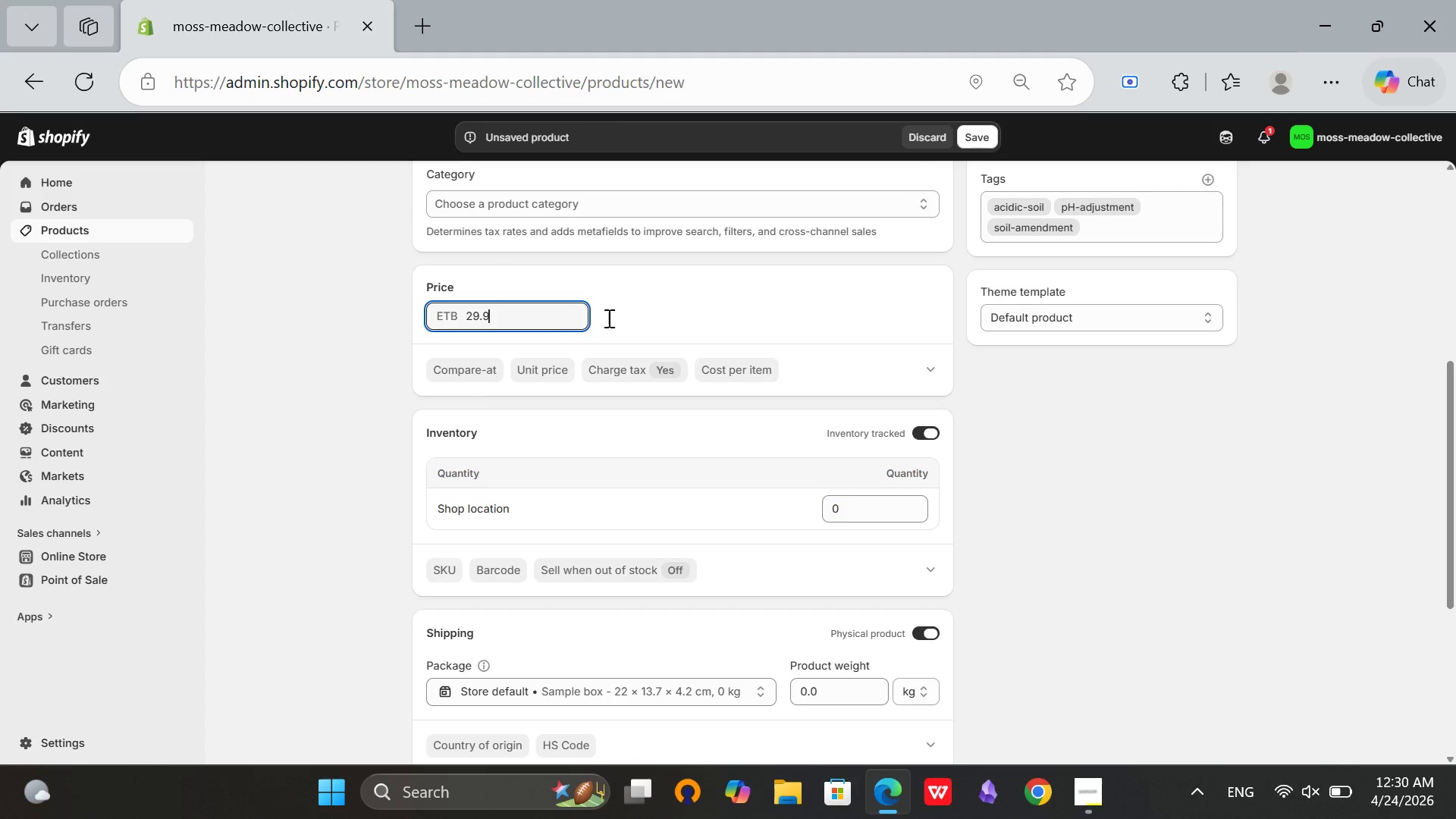 
key(9)
 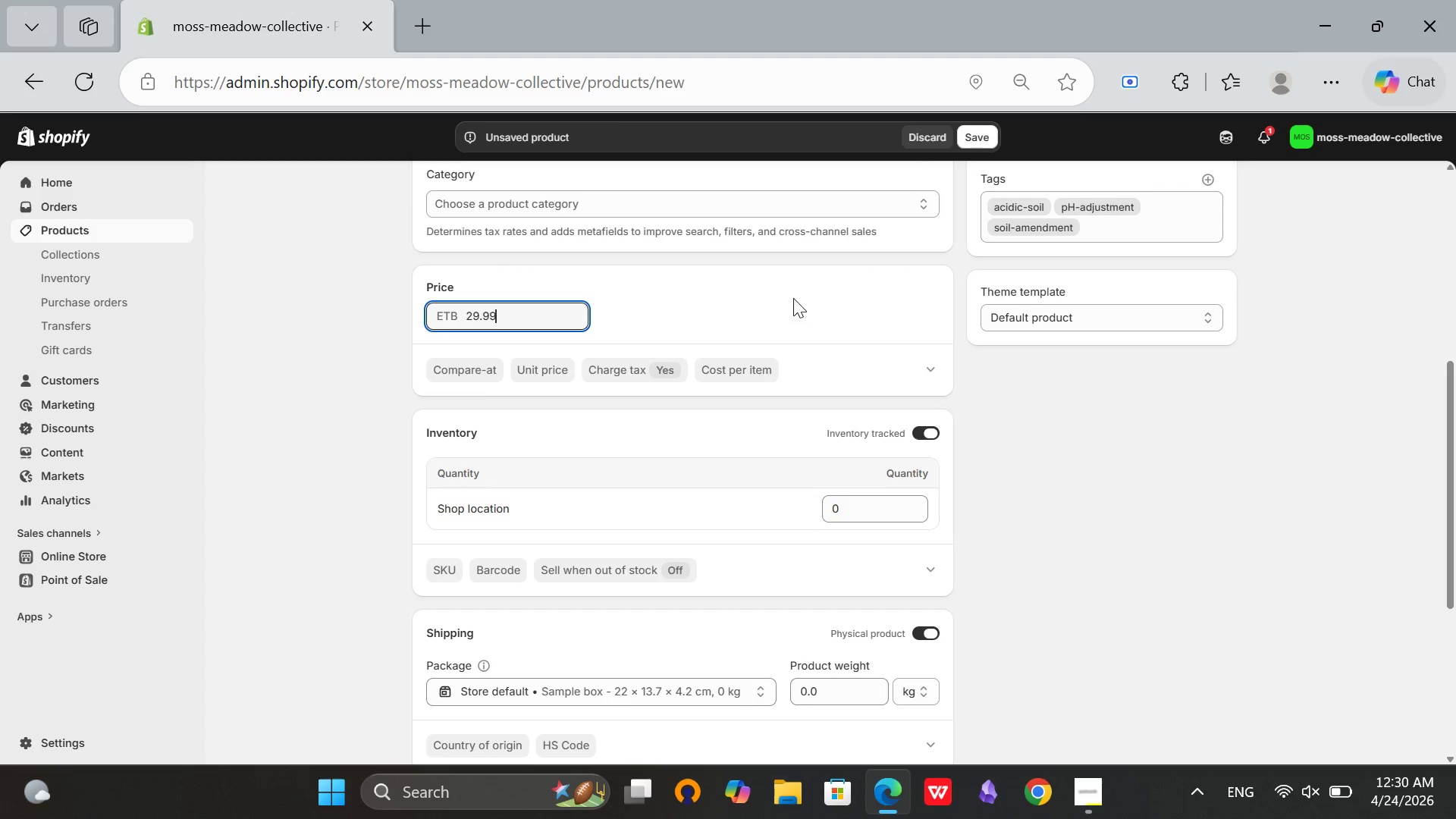 
left_click([793, 298])
 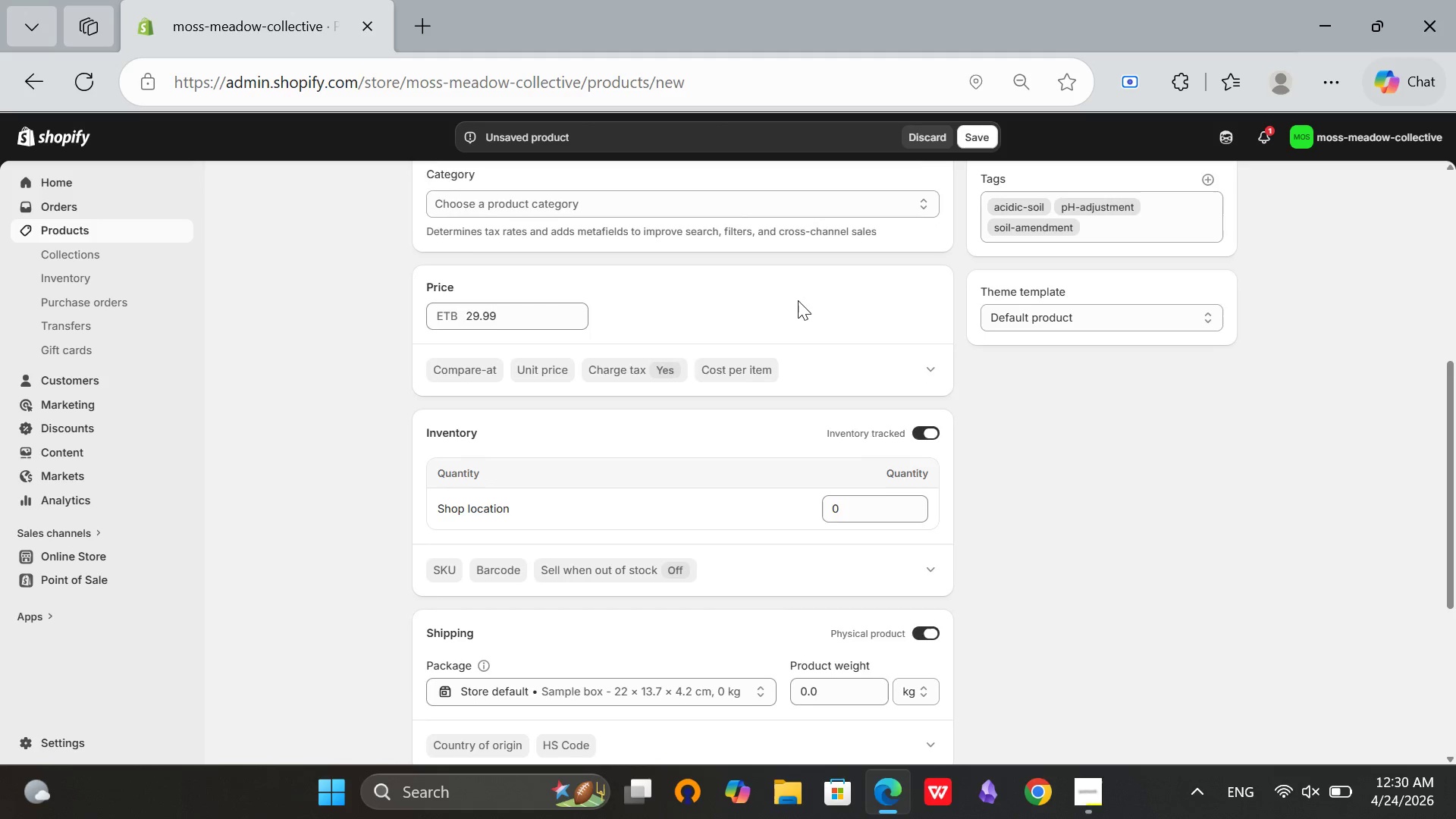 
scroll: coordinate [798, 300], scroll_direction: down, amount: 2.0
 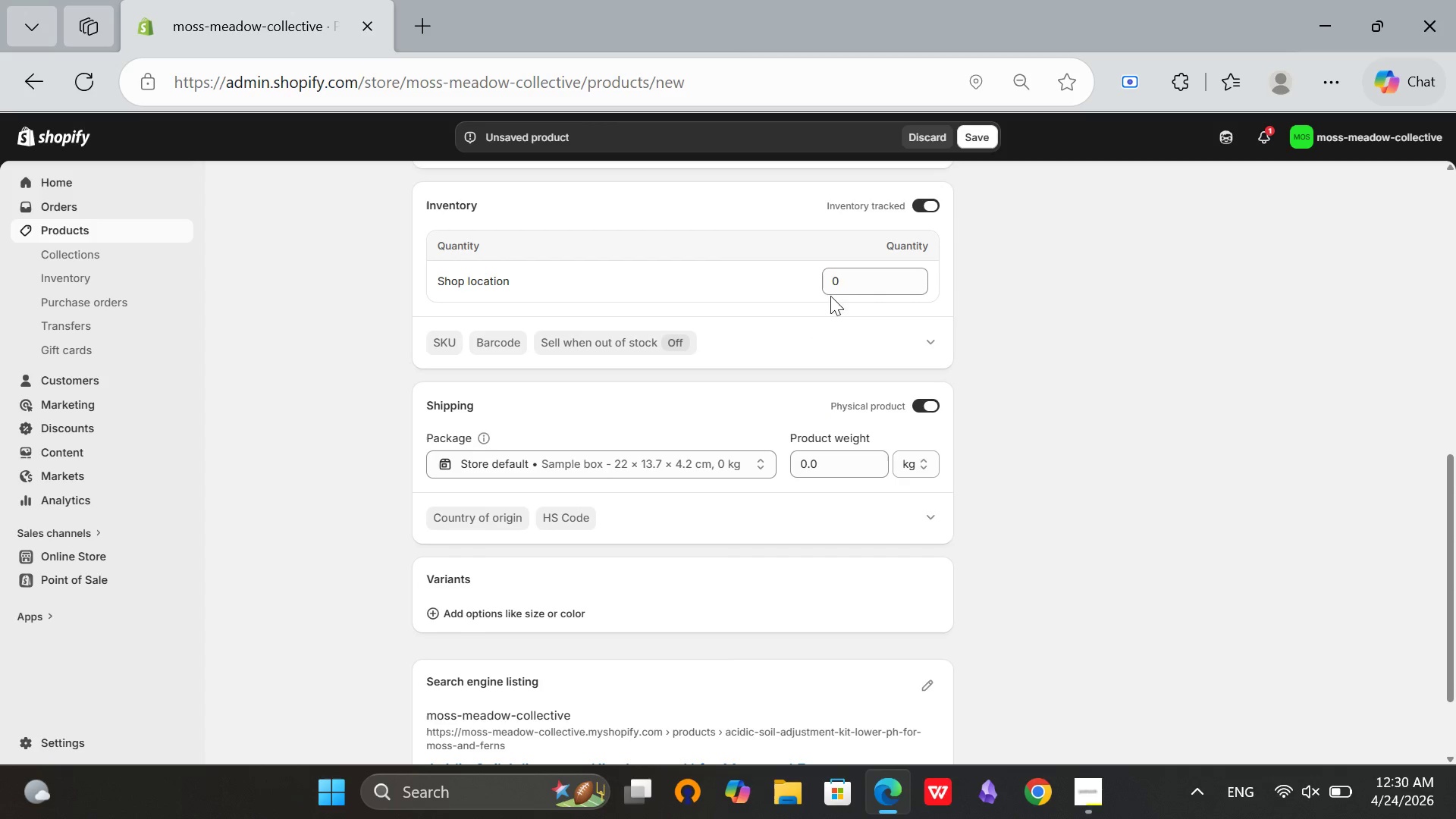 
left_click([833, 285])
 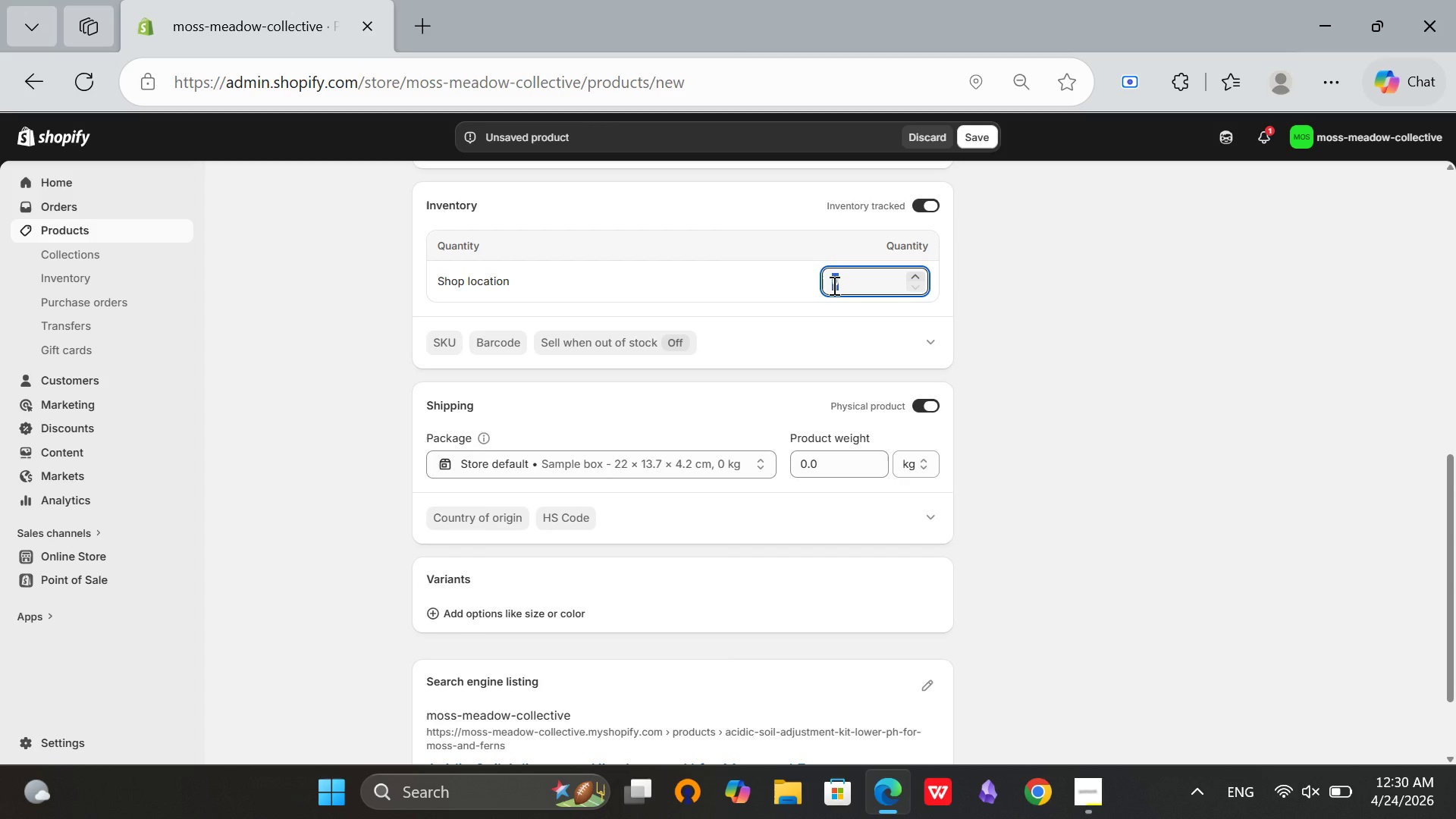 
type(50)
 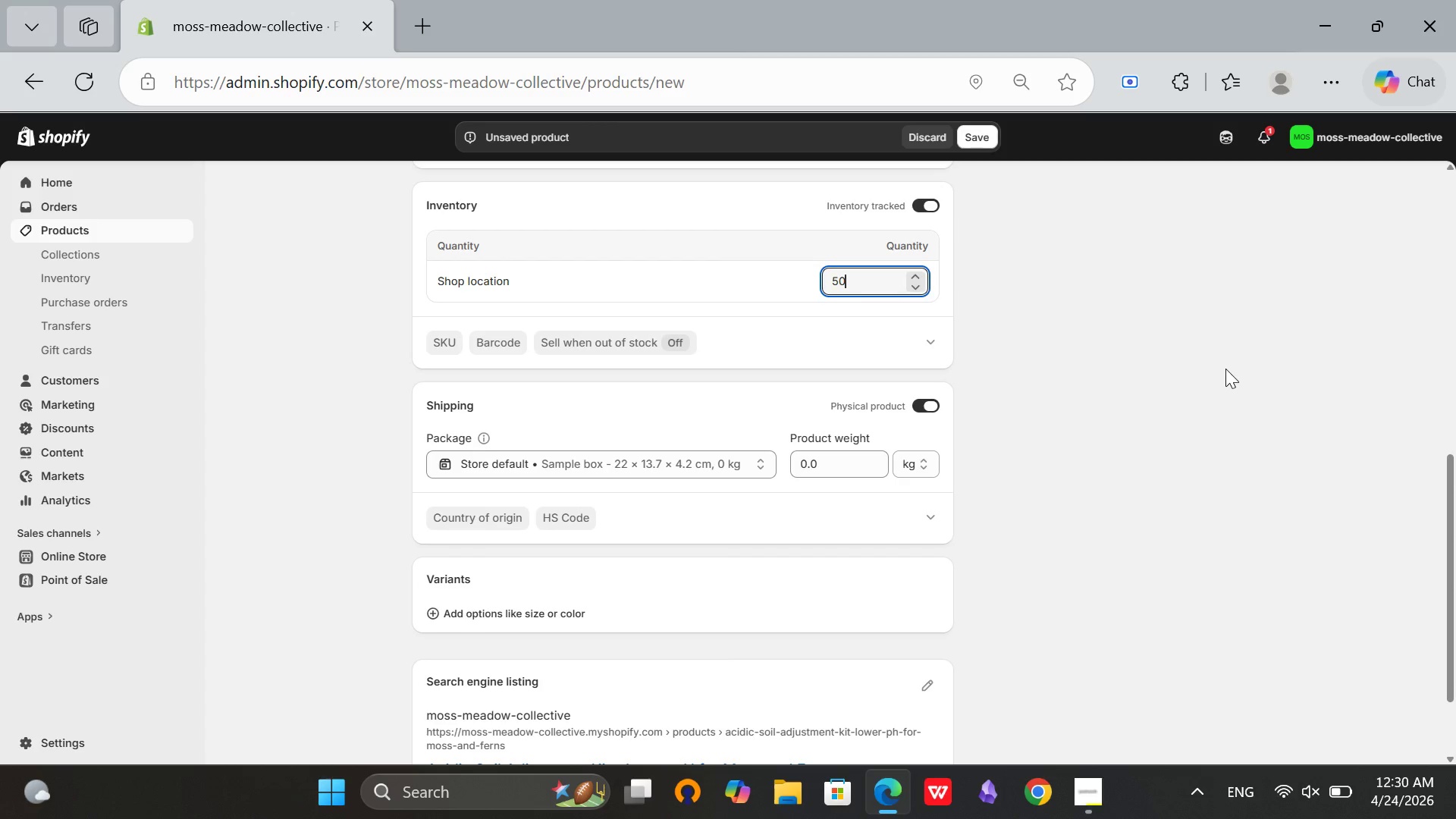 
left_click([1225, 369])
 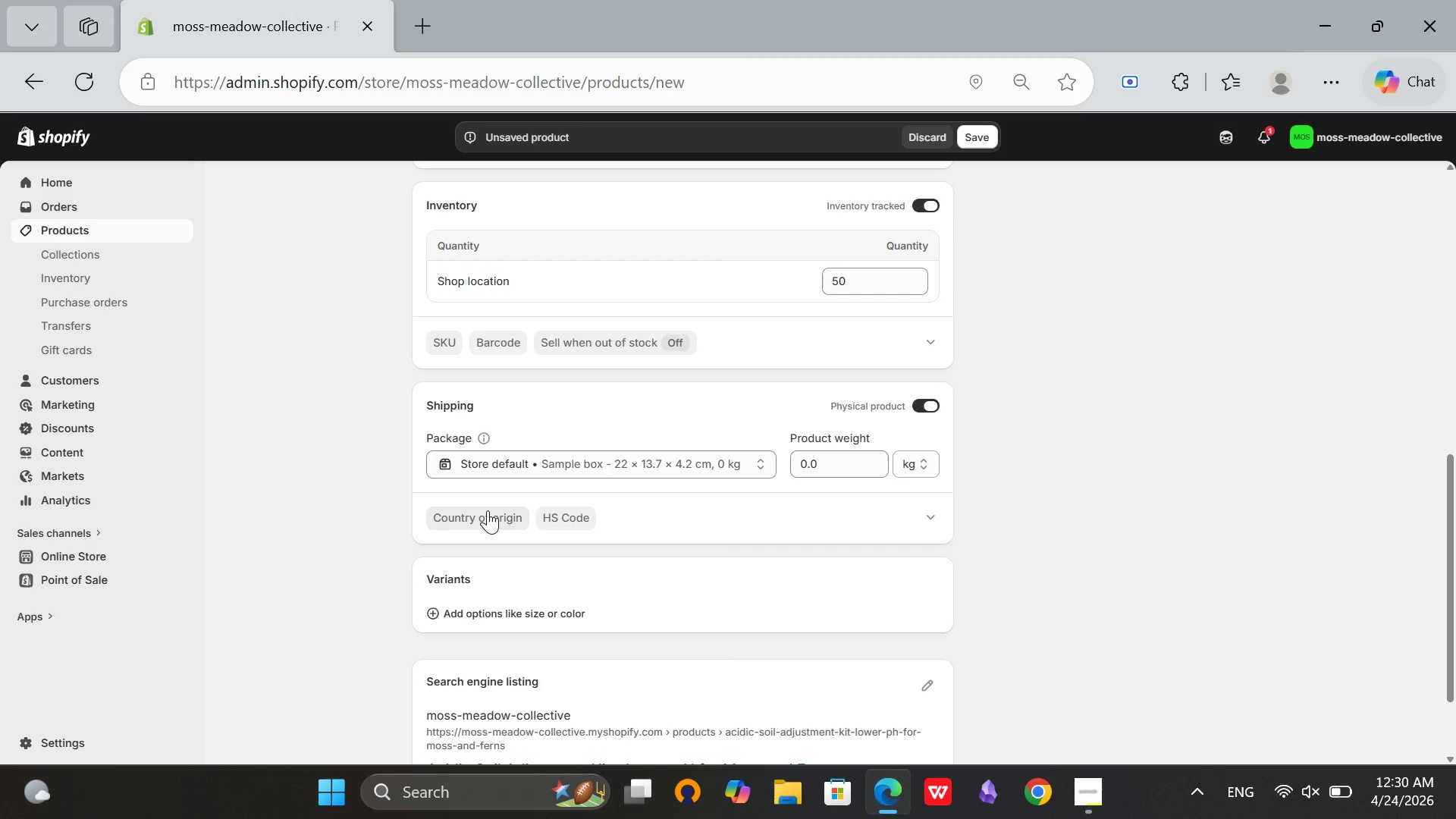 
scroll: coordinate [446, 516], scroll_direction: down, amount: 3.0
 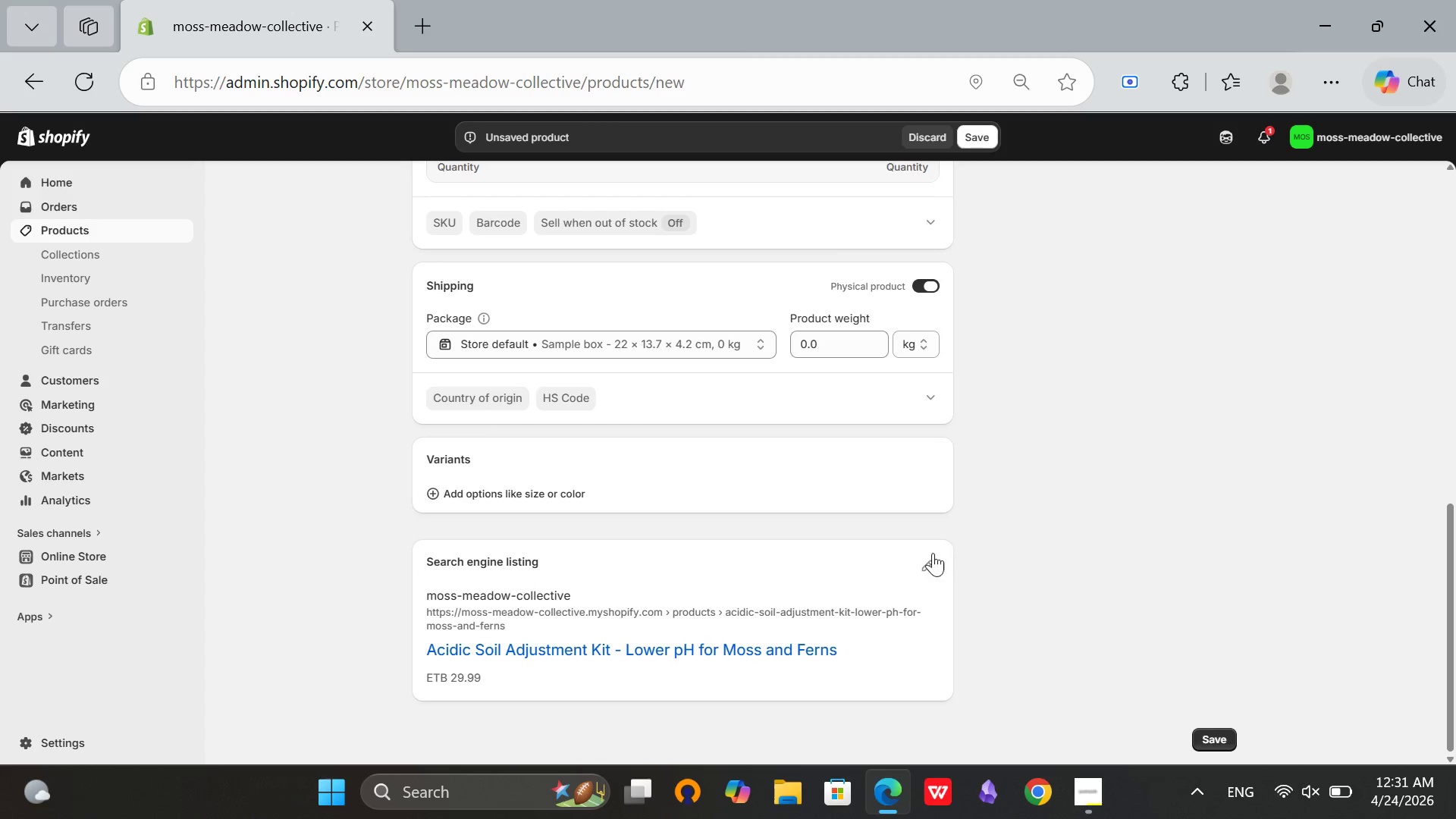 
left_click([927, 555])
 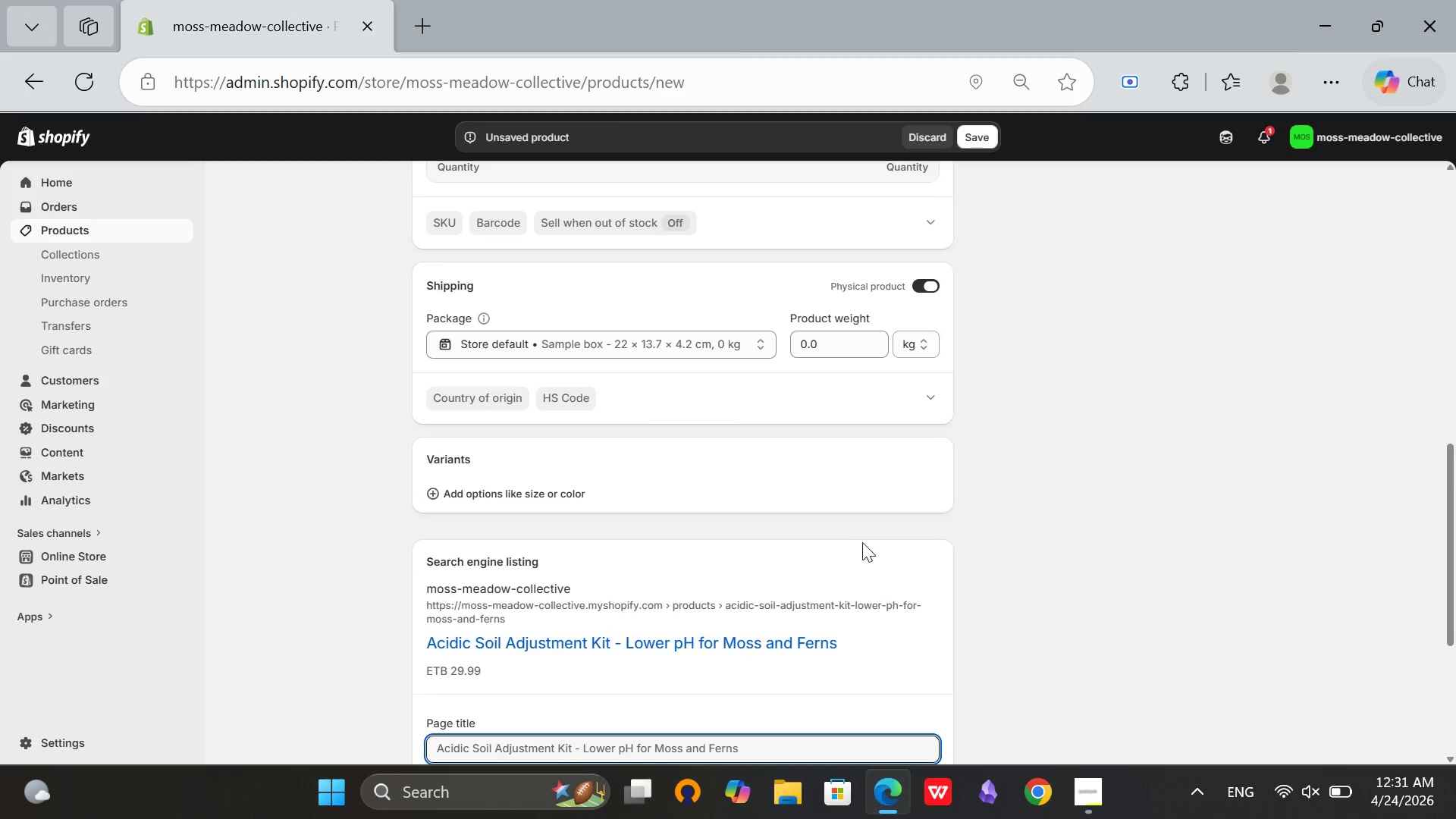 
scroll: coordinate [860, 542], scroll_direction: down, amount: 2.0
 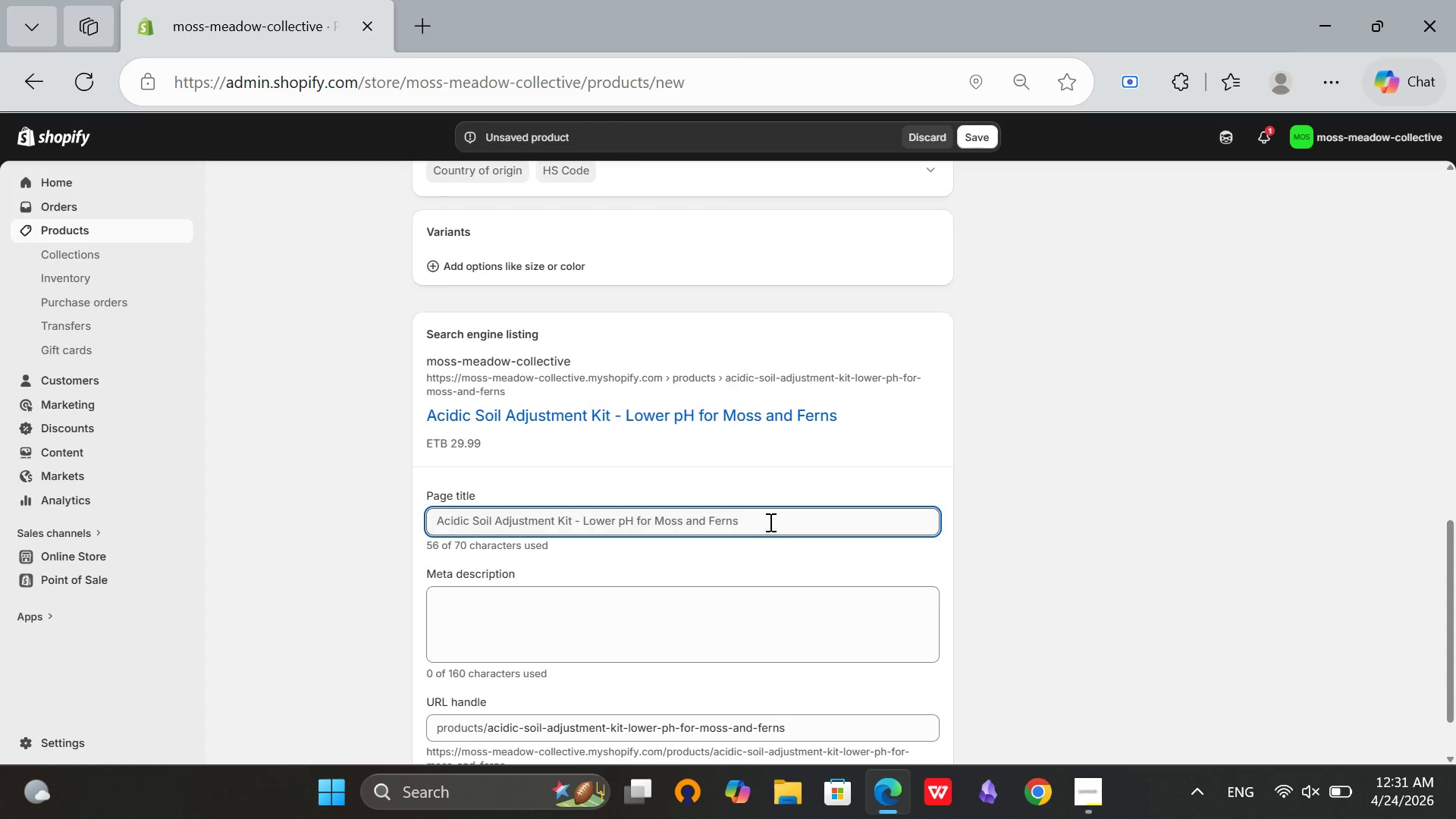 
left_click([767, 518])
 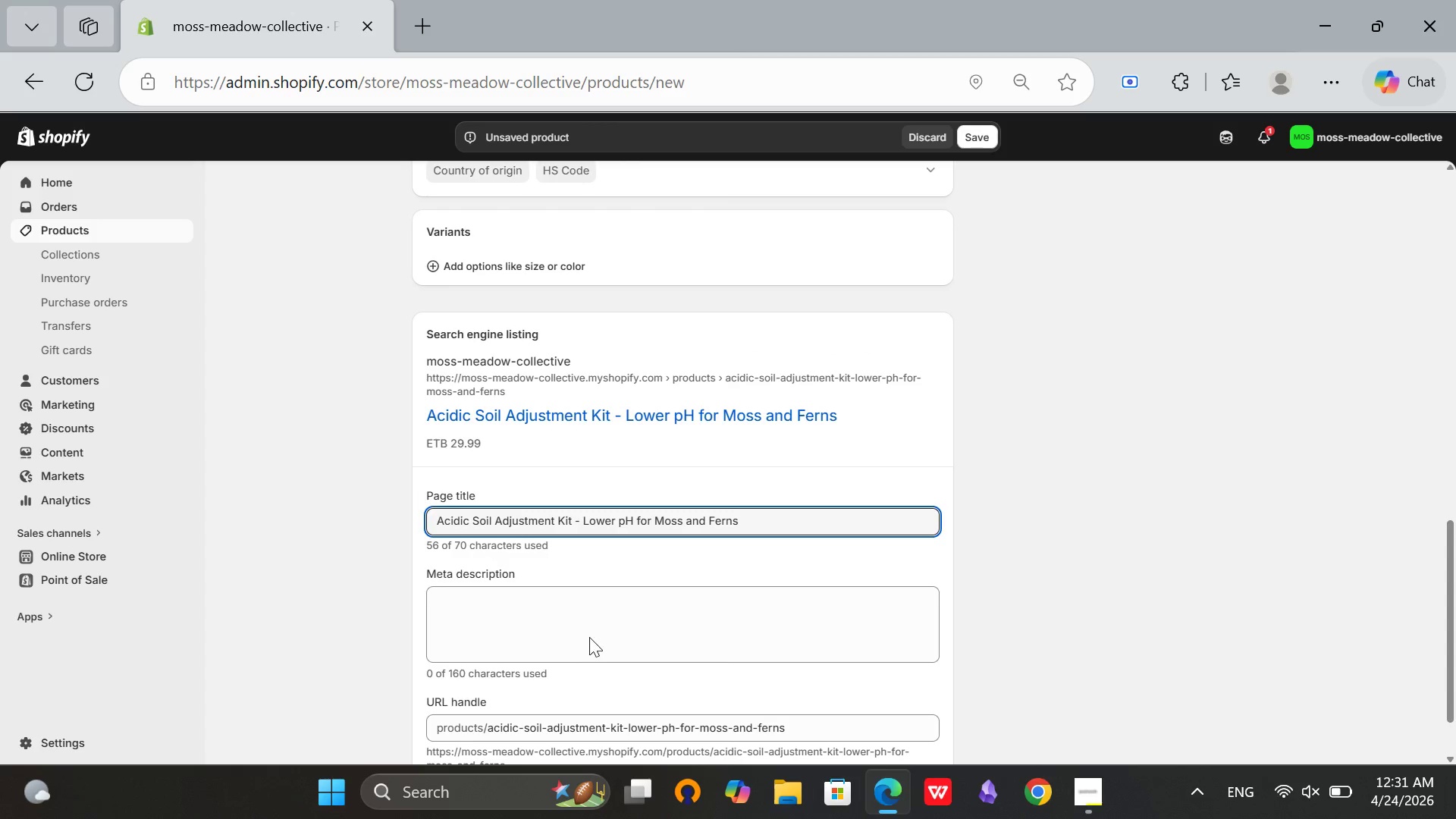 
double_click([597, 604])
 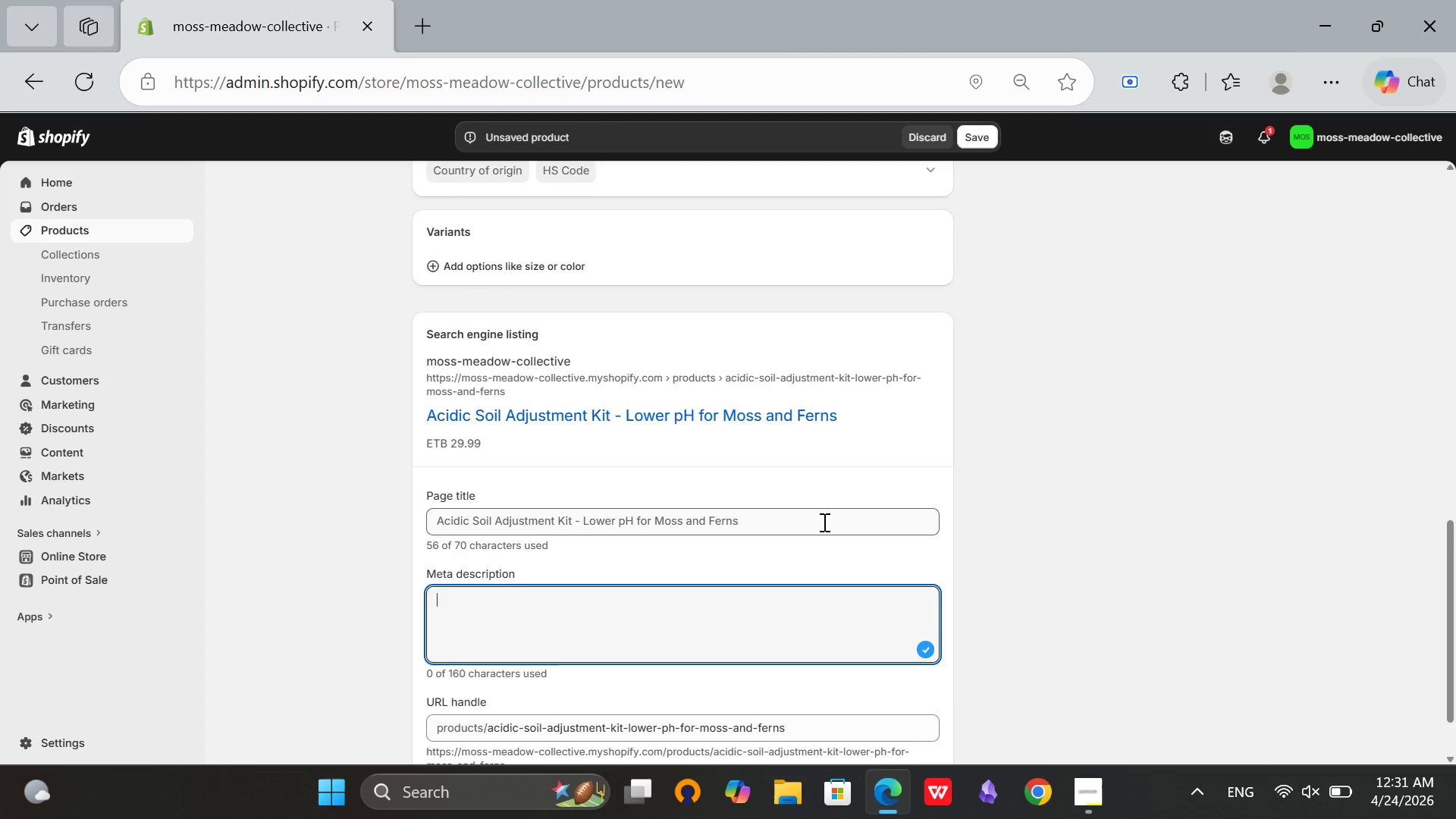 
scroll: coordinate [823, 522], scroll_direction: down, amount: 2.0
 